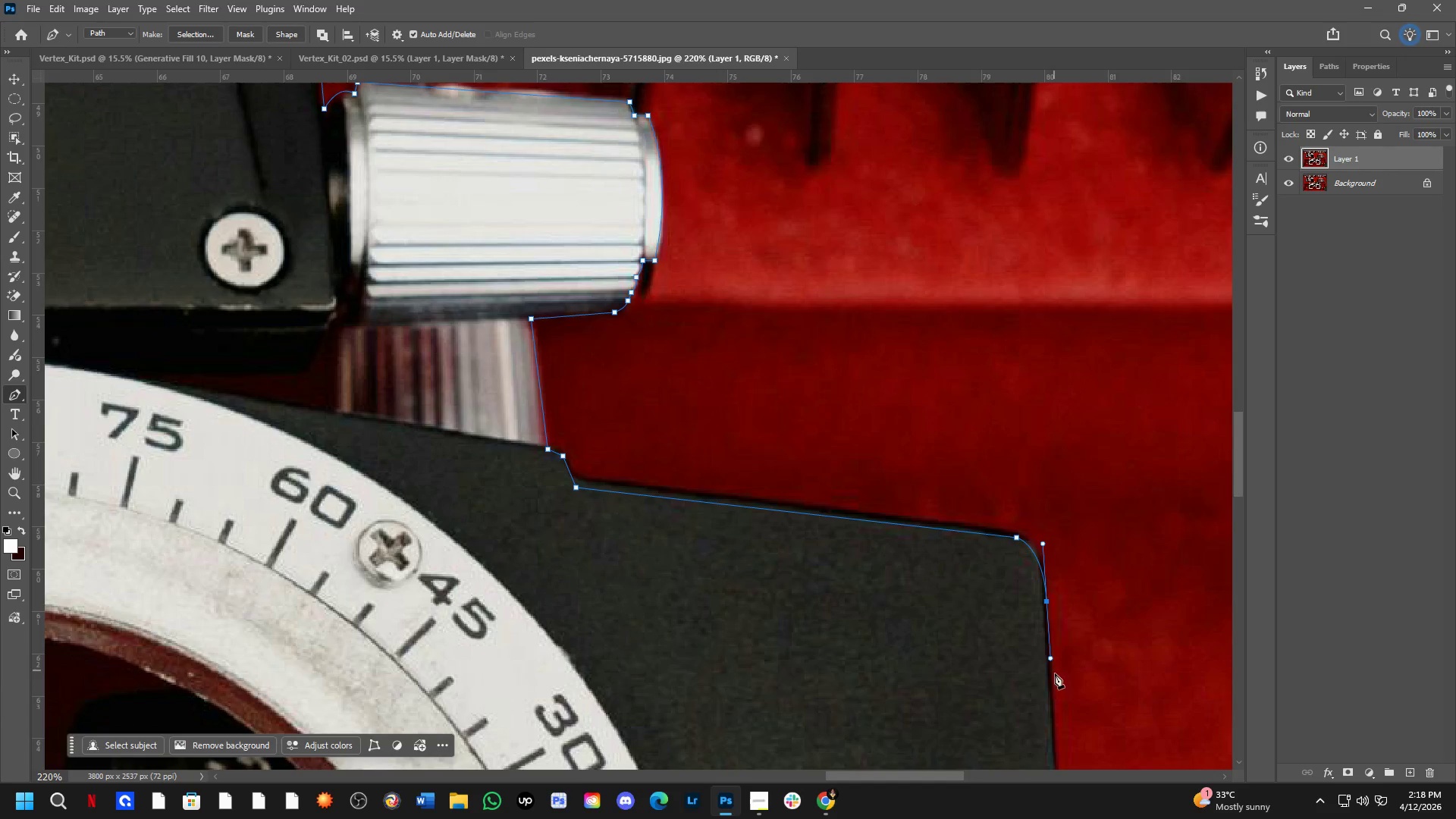 
hold_key(key=Space, duration=0.55)
 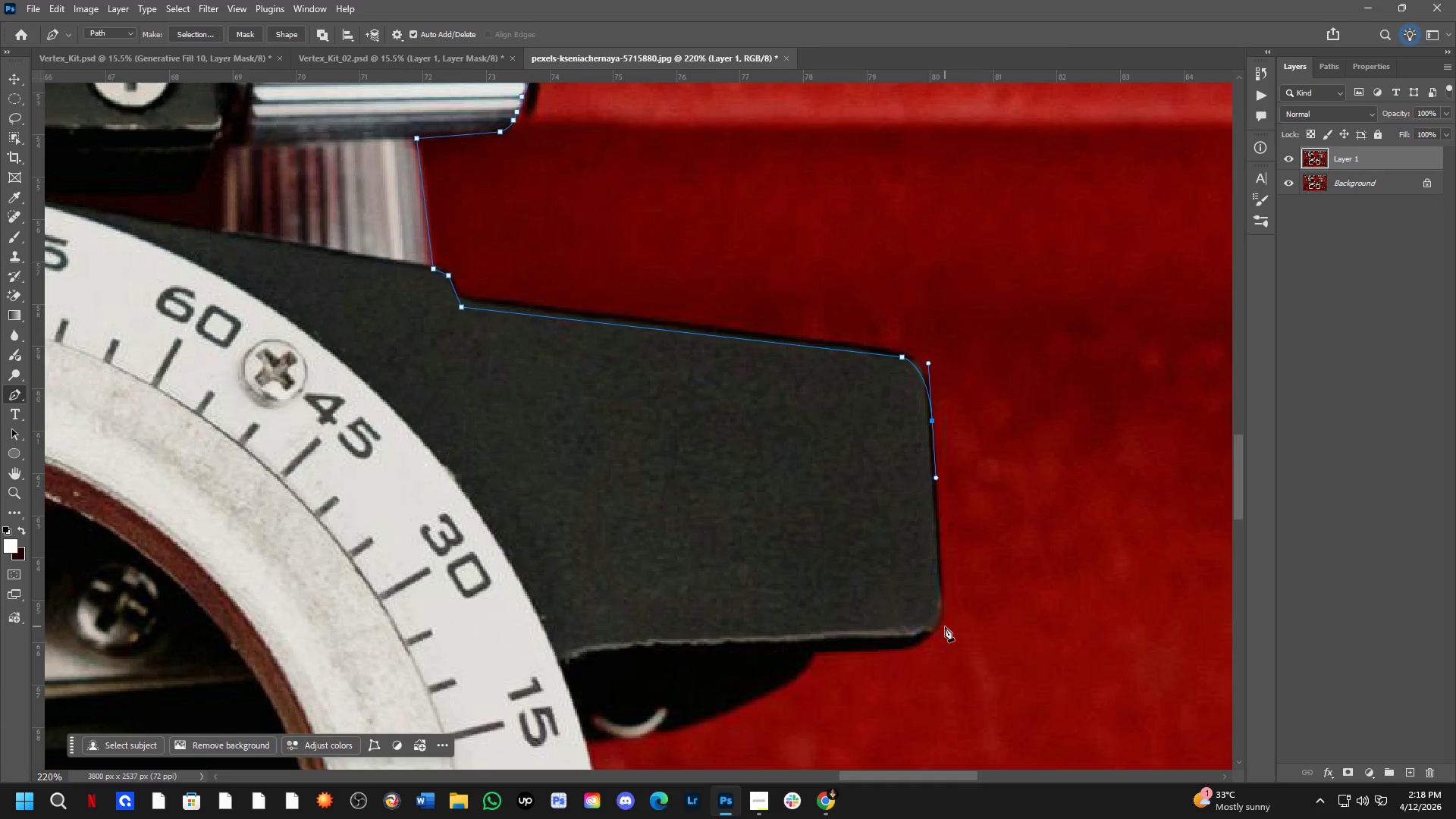 
left_click_drag(start_coordinate=[1029, 668], to_coordinate=[915, 488])
 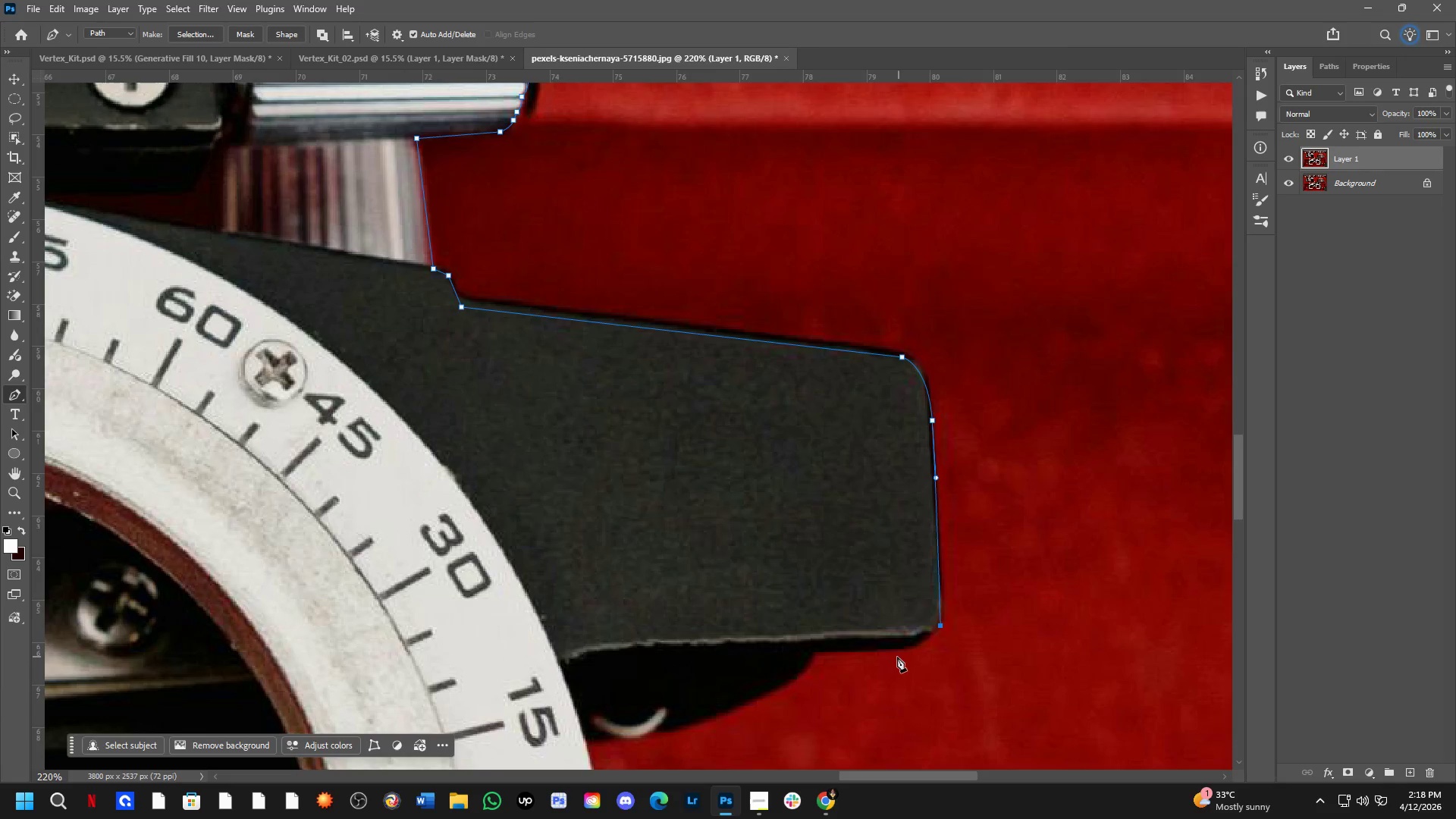 
left_click_drag(start_coordinate=[890, 649], to_coordinate=[852, 651])
 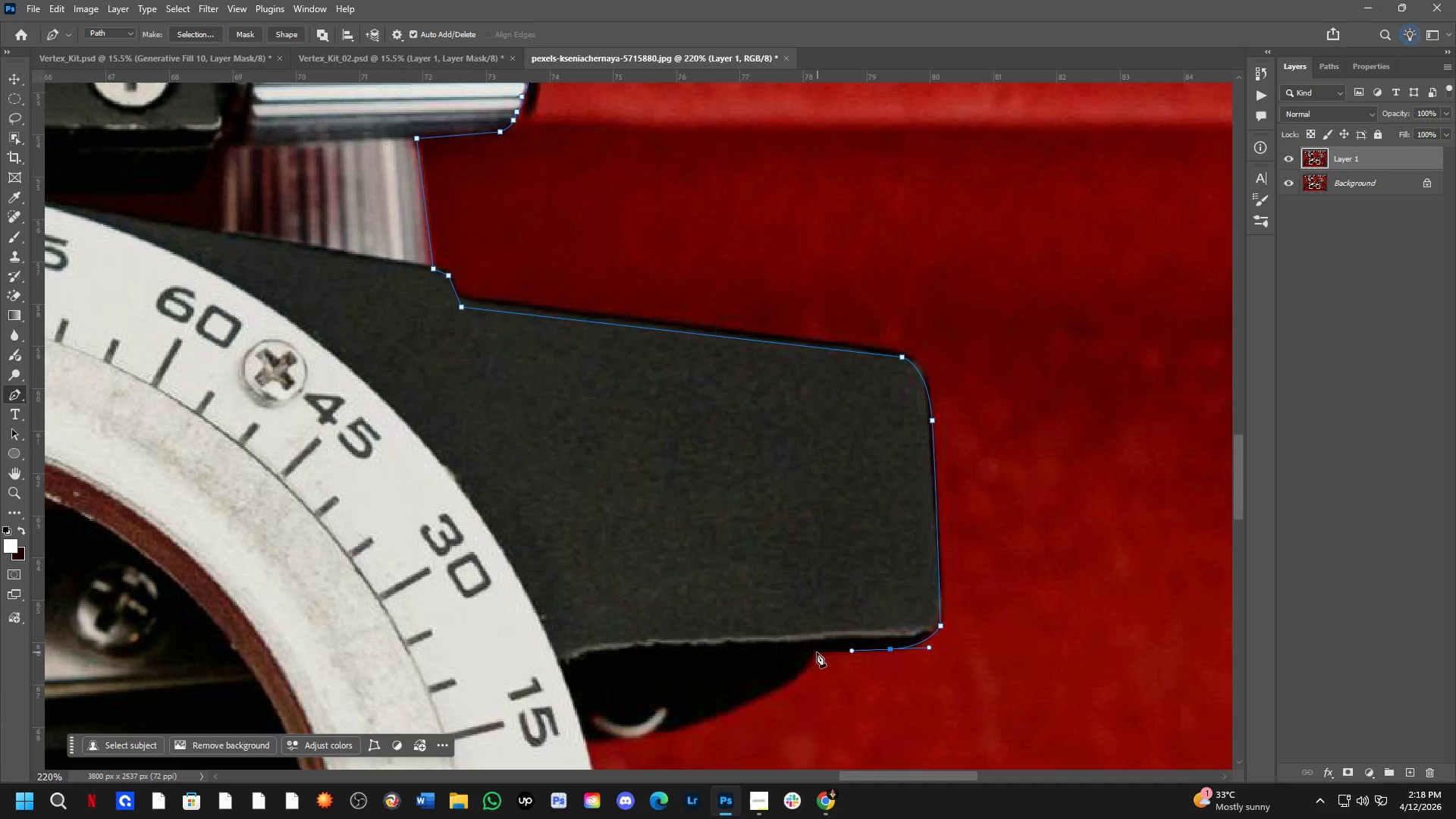 
left_click([814, 652])
 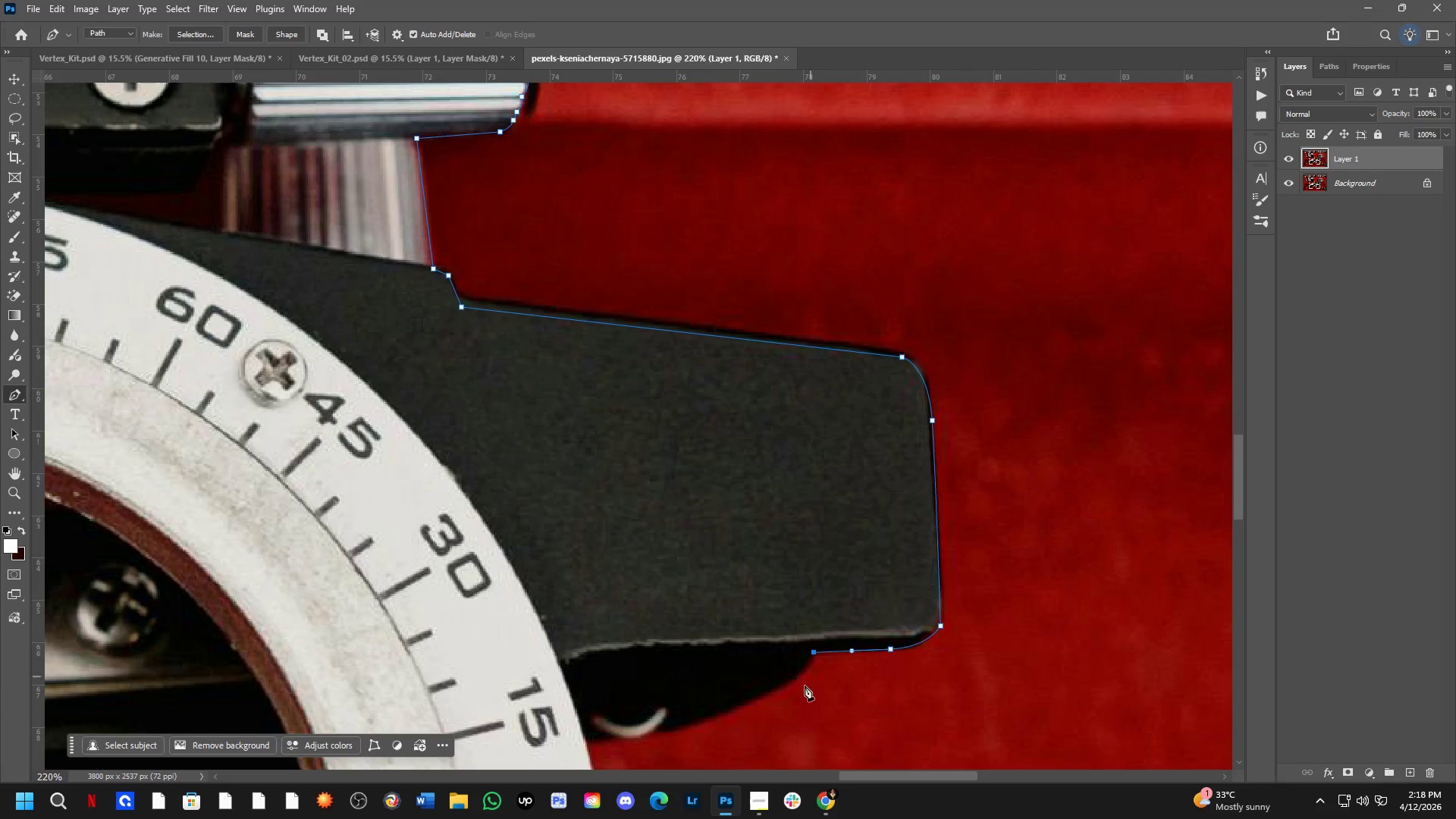 
hold_key(key=Space, duration=0.5)
 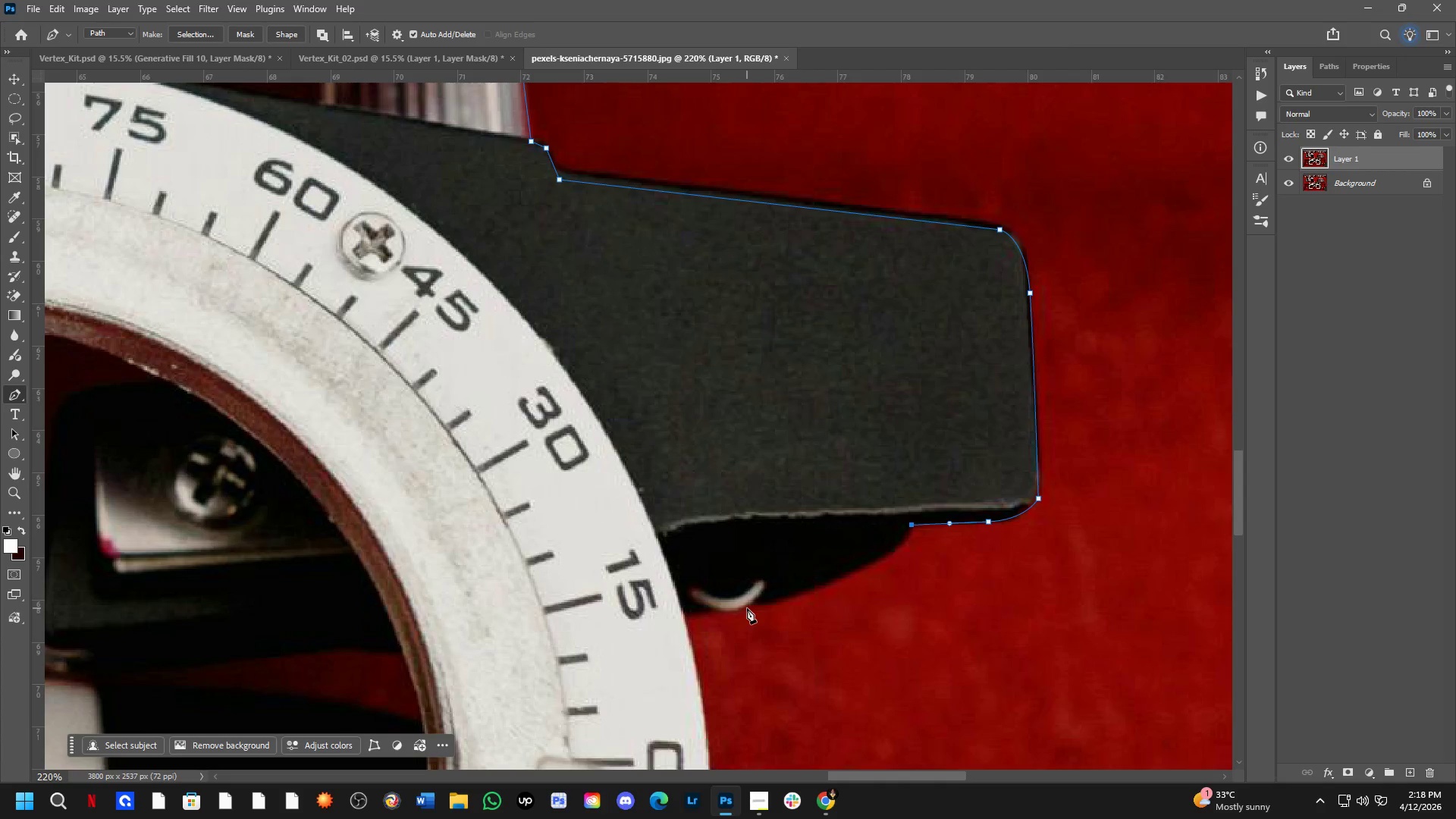 
left_click_drag(start_coordinate=[796, 698], to_coordinate=[894, 570])
 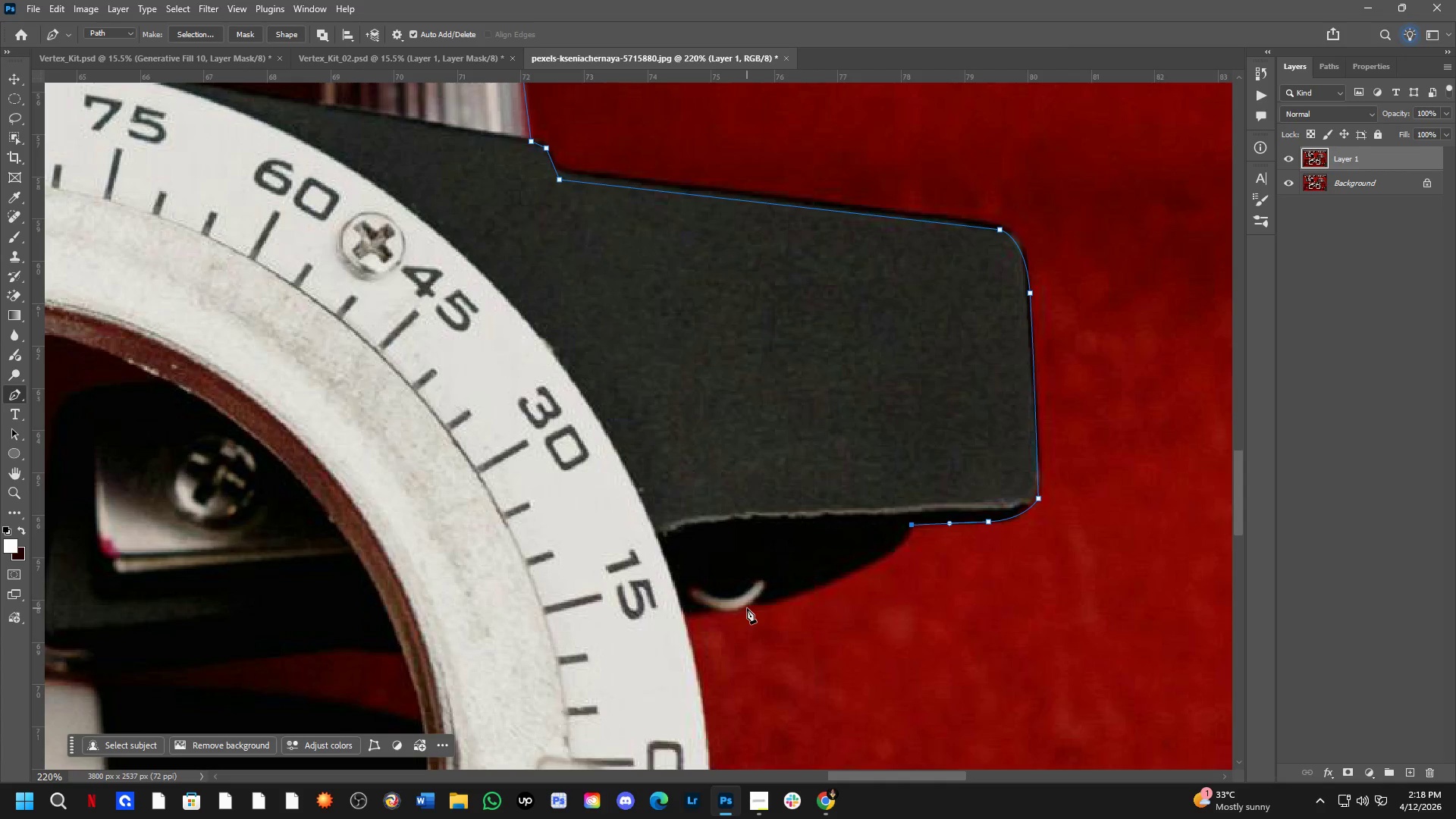 
left_click_drag(start_coordinate=[747, 608], to_coordinate=[617, 637])
 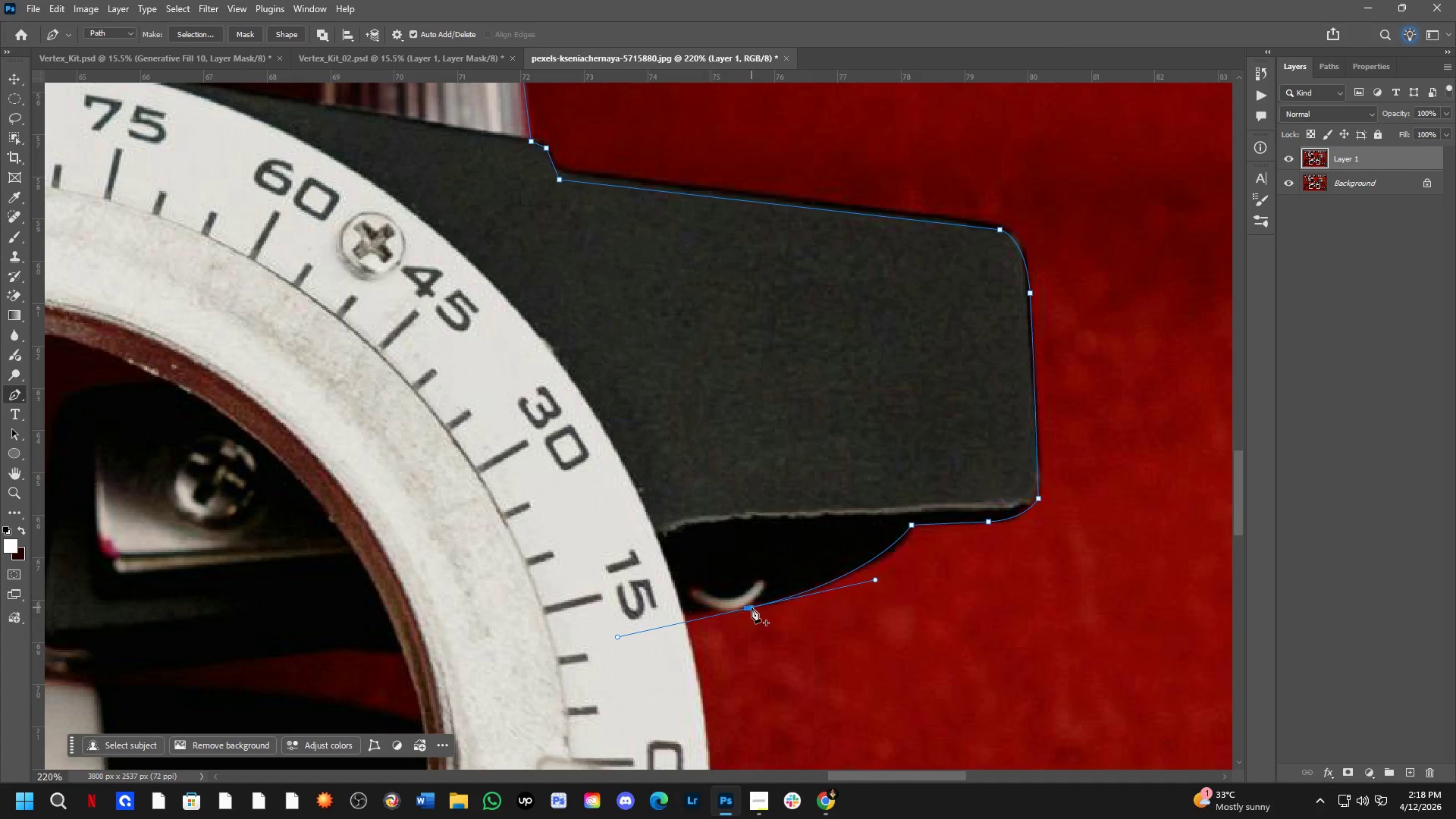 
hold_key(key=AltLeft, duration=0.31)
left_click([747, 607])
 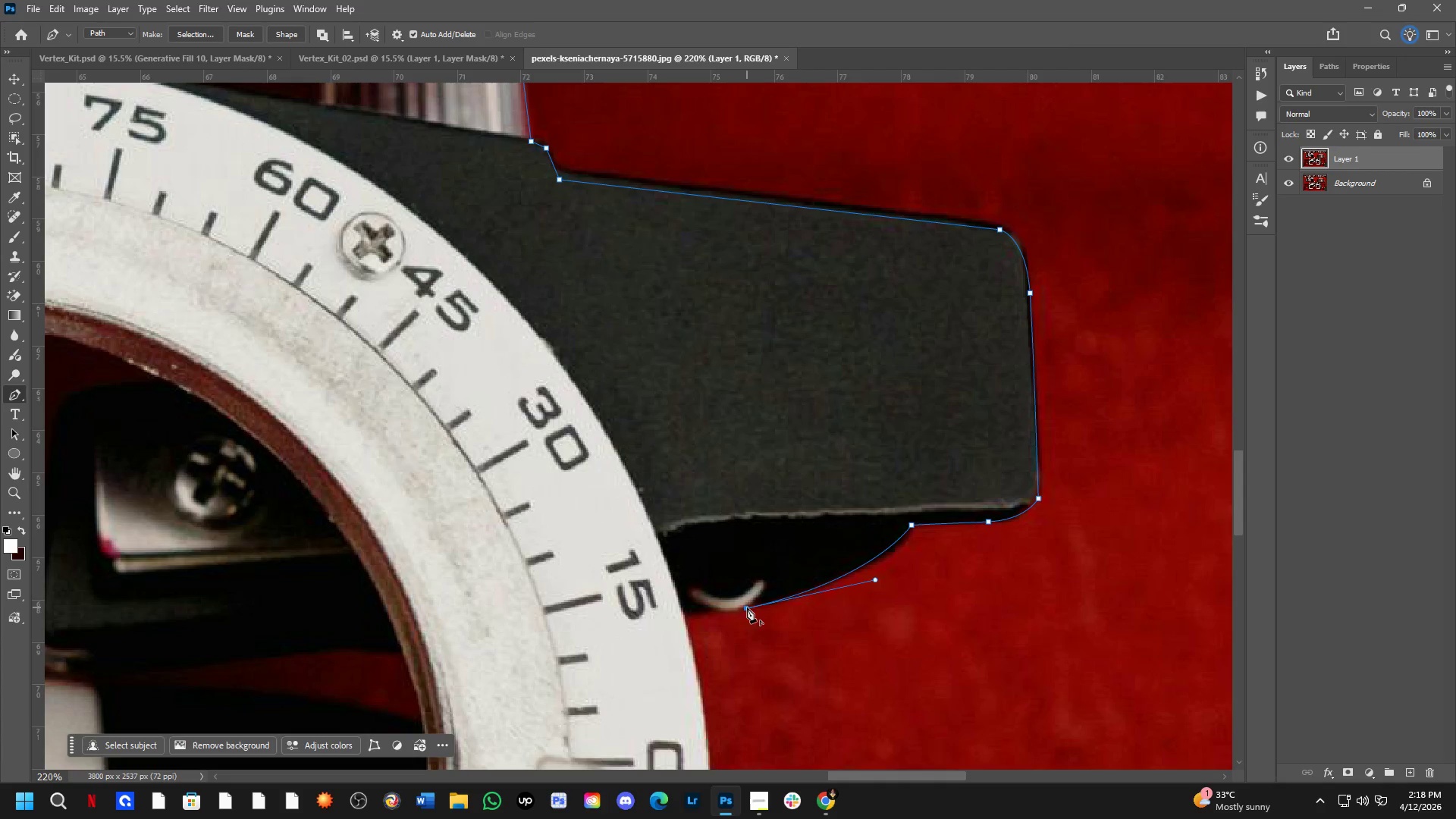 
hold_key(key=ControlLeft, duration=0.84)
left_click_drag(start_coordinate=[747, 607], to_coordinate=[755, 603])
 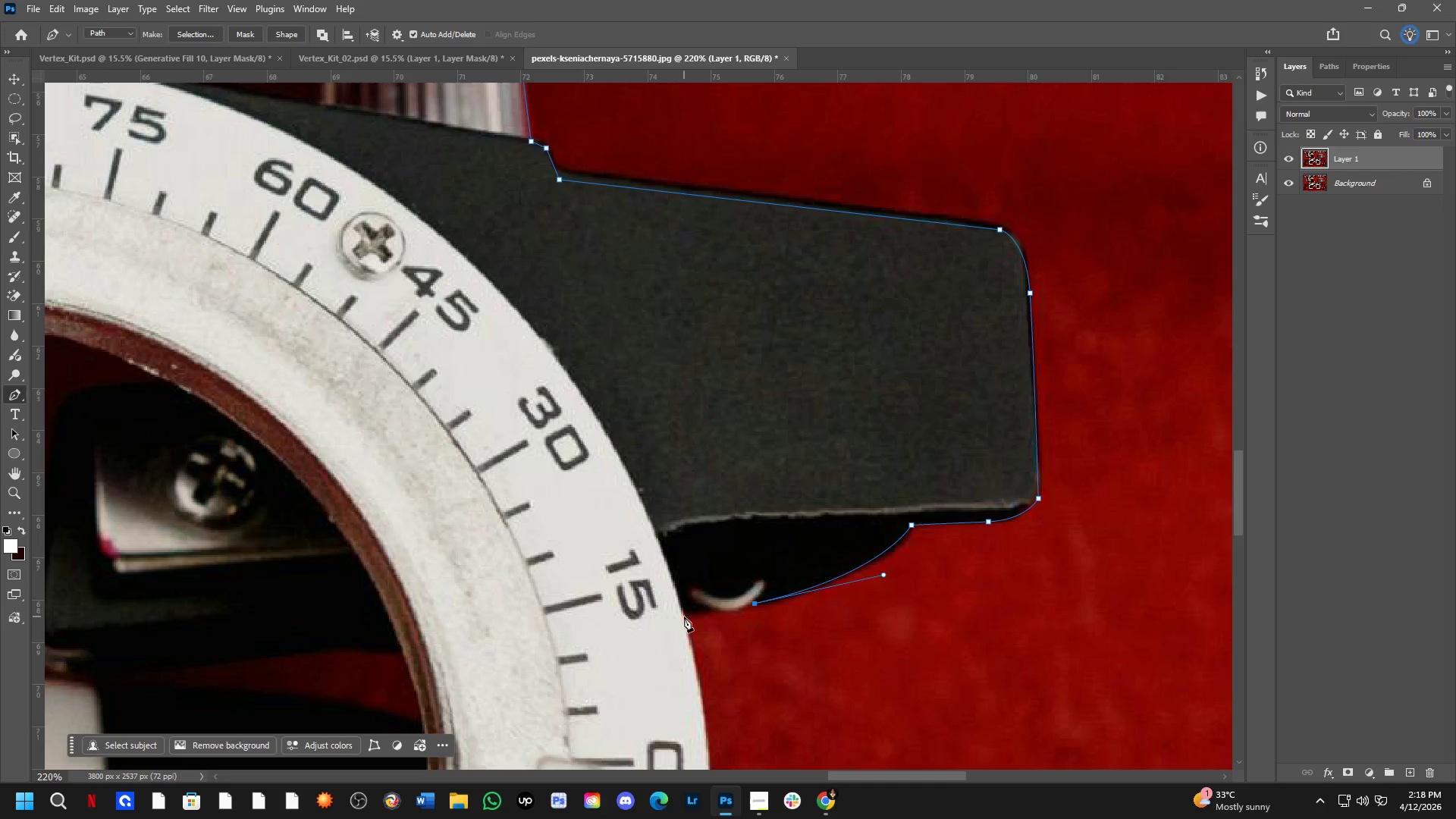 
left_click([684, 616])
 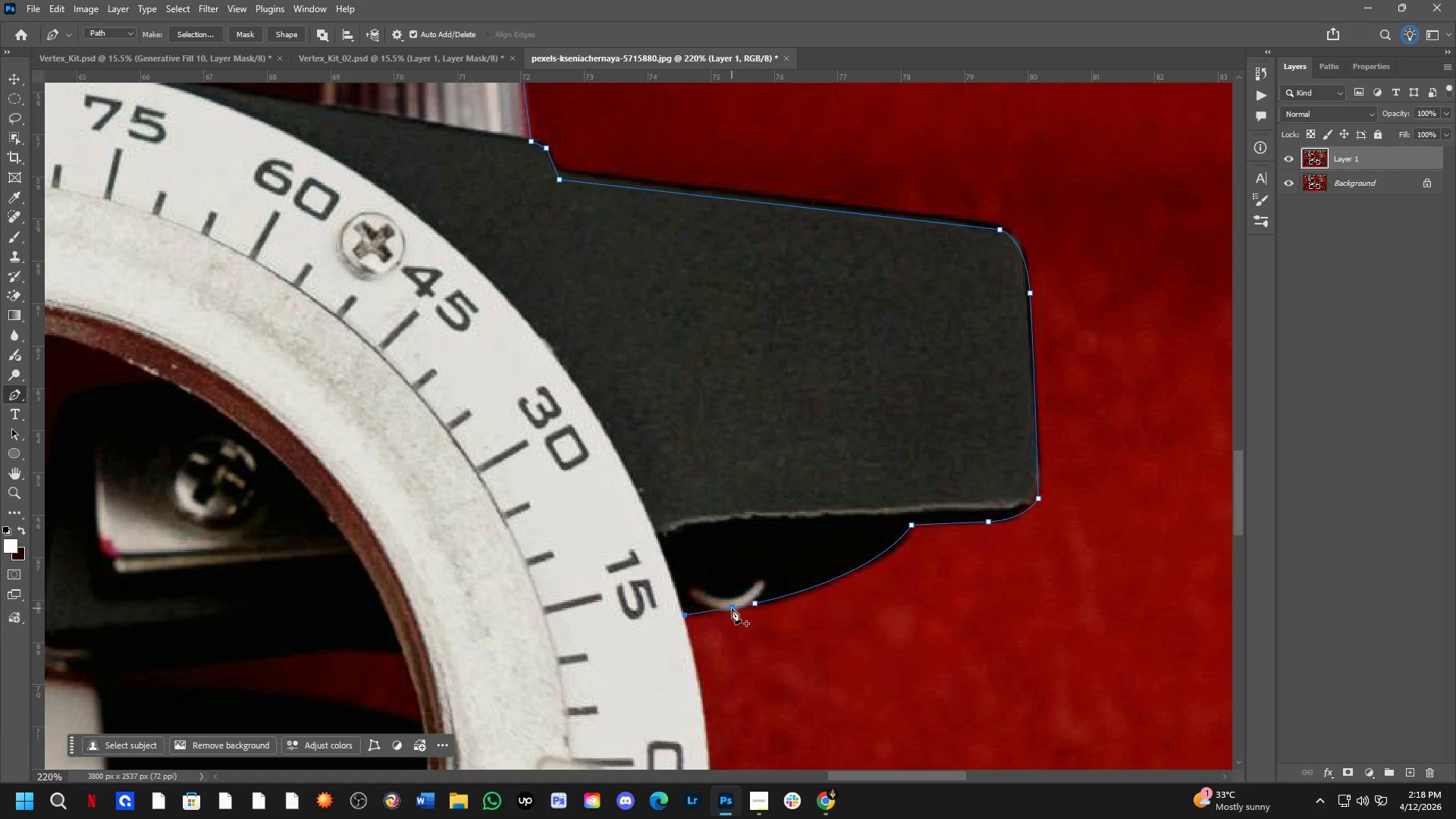 
left_click([733, 608])
 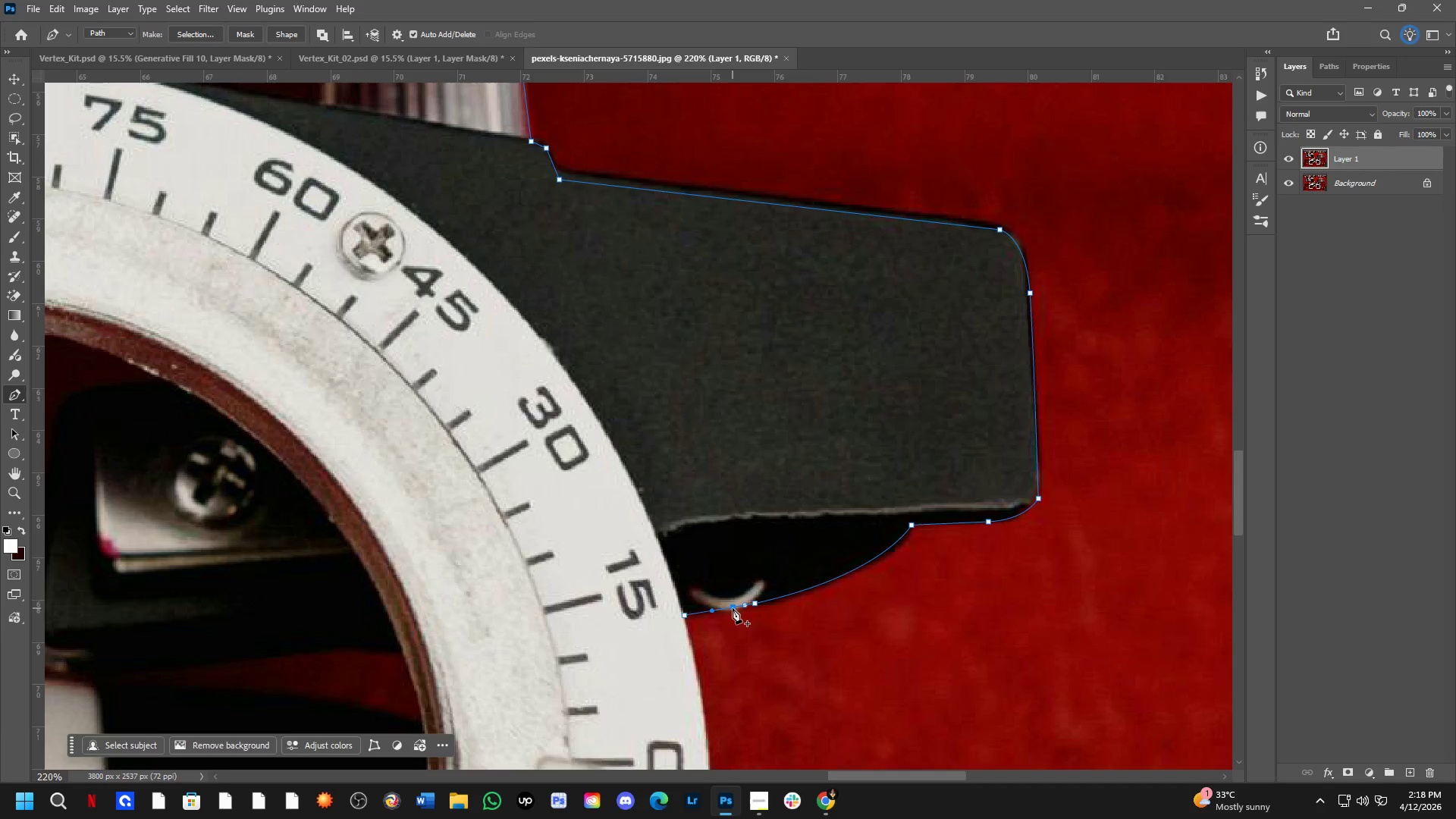 
hold_key(key=ControlLeft, duration=0.62)
left_click_drag(start_coordinate=[733, 607], to_coordinate=[733, 611])
 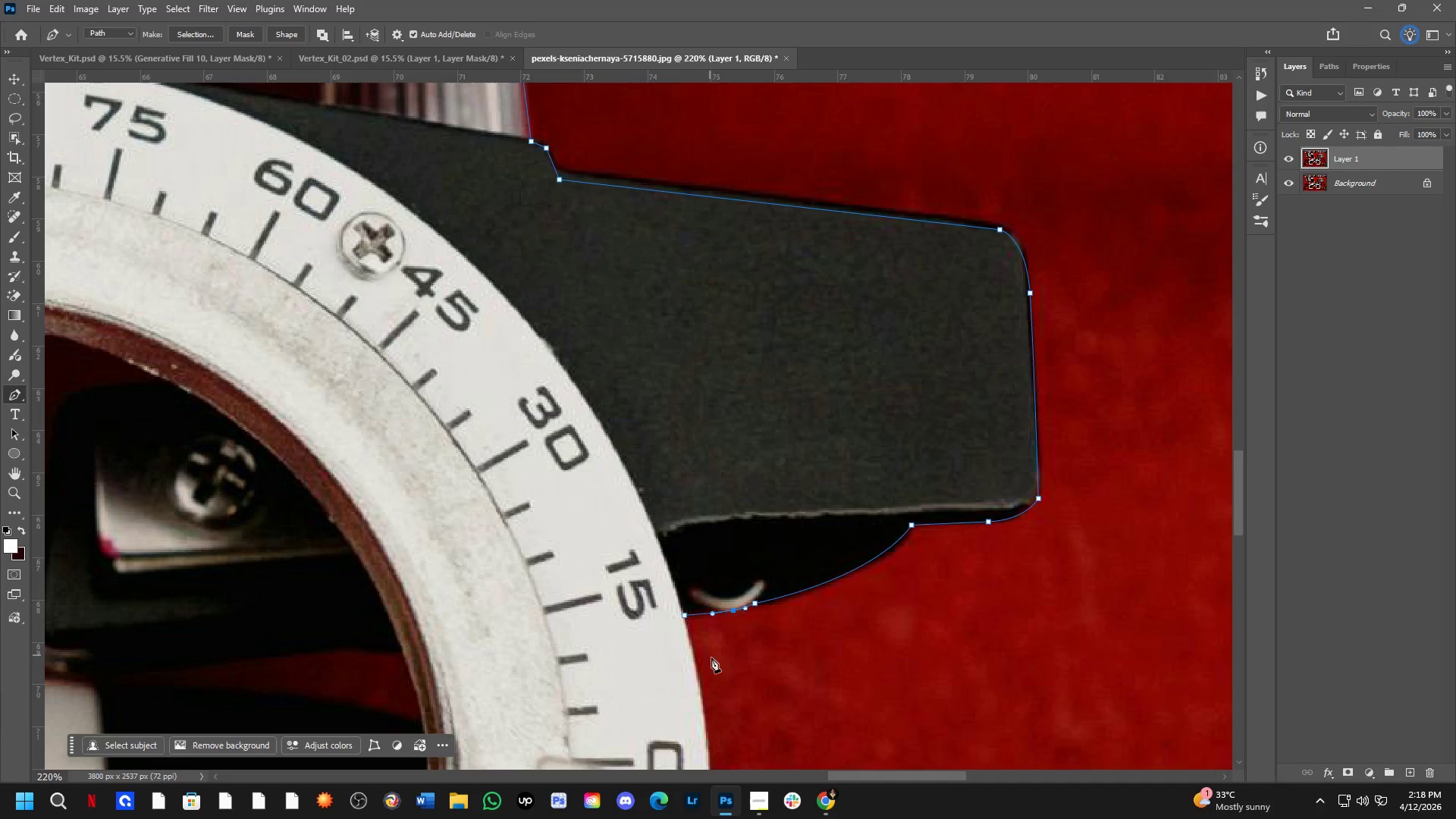 
hold_key(key=Space, duration=0.56)
 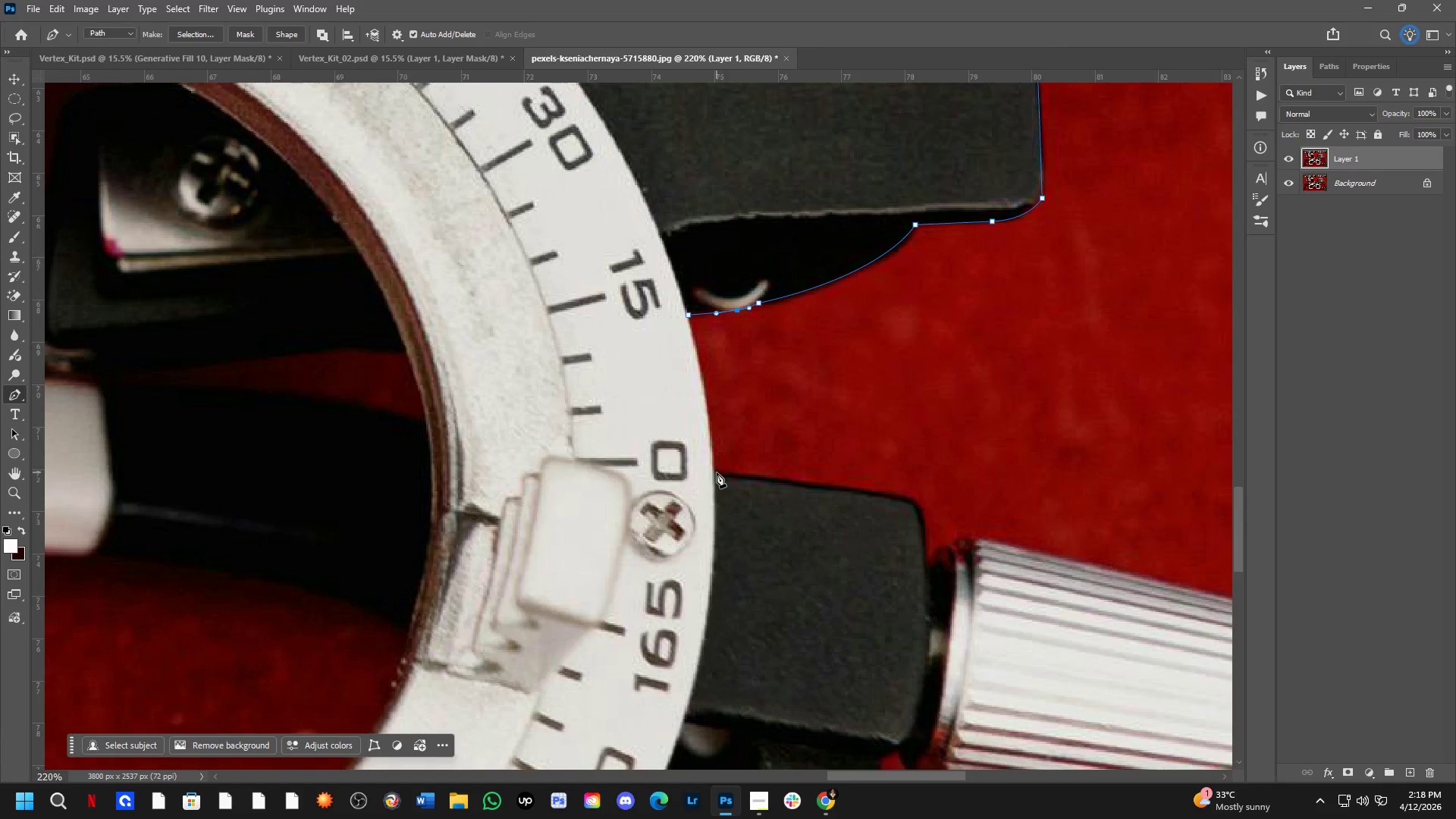 
left_click_drag(start_coordinate=[715, 671], to_coordinate=[719, 388])
 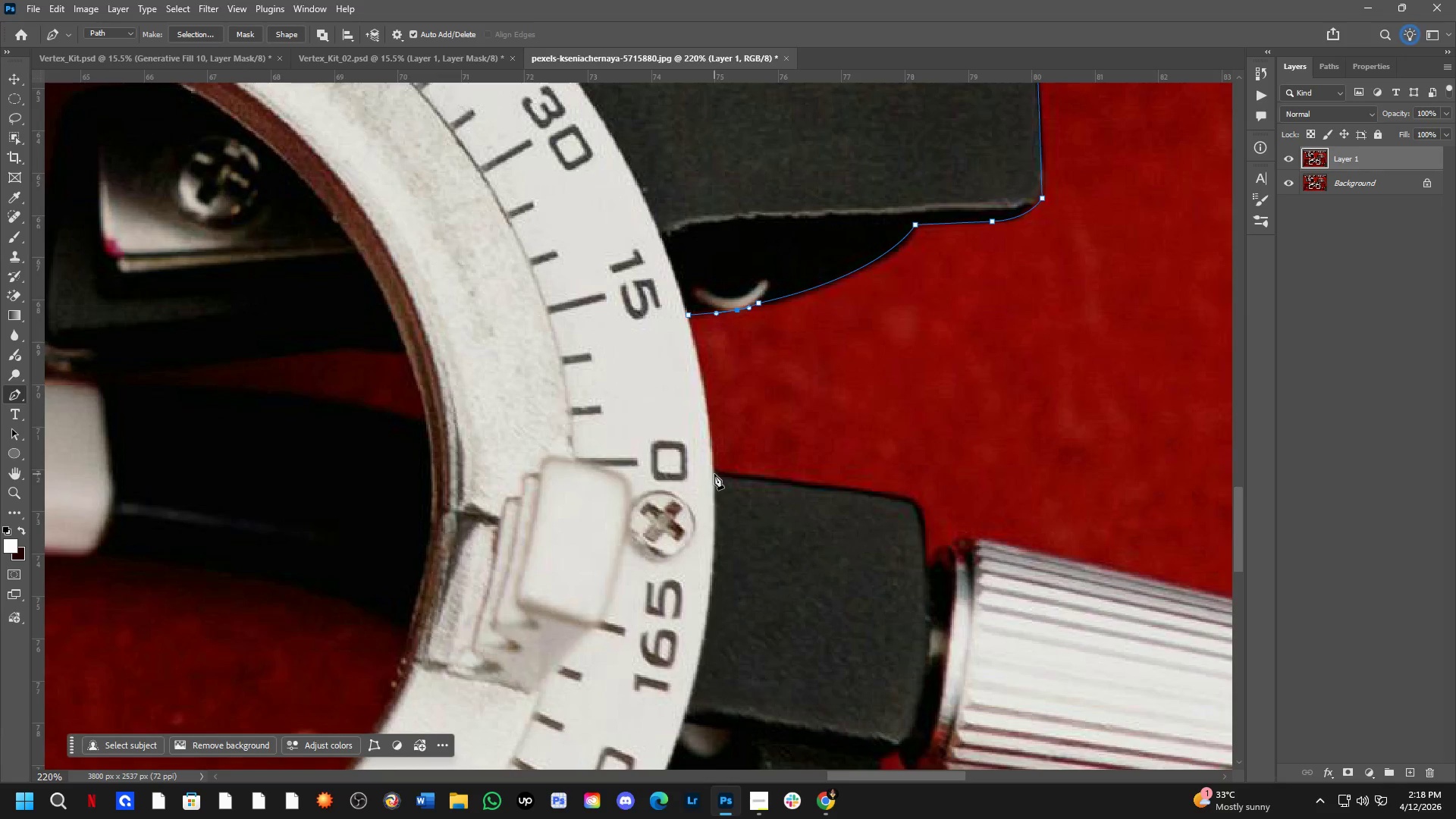 
left_click([714, 474])
 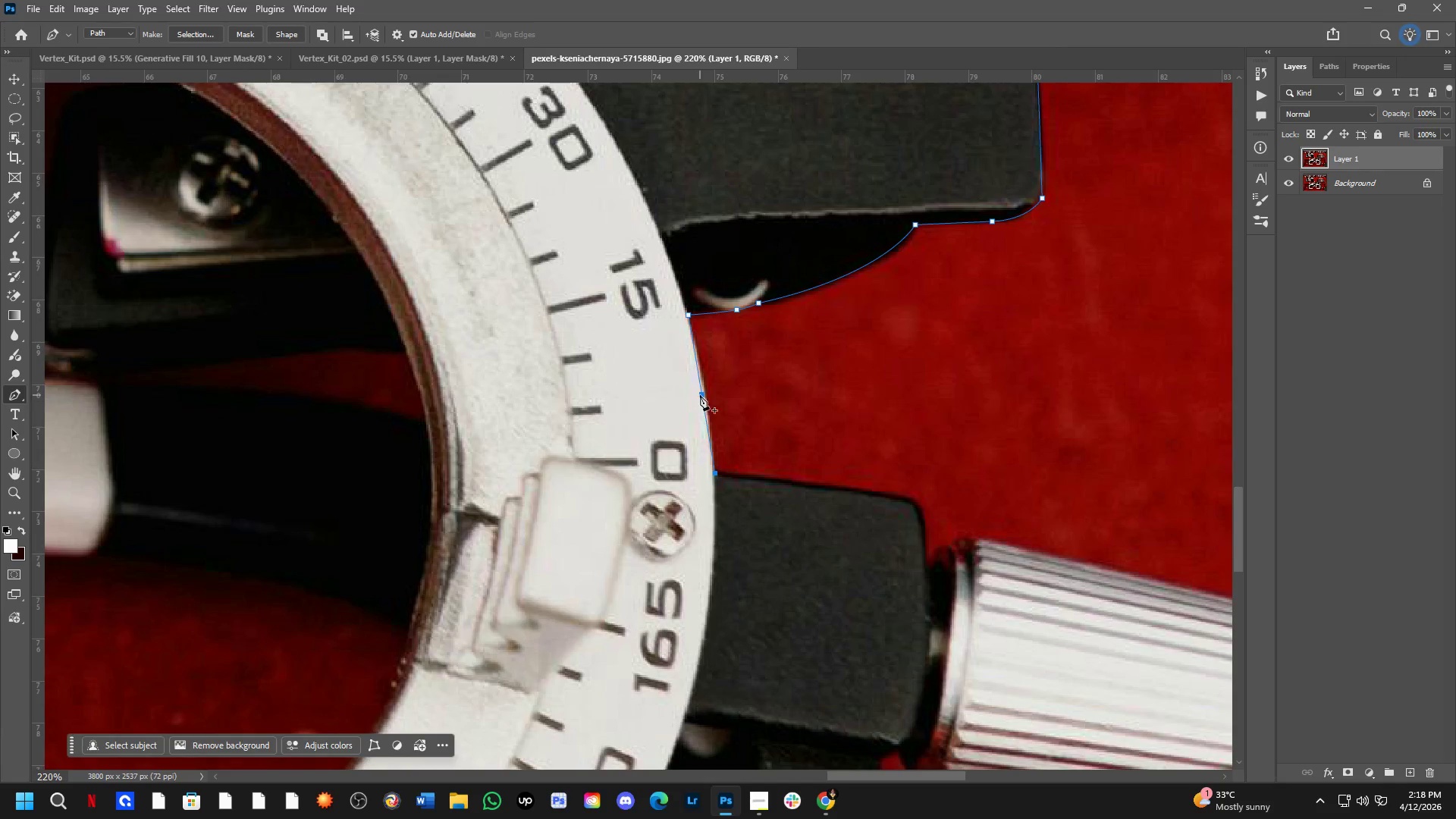 
left_click([700, 395])
 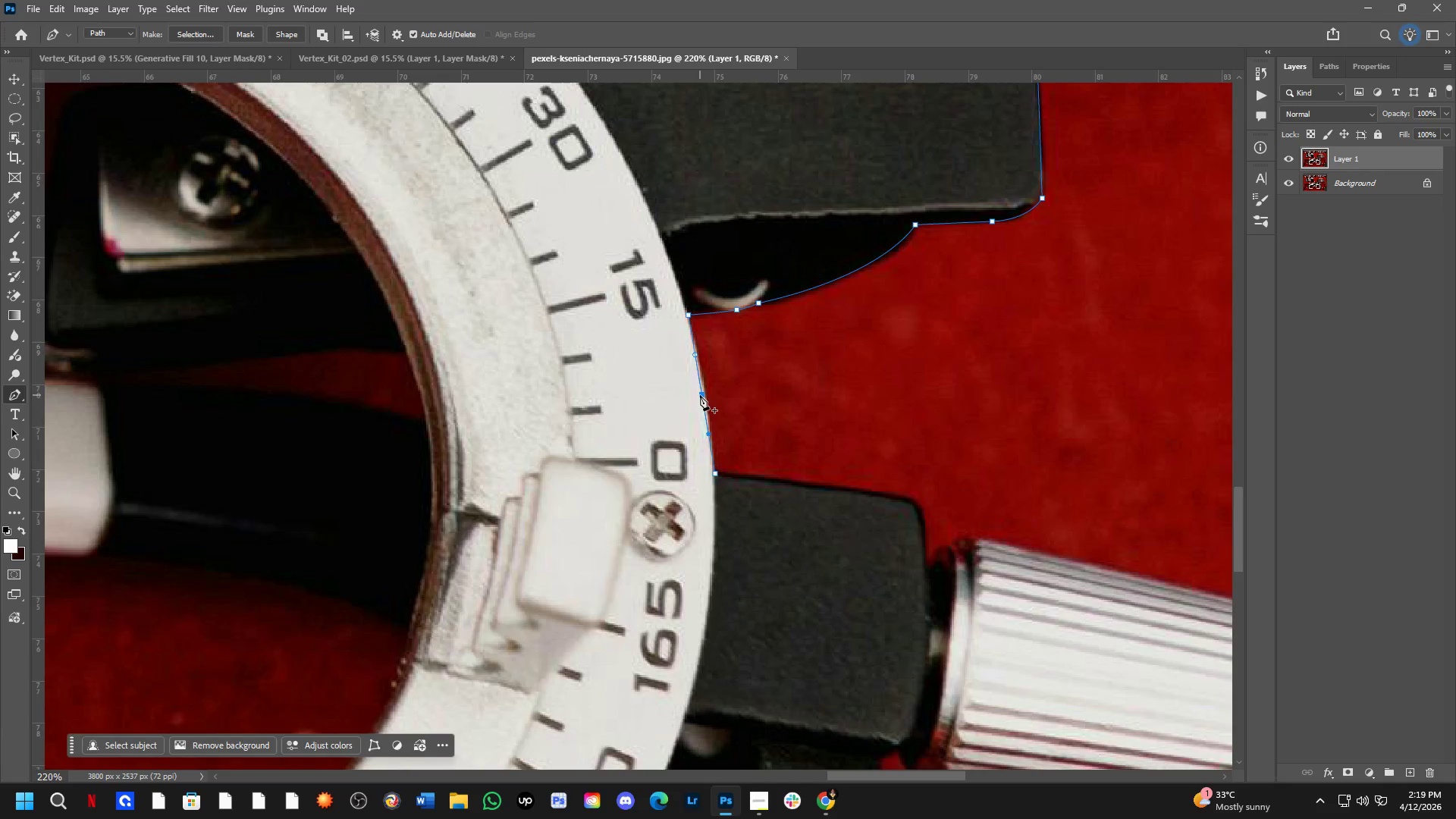 
hold_key(key=ControlLeft, duration=0.86)
left_click_drag(start_coordinate=[700, 395], to_coordinate=[706, 391])
 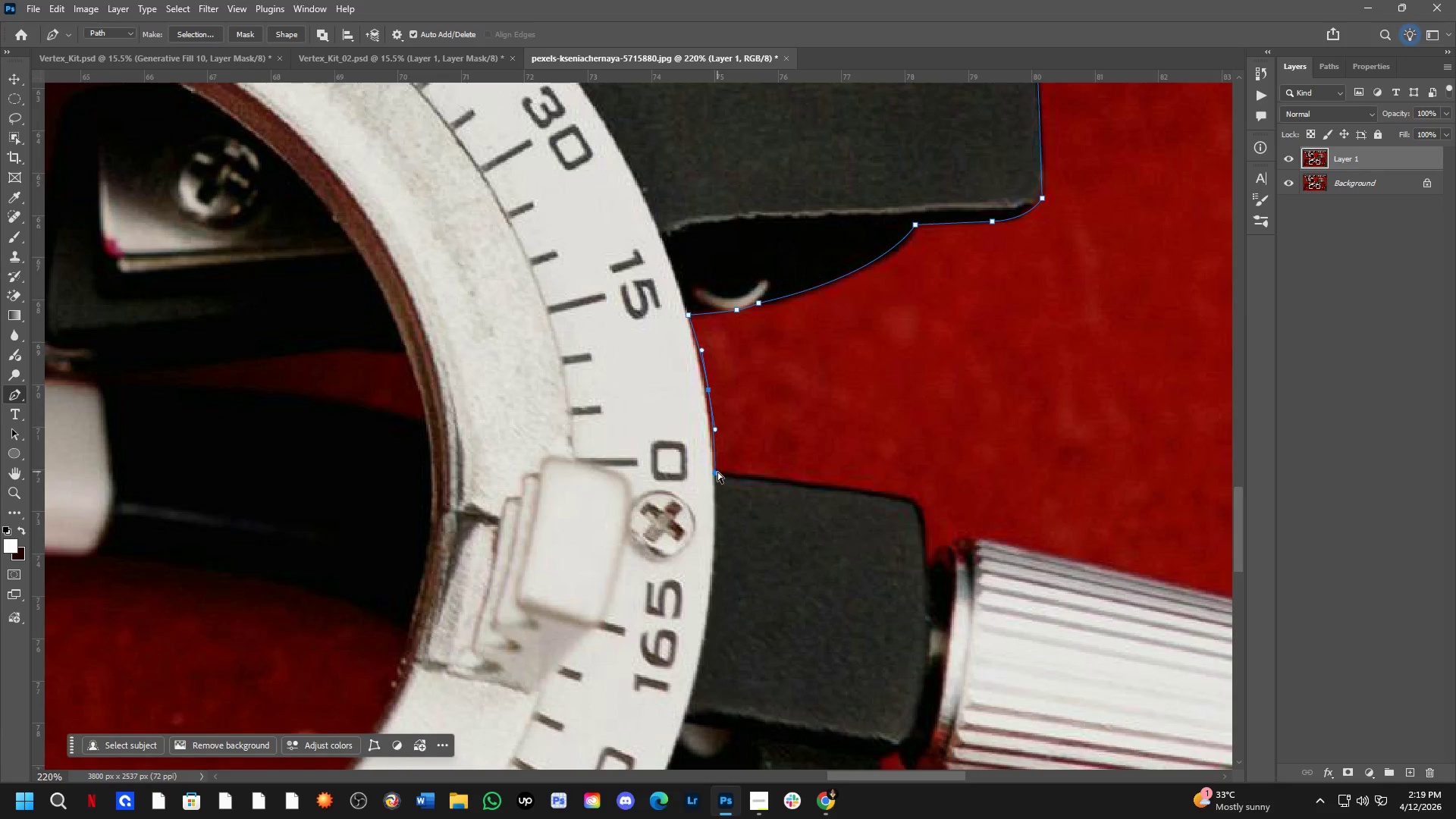 
hold_key(key=ControlLeft, duration=0.88)
left_click_drag(start_coordinate=[717, 475], to_coordinate=[716, 485])
 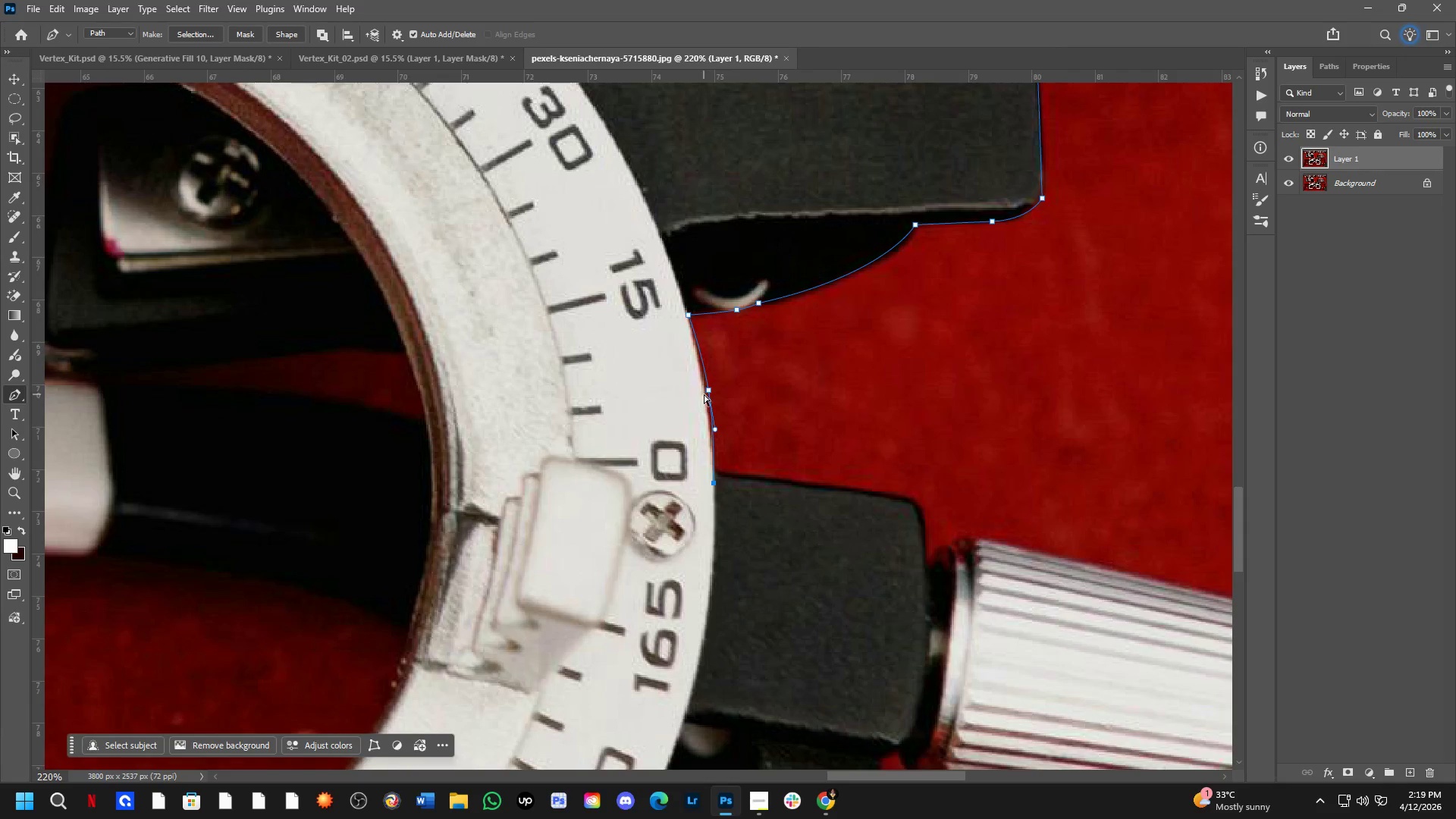 
hold_key(key=ControlLeft, duration=1.5)
left_click_drag(start_coordinate=[708, 391], to_coordinate=[703, 388])
 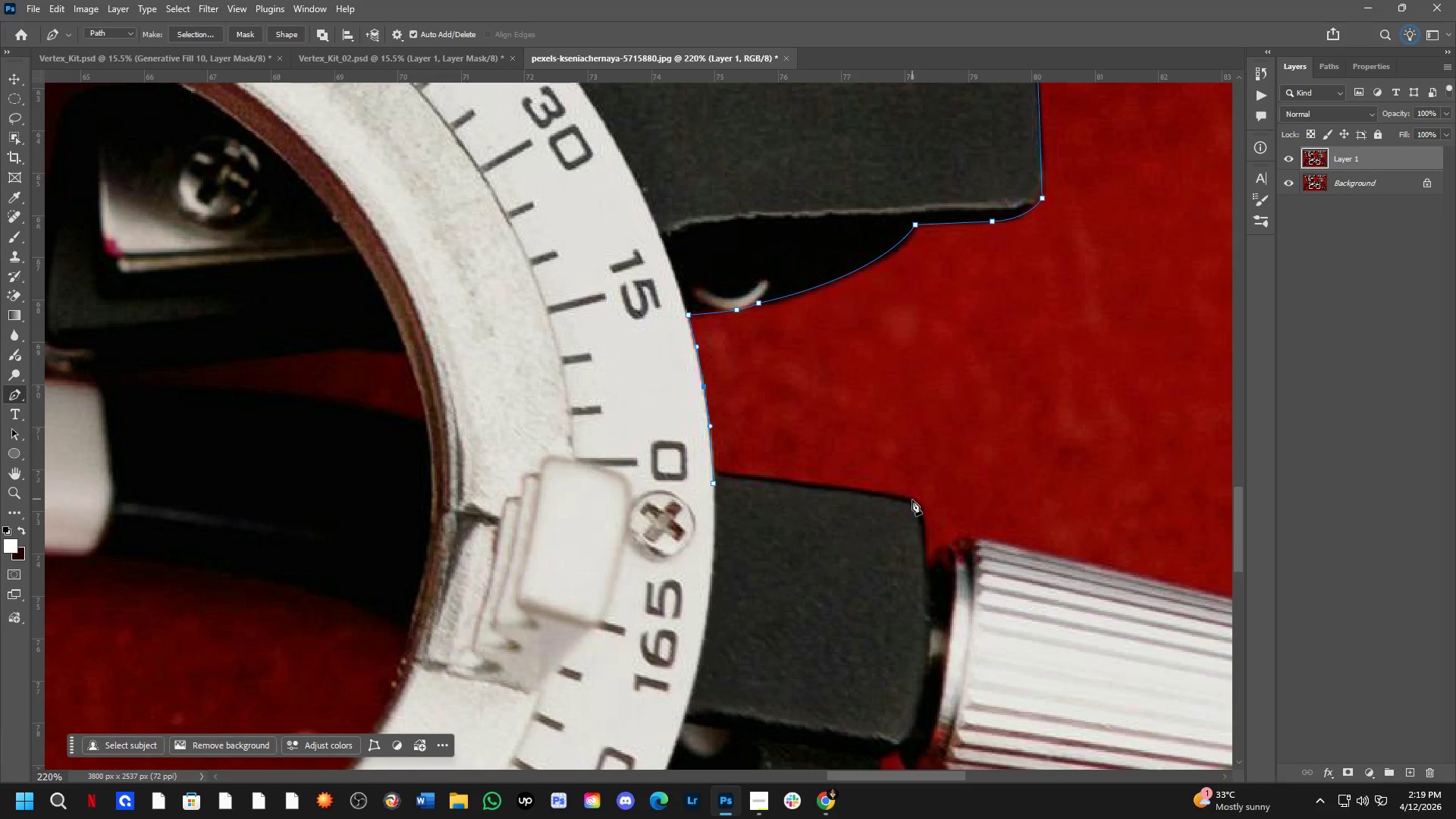 
left_click([913, 501])
 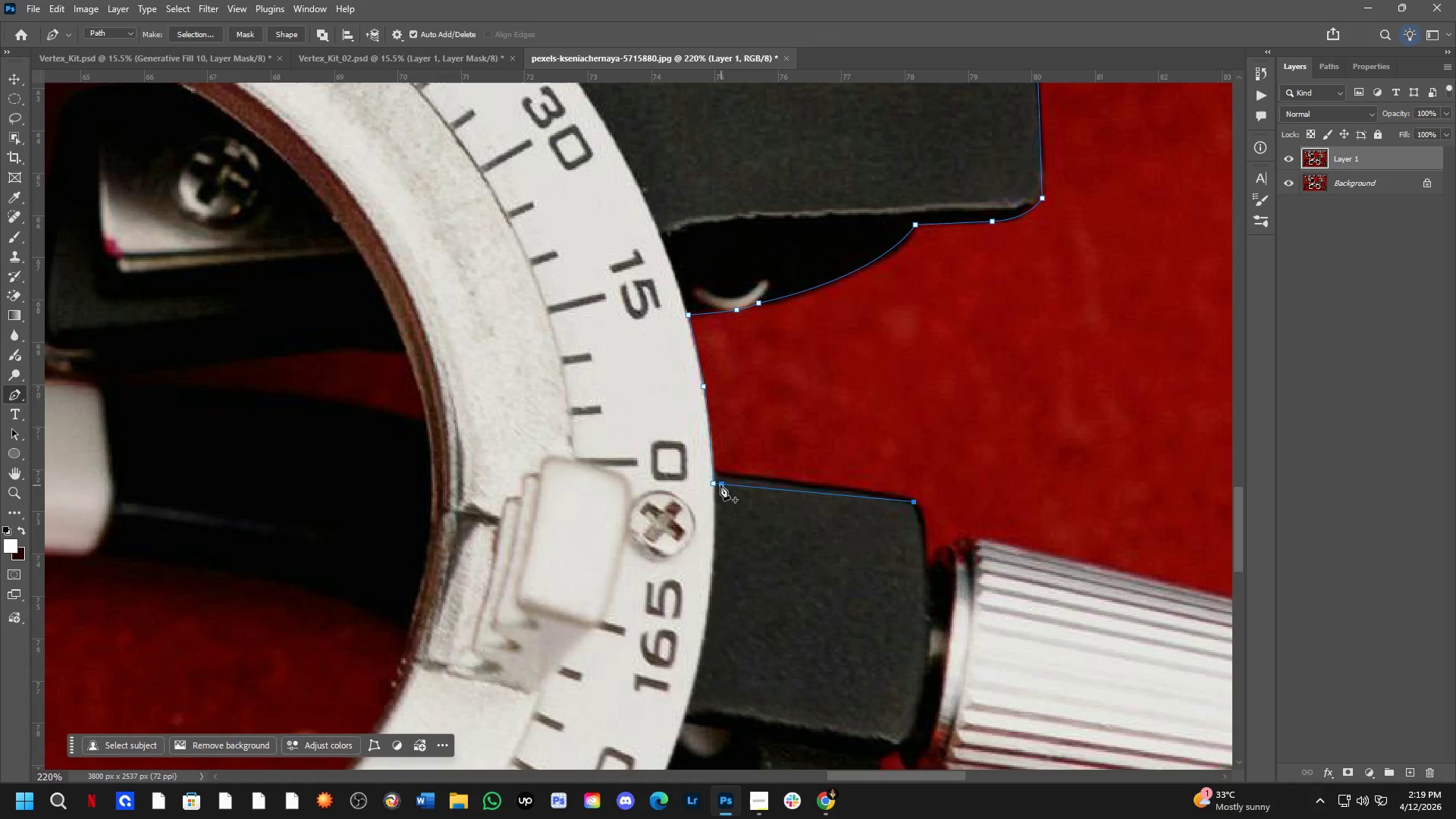 
hold_key(key=ControlLeft, duration=1.58)
left_click([714, 487])
 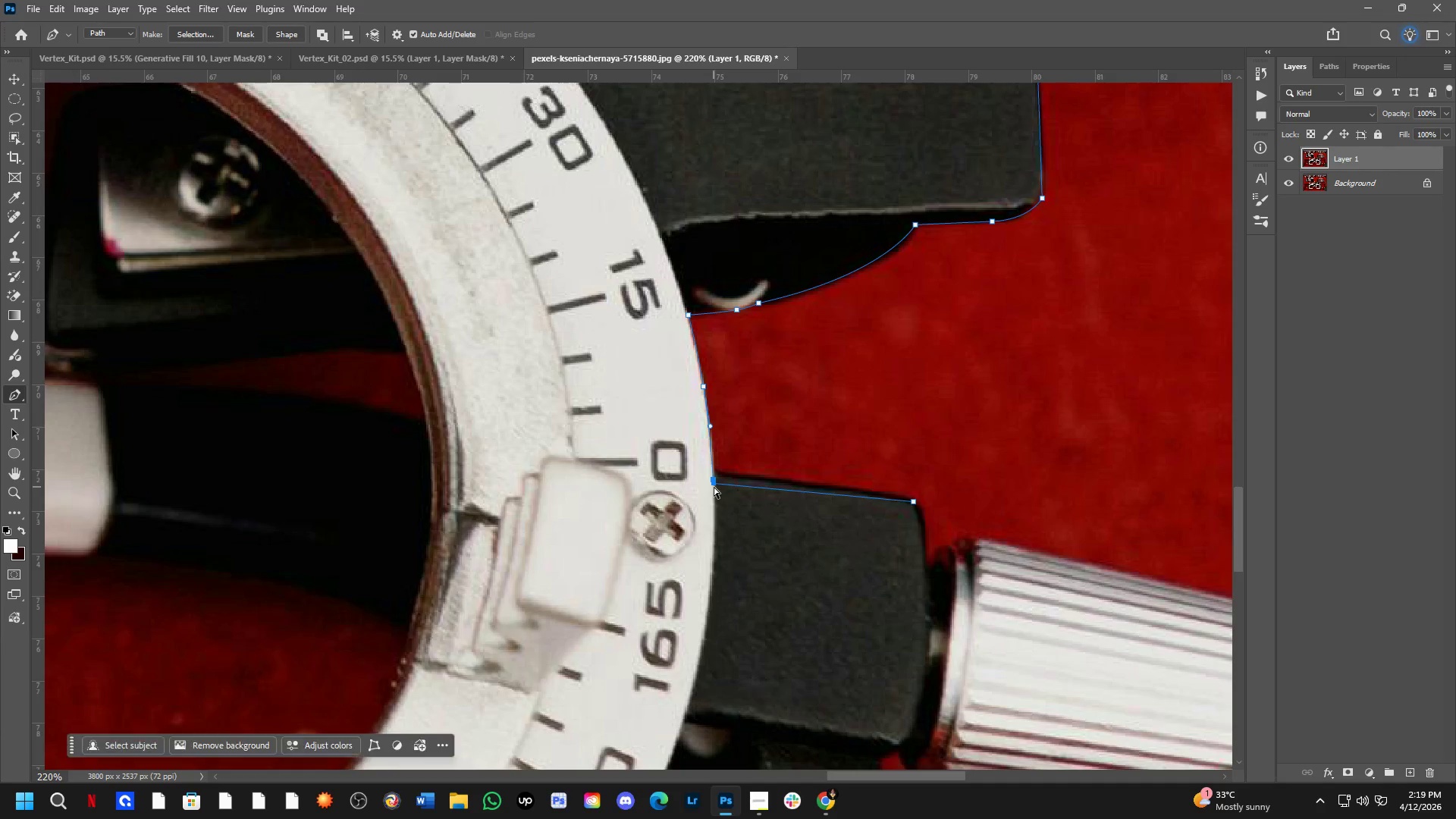 
left_click_drag(start_coordinate=[714, 487], to_coordinate=[711, 479])
 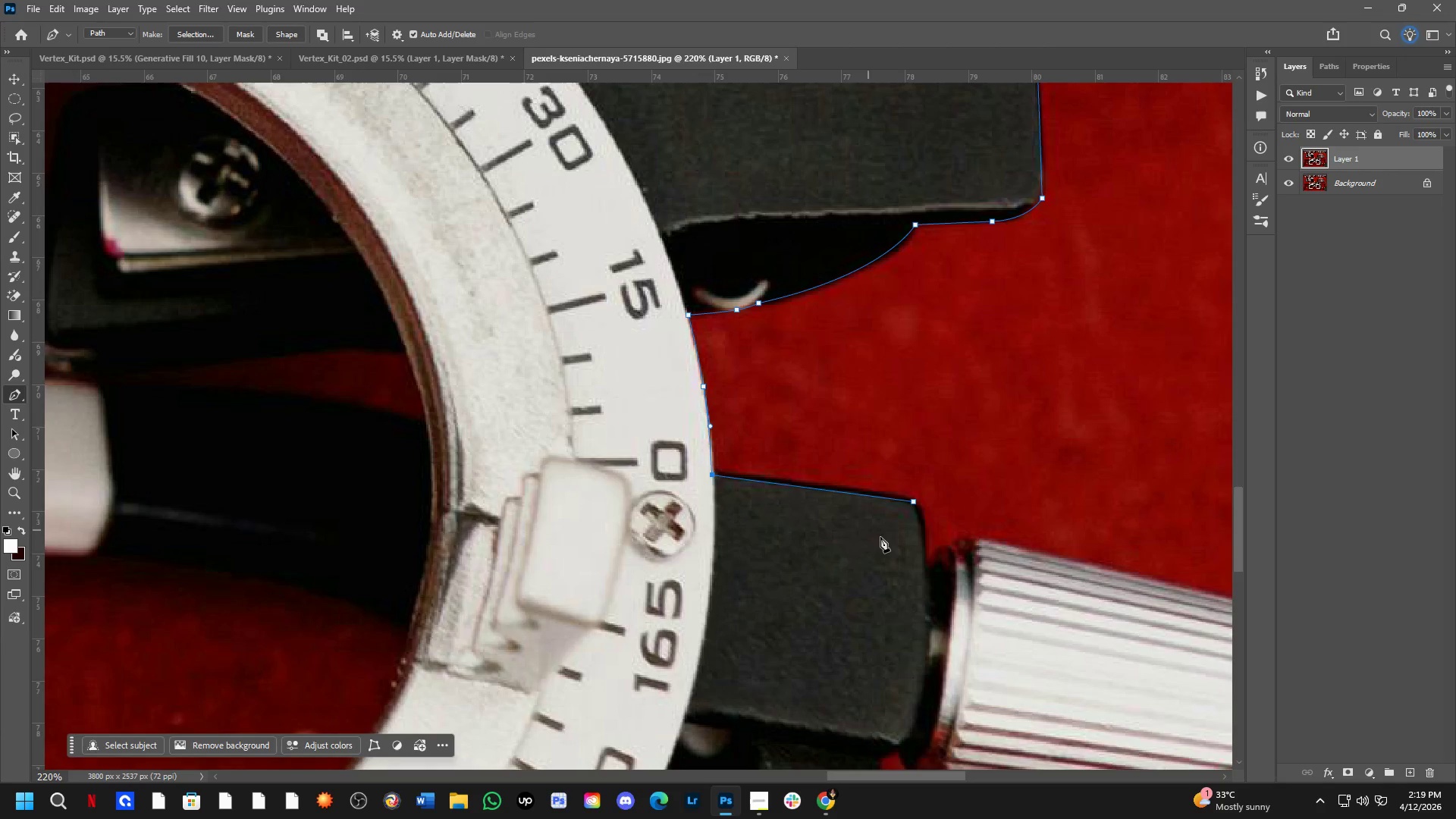 
hold_key(key=Space, duration=0.53)
 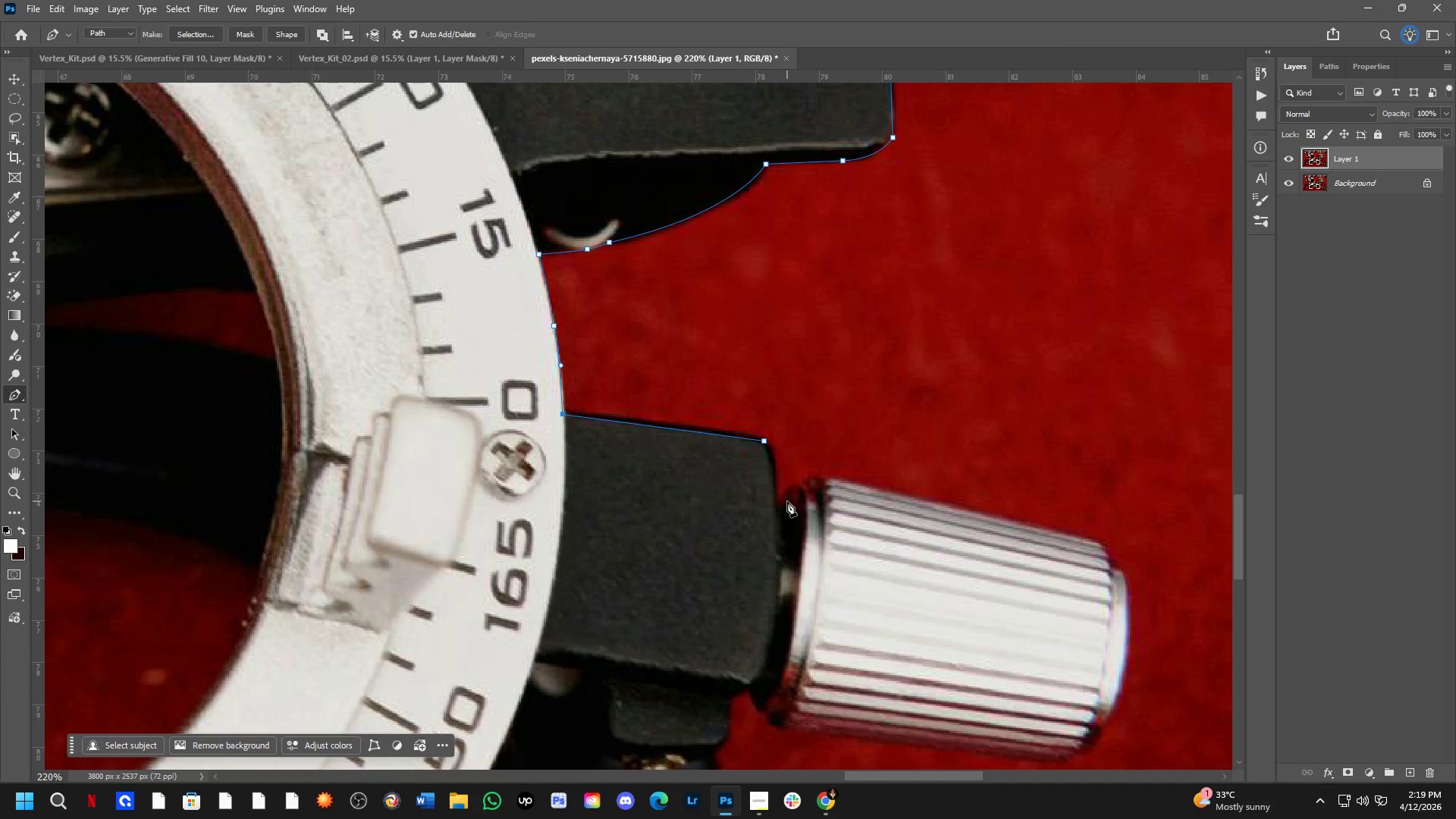 
left_click_drag(start_coordinate=[911, 560], to_coordinate=[761, 499])
 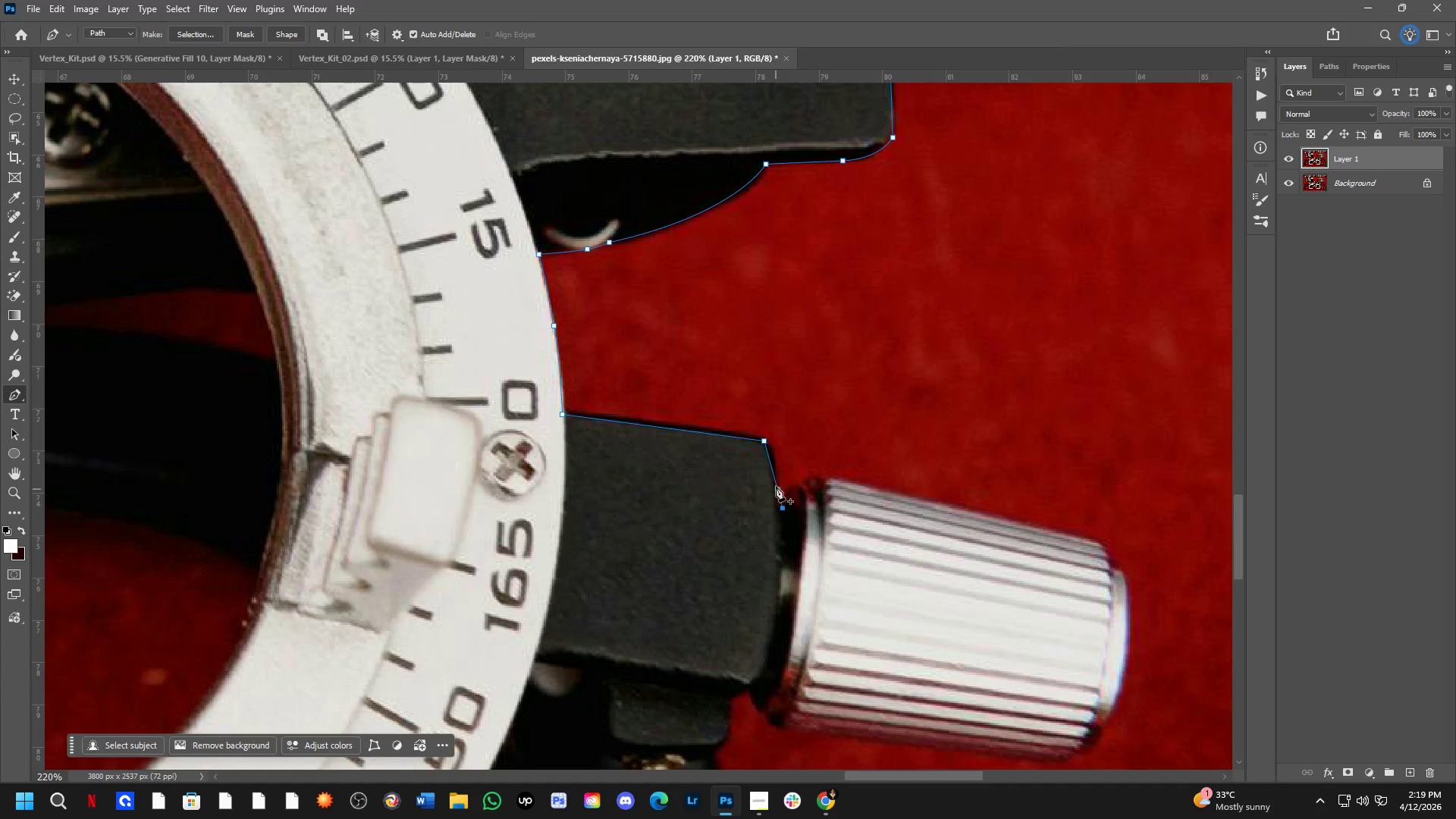 
key(Control+ControlLeft)
 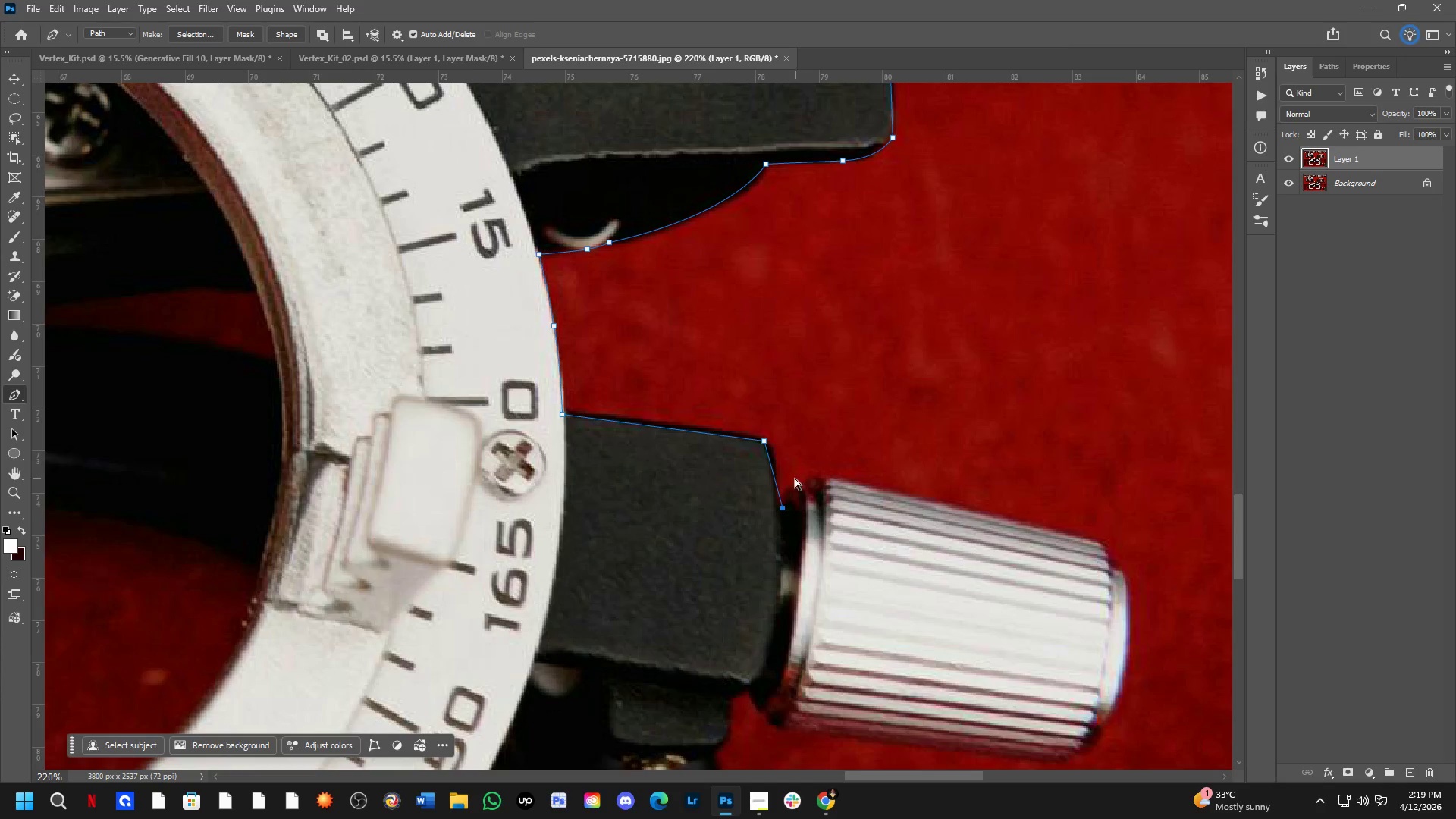 
key(Control+Z)
 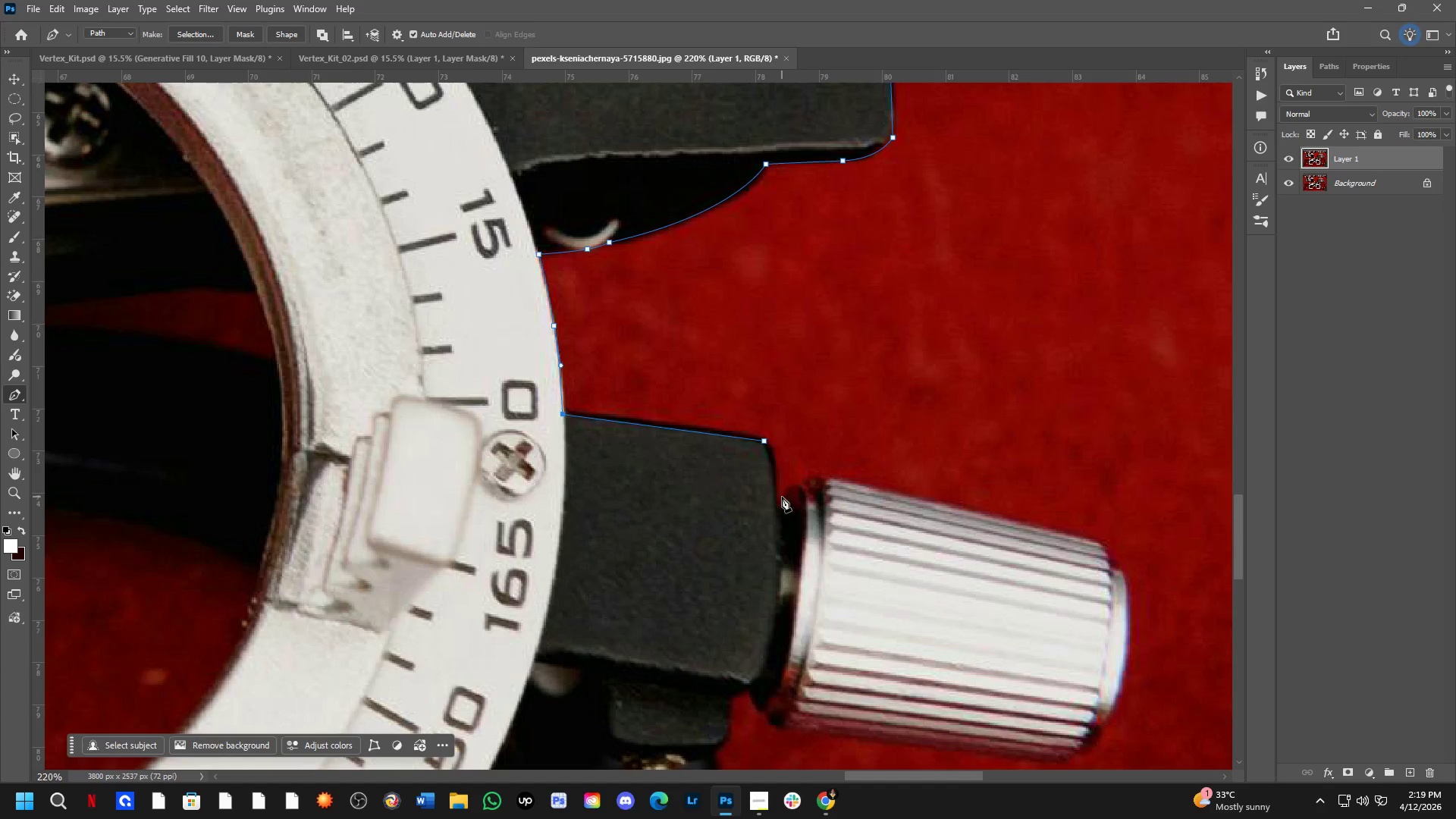 
left_click_drag(start_coordinate=[780, 501], to_coordinate=[779, 548])
 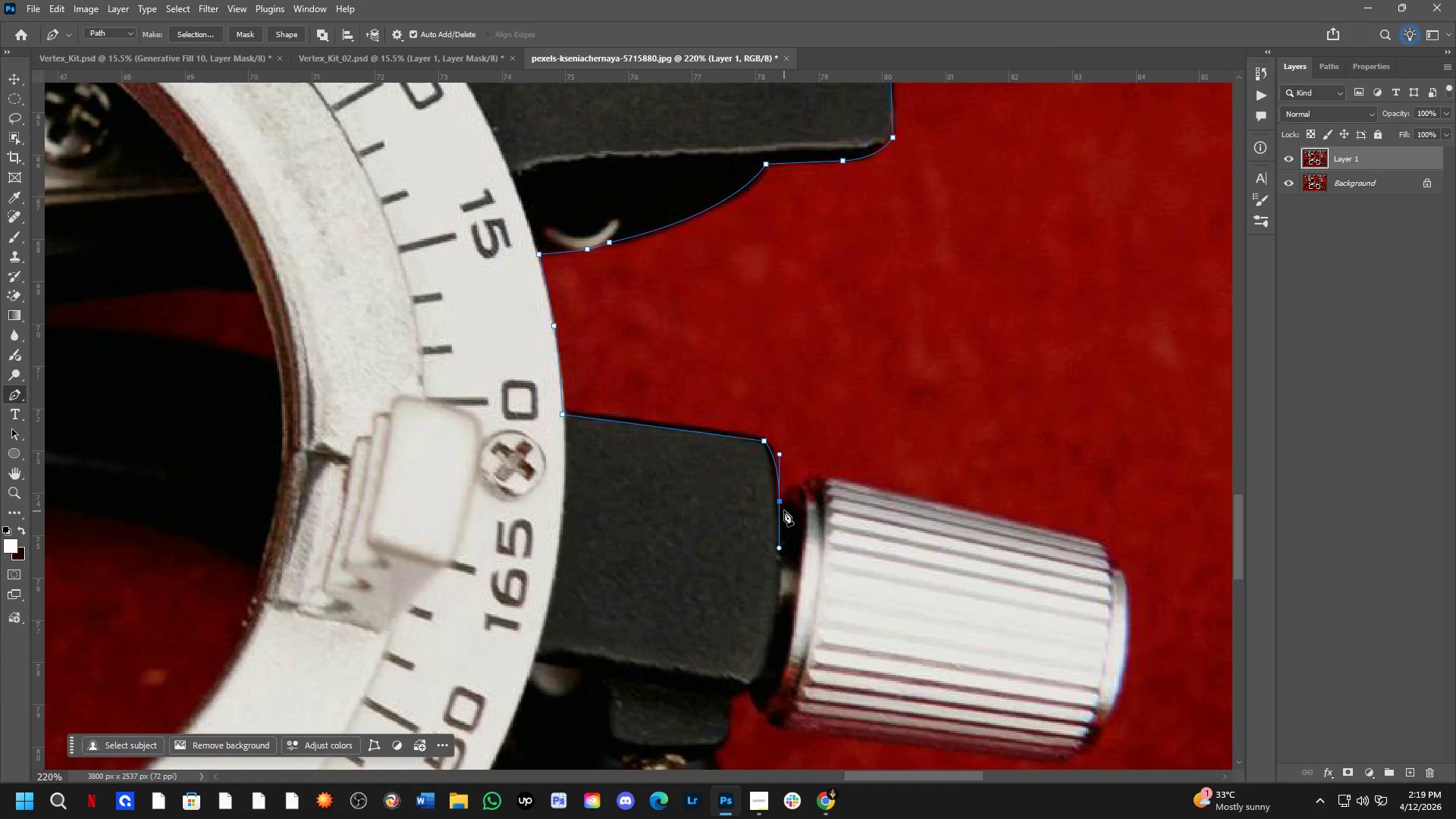 
hold_key(key=AltLeft, duration=0.64)
left_click([778, 501])
 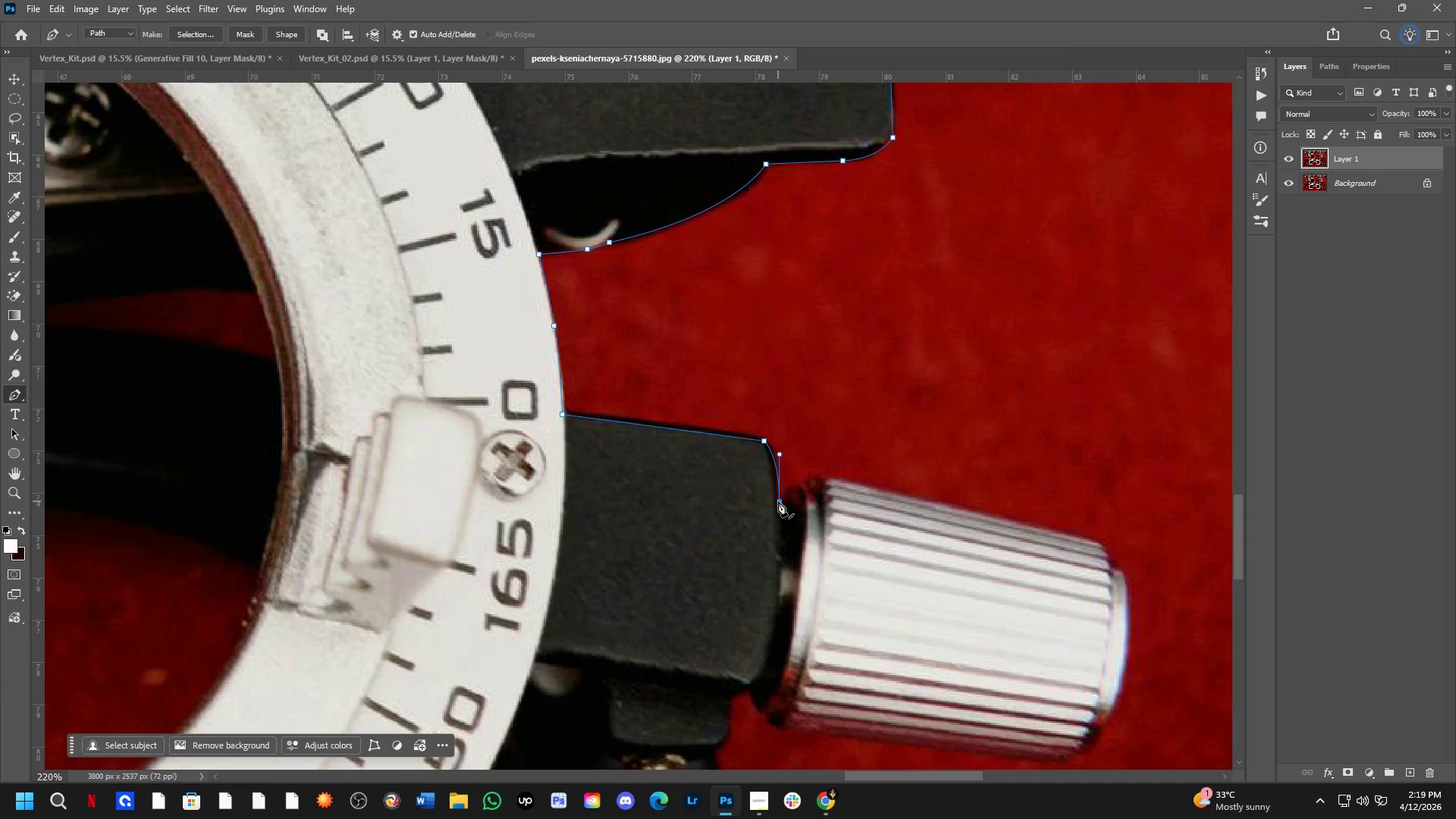 
hold_key(key=ControlLeft, duration=0.56)
left_click_drag(start_coordinate=[781, 500], to_coordinate=[777, 502])
 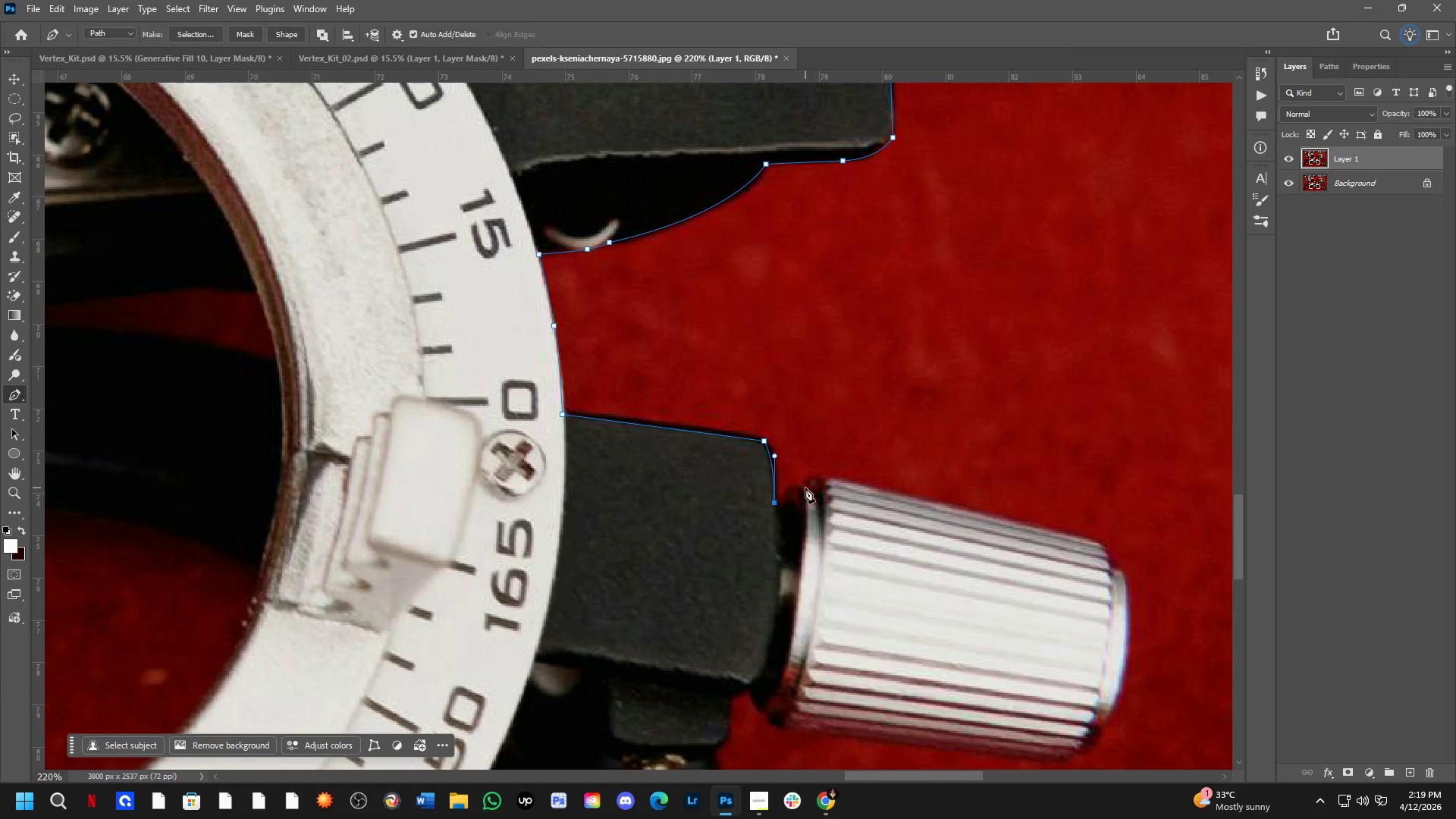 
left_click_drag(start_coordinate=[805, 488], to_coordinate=[819, 503])
 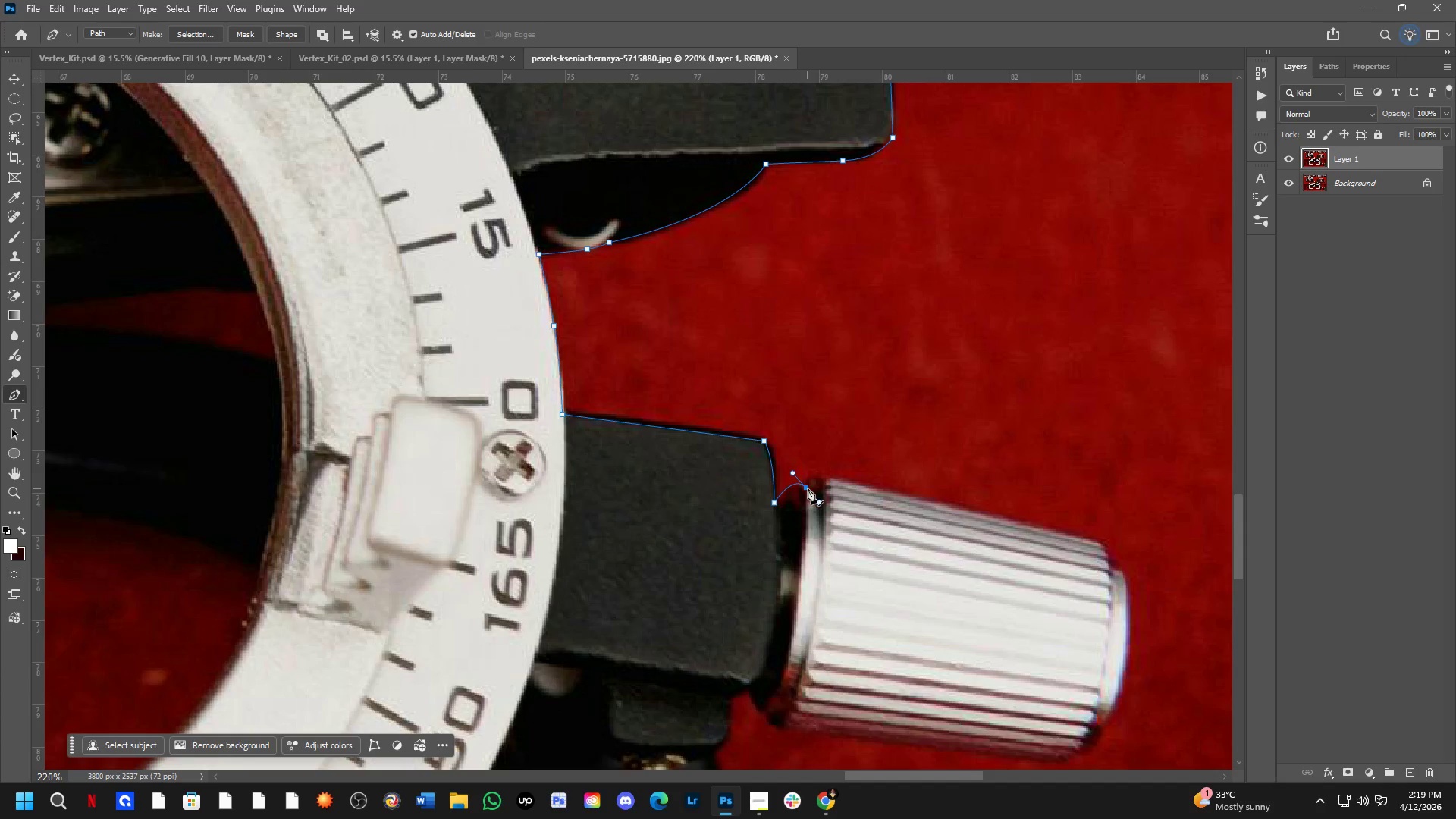 
hold_key(key=AltLeft, duration=0.45)
left_click([808, 488])
 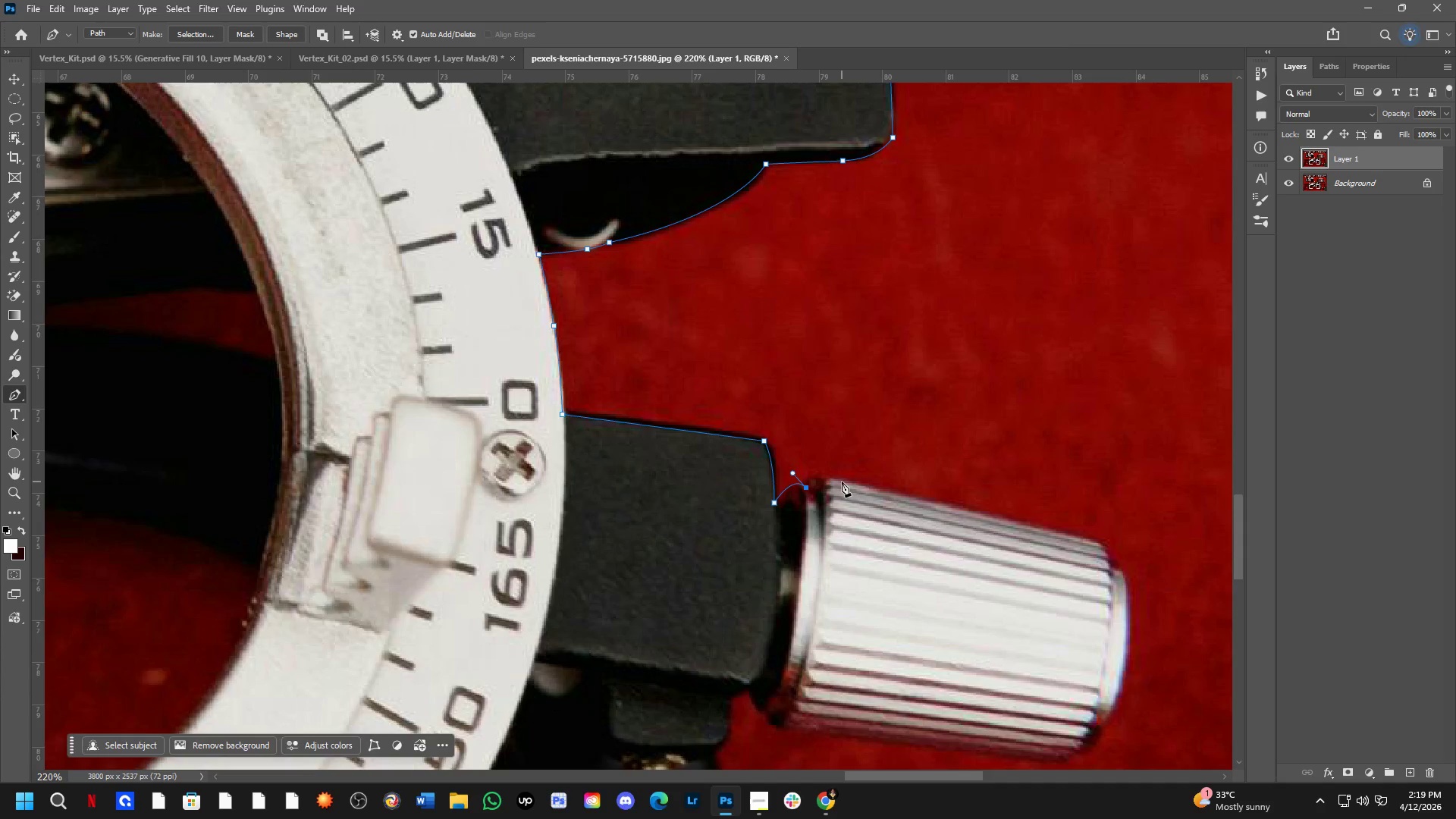 
left_click_drag(start_coordinate=[843, 481], to_coordinate=[882, 489])
 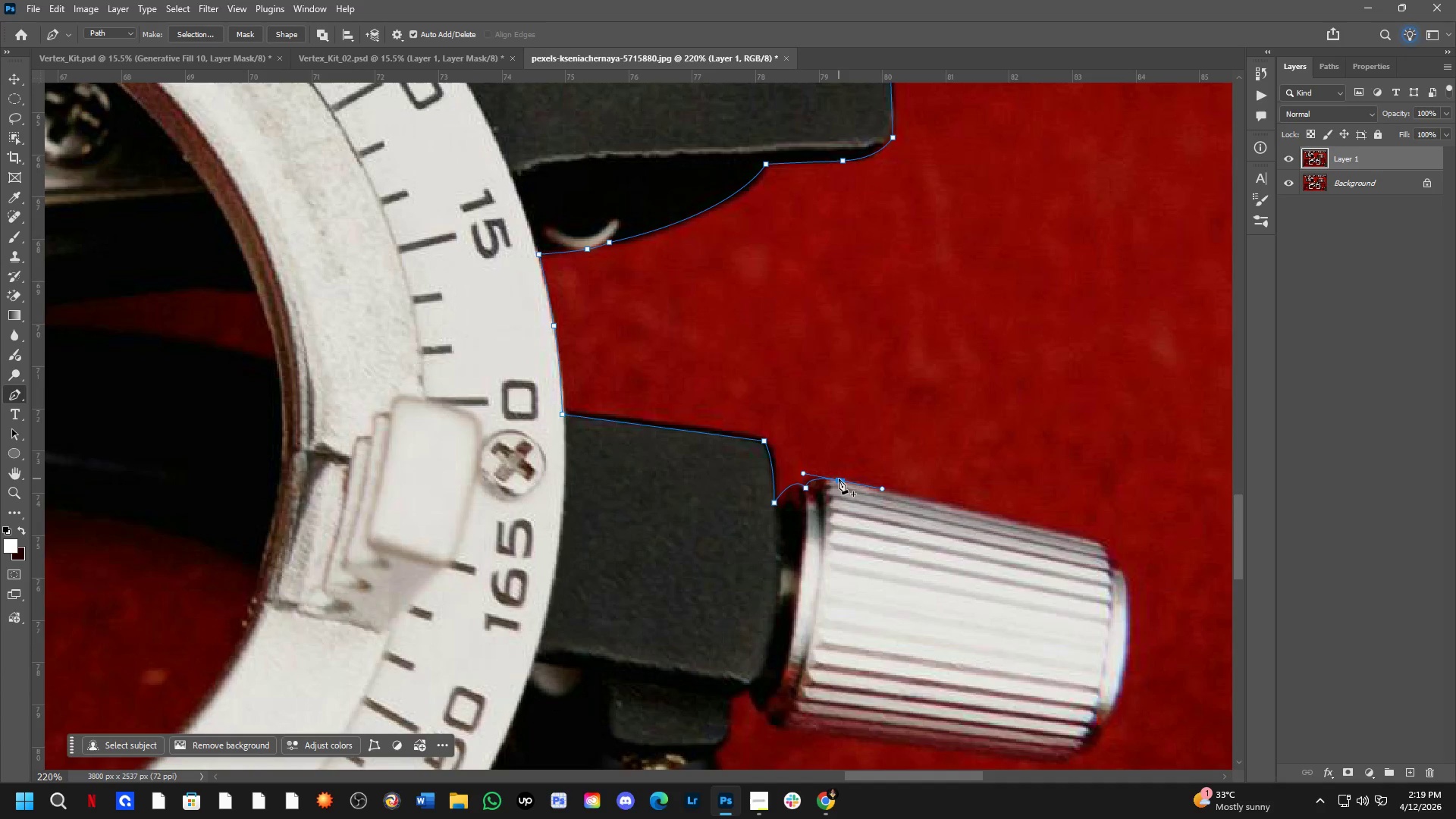 
hold_key(key=AltLeft, duration=0.62)
left_click([842, 483])
 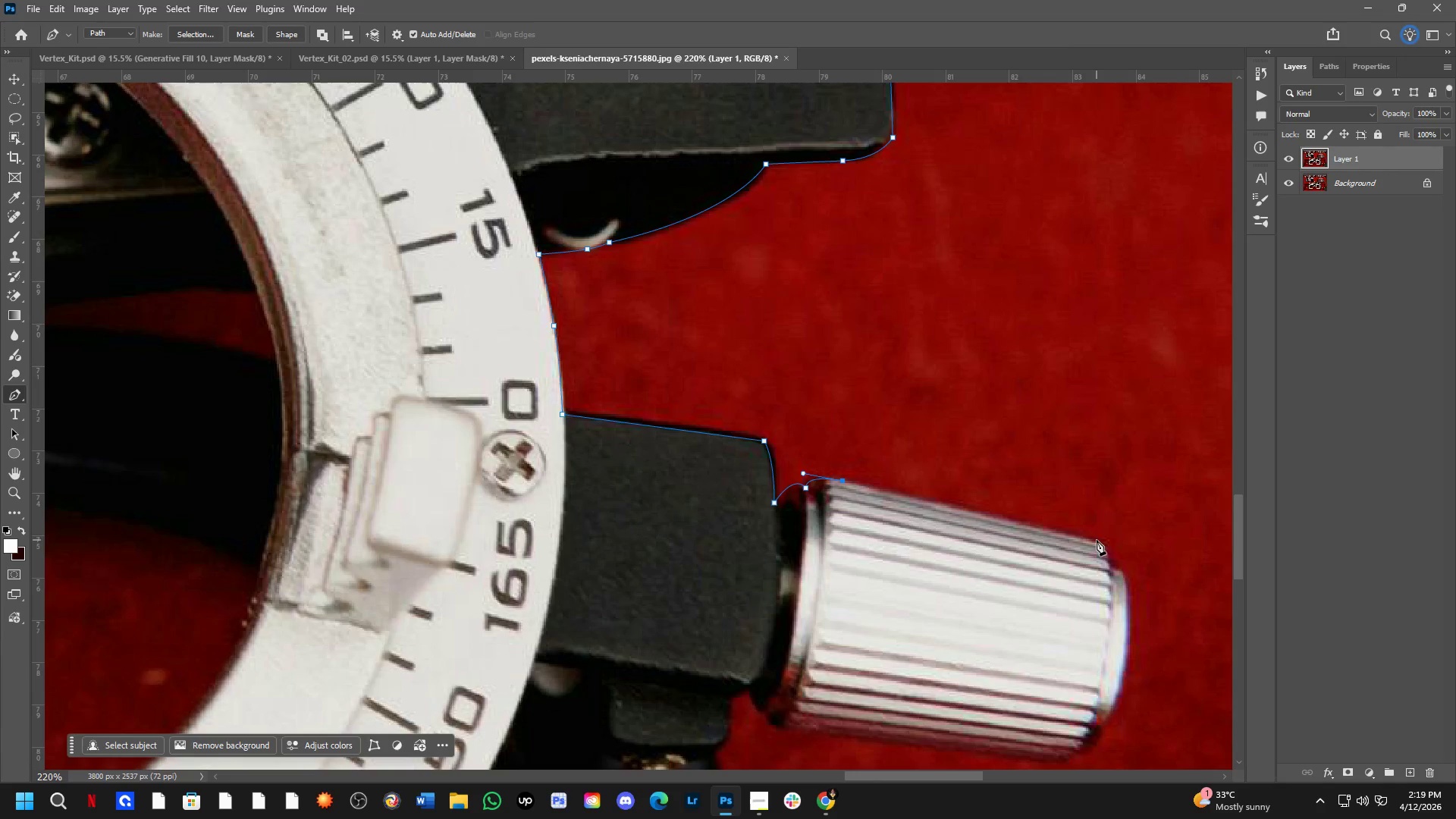 
left_click([1097, 542])
 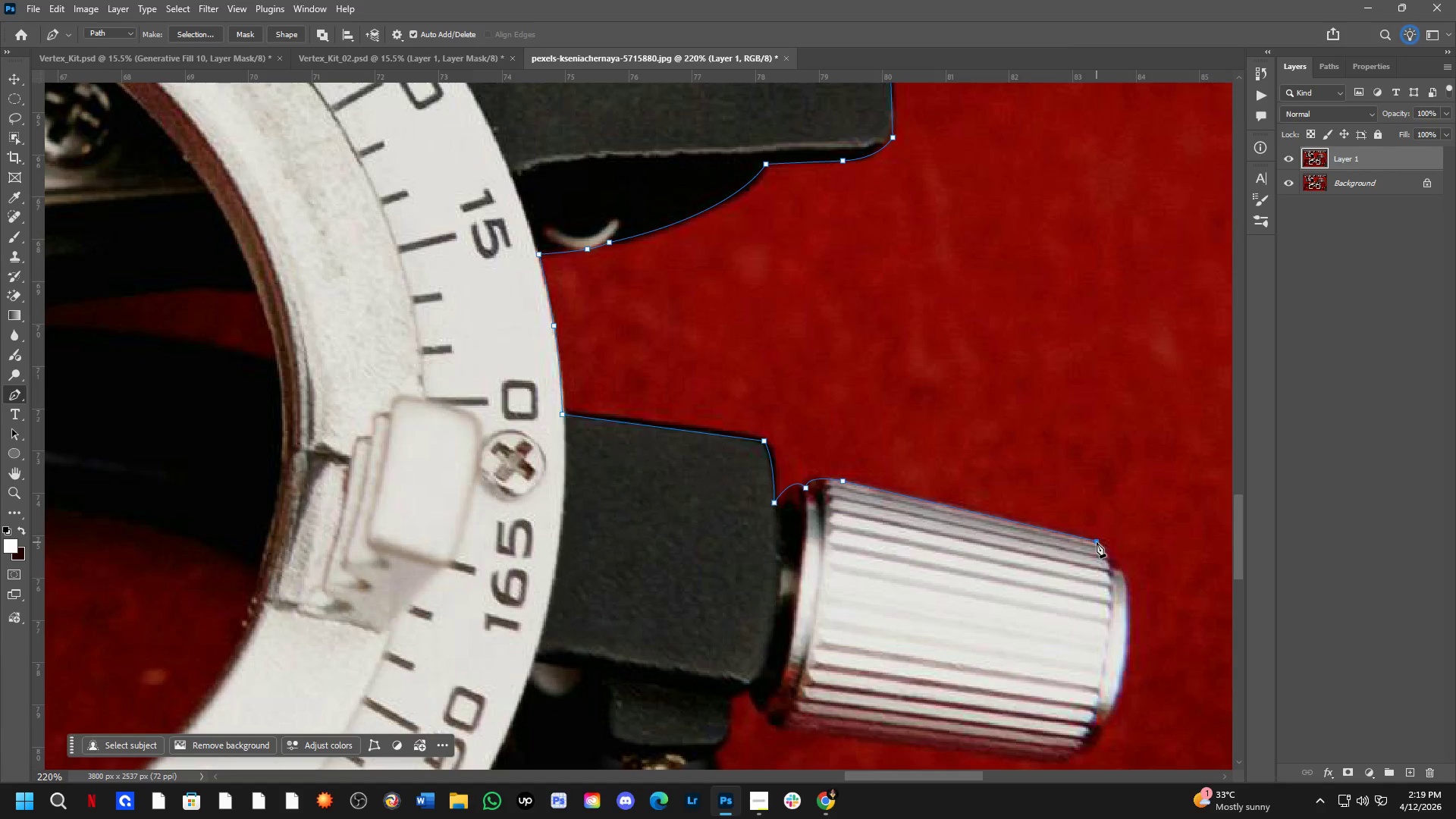 
hold_key(key=Space, duration=0.58)
 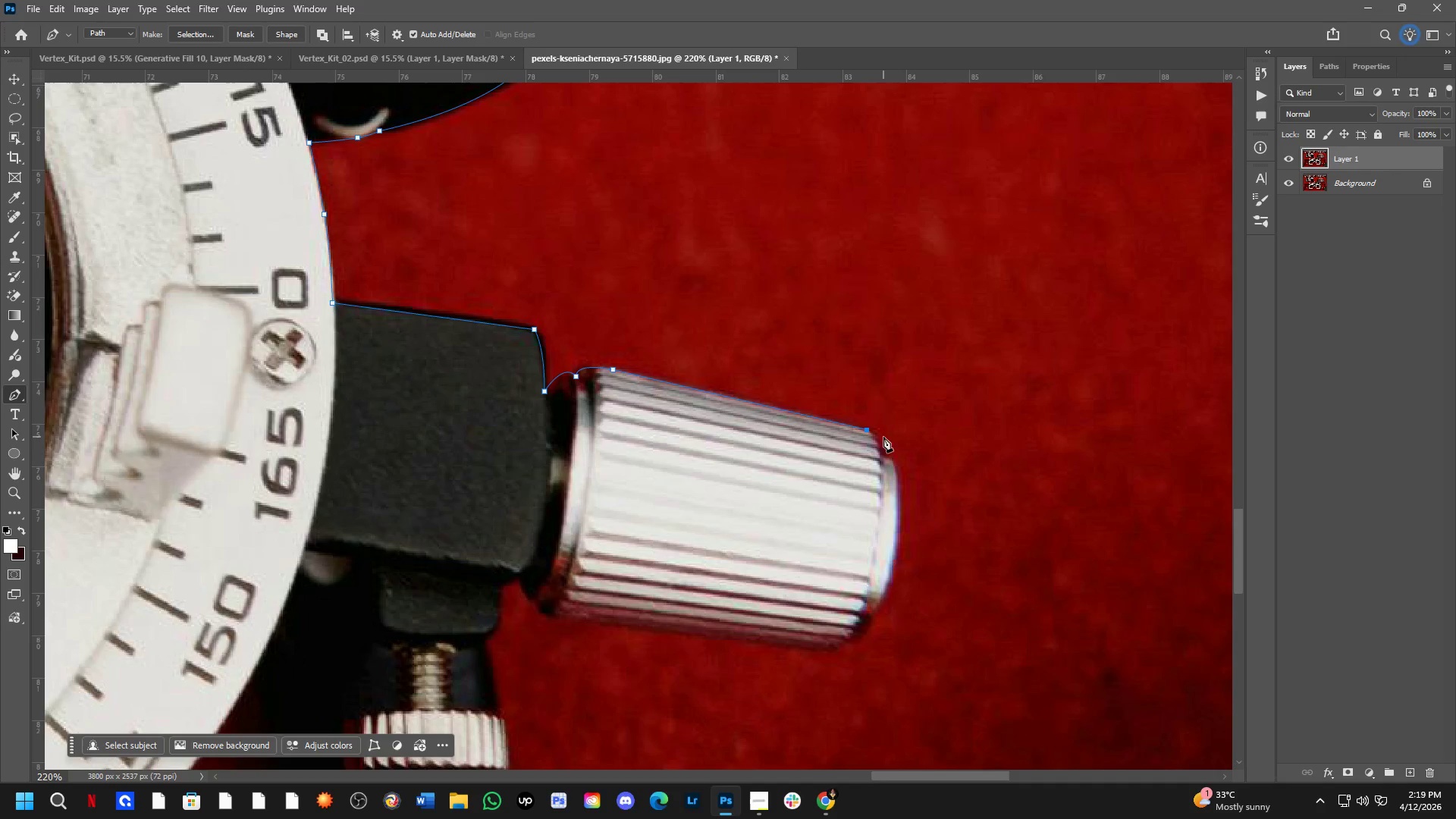 
left_click_drag(start_coordinate=[1125, 557], to_coordinate=[895, 446])
 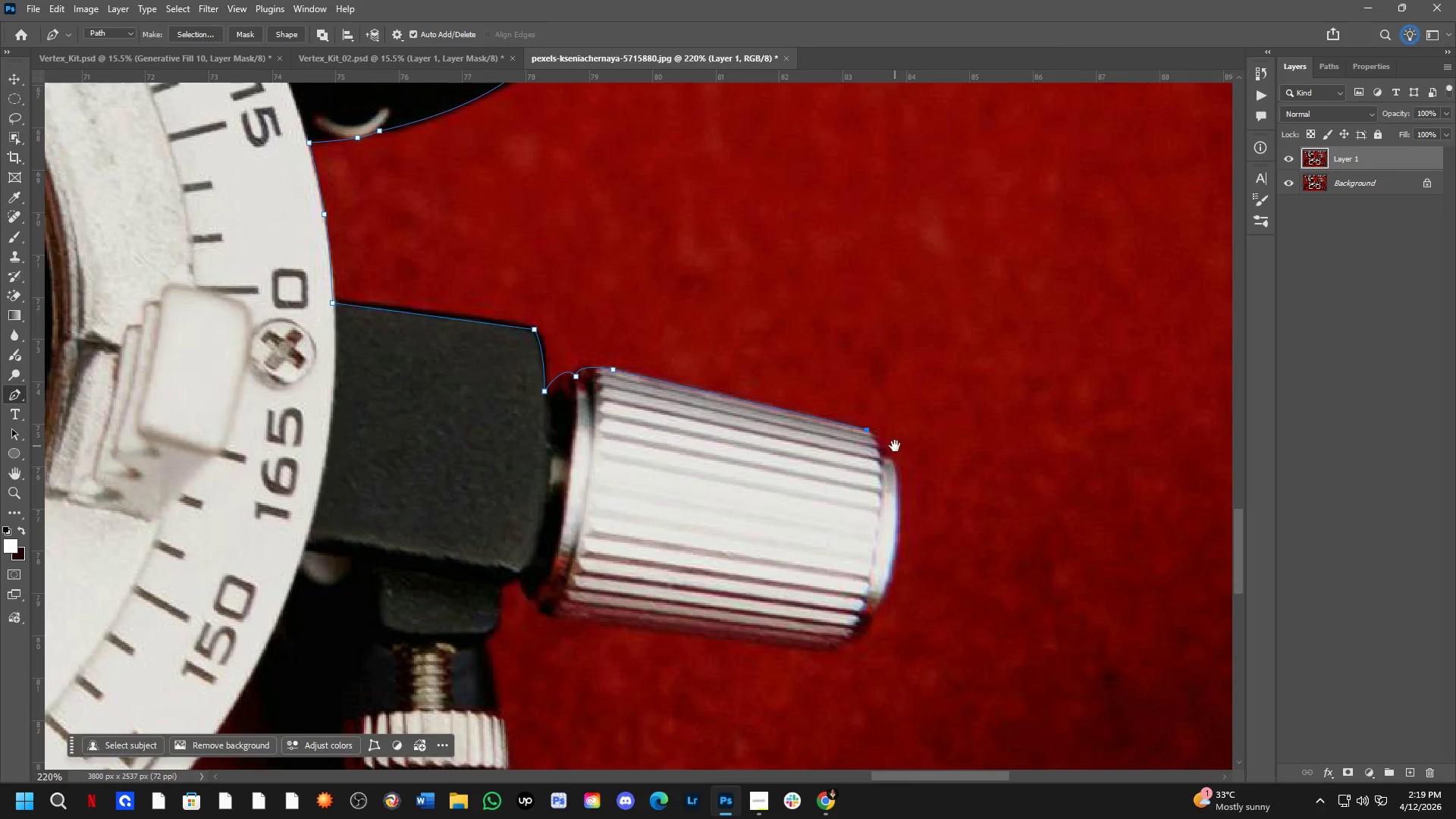 
hold_key(key=Space, duration=7.45)
 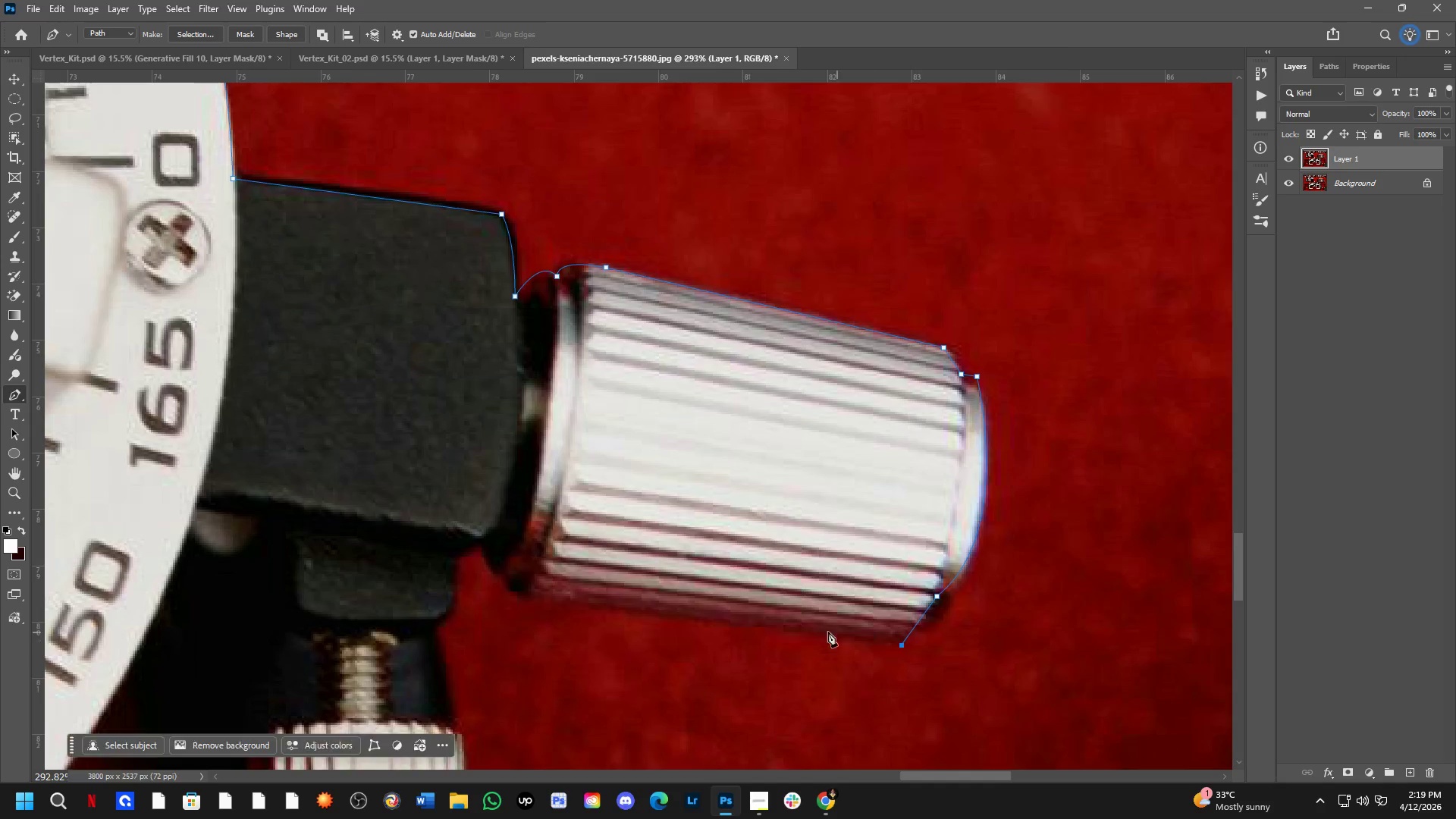 
scroll: coordinate [871, 454], scroll_direction: up, amount: 3.0
 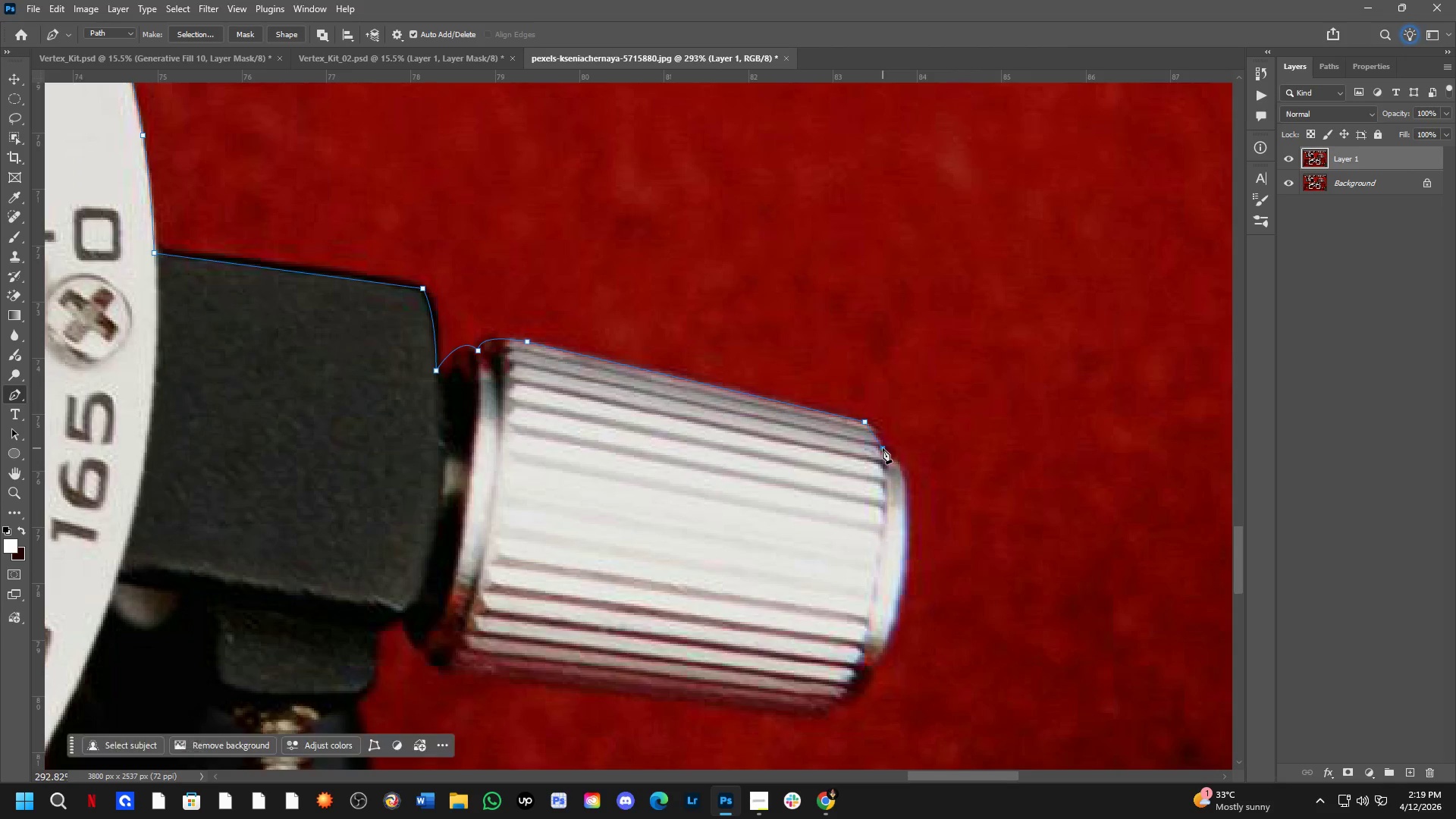 
double_click([898, 451])
 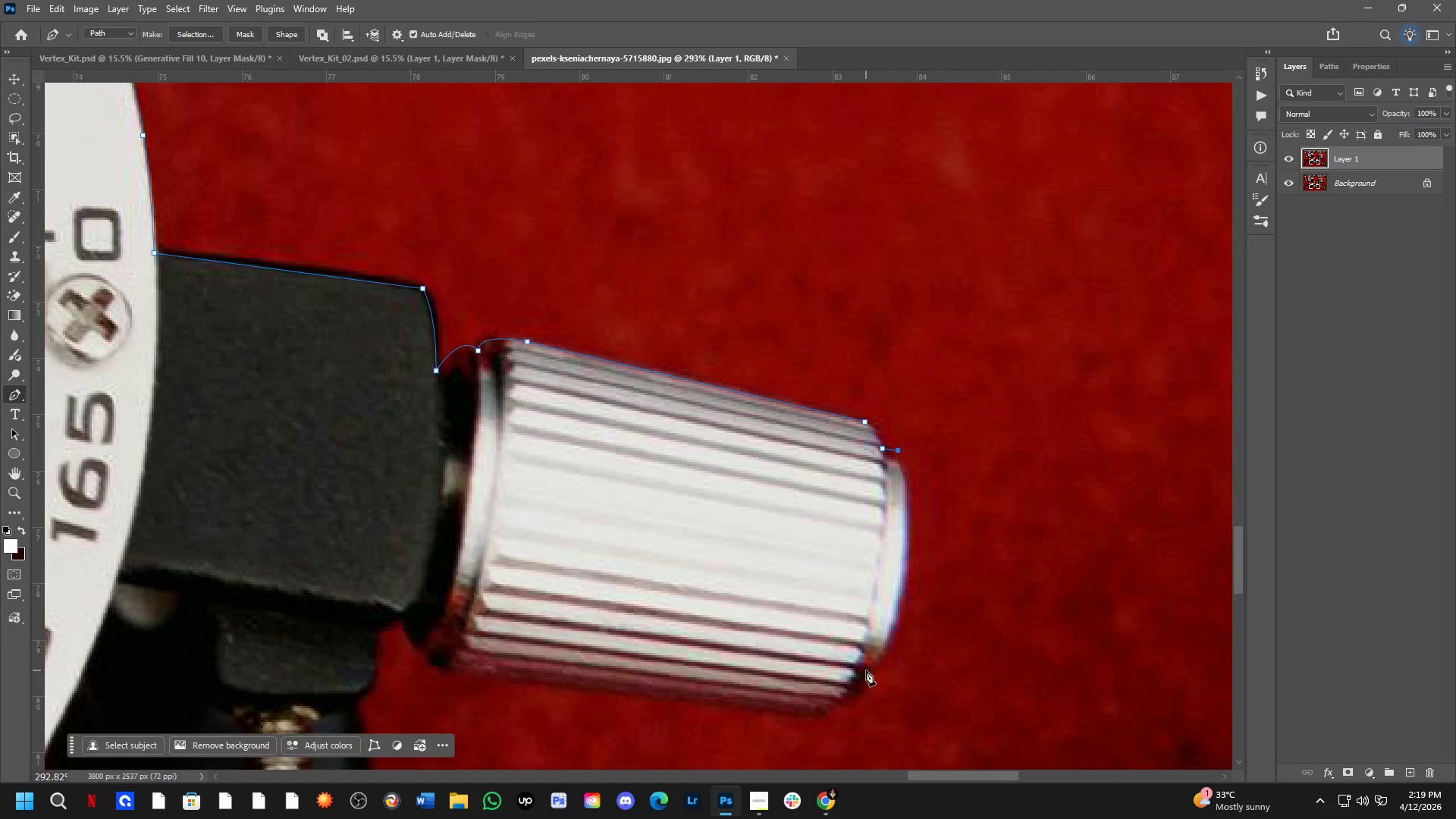 
left_click_drag(start_coordinate=[857, 672], to_coordinate=[780, 732])
 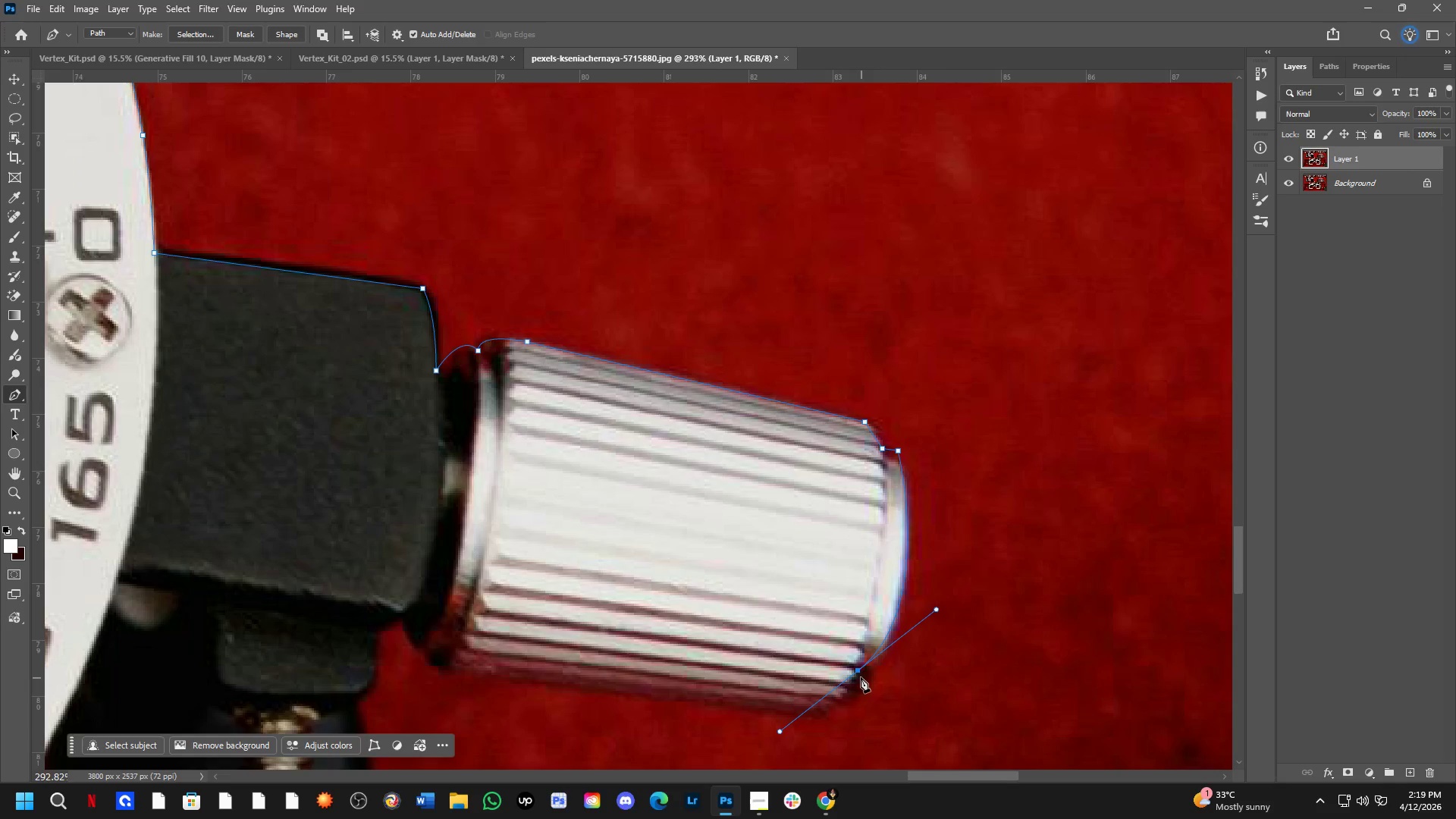 
hold_key(key=AltLeft, duration=0.34)
left_click([858, 670])
 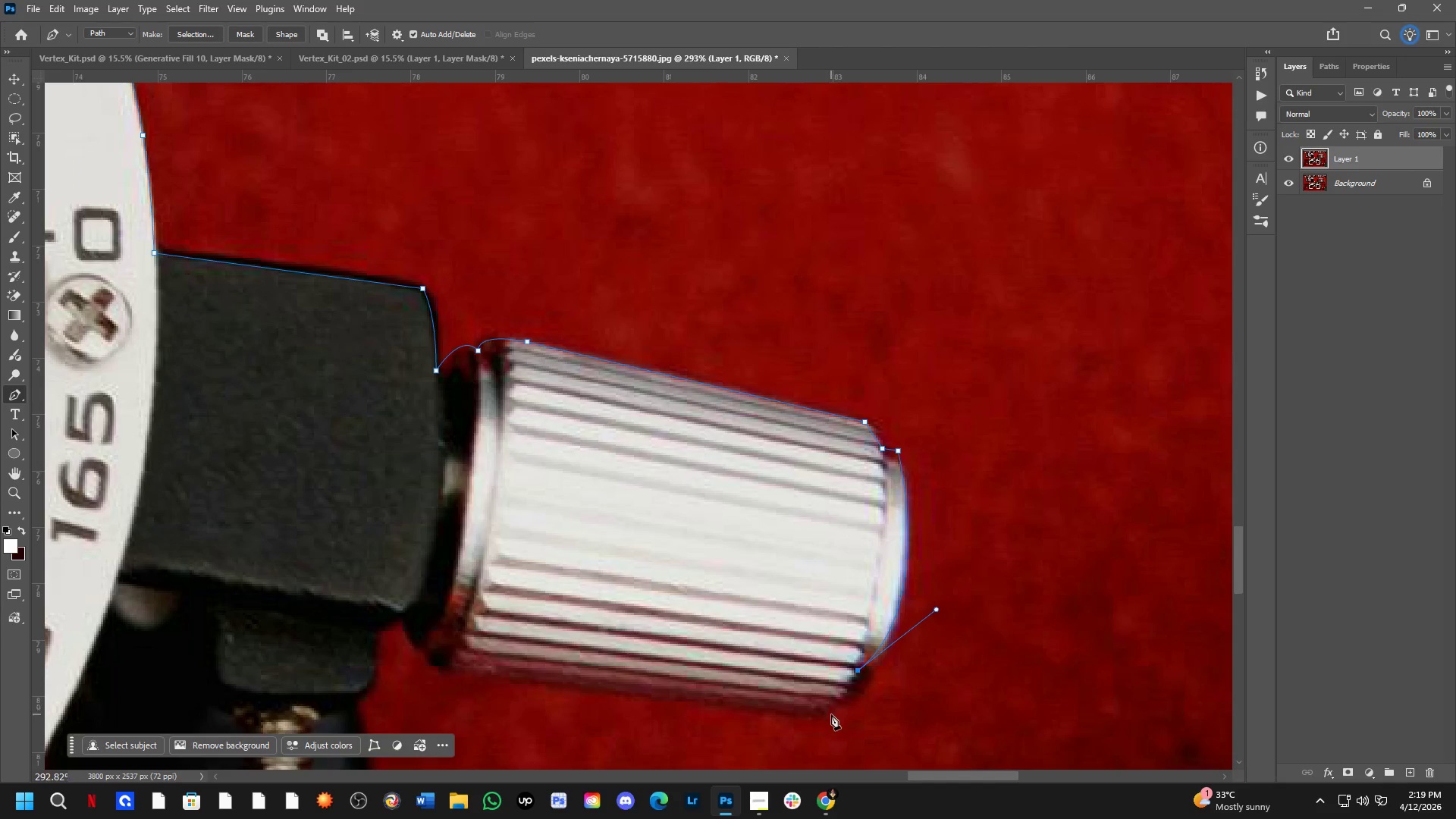 
left_click([821, 720])
 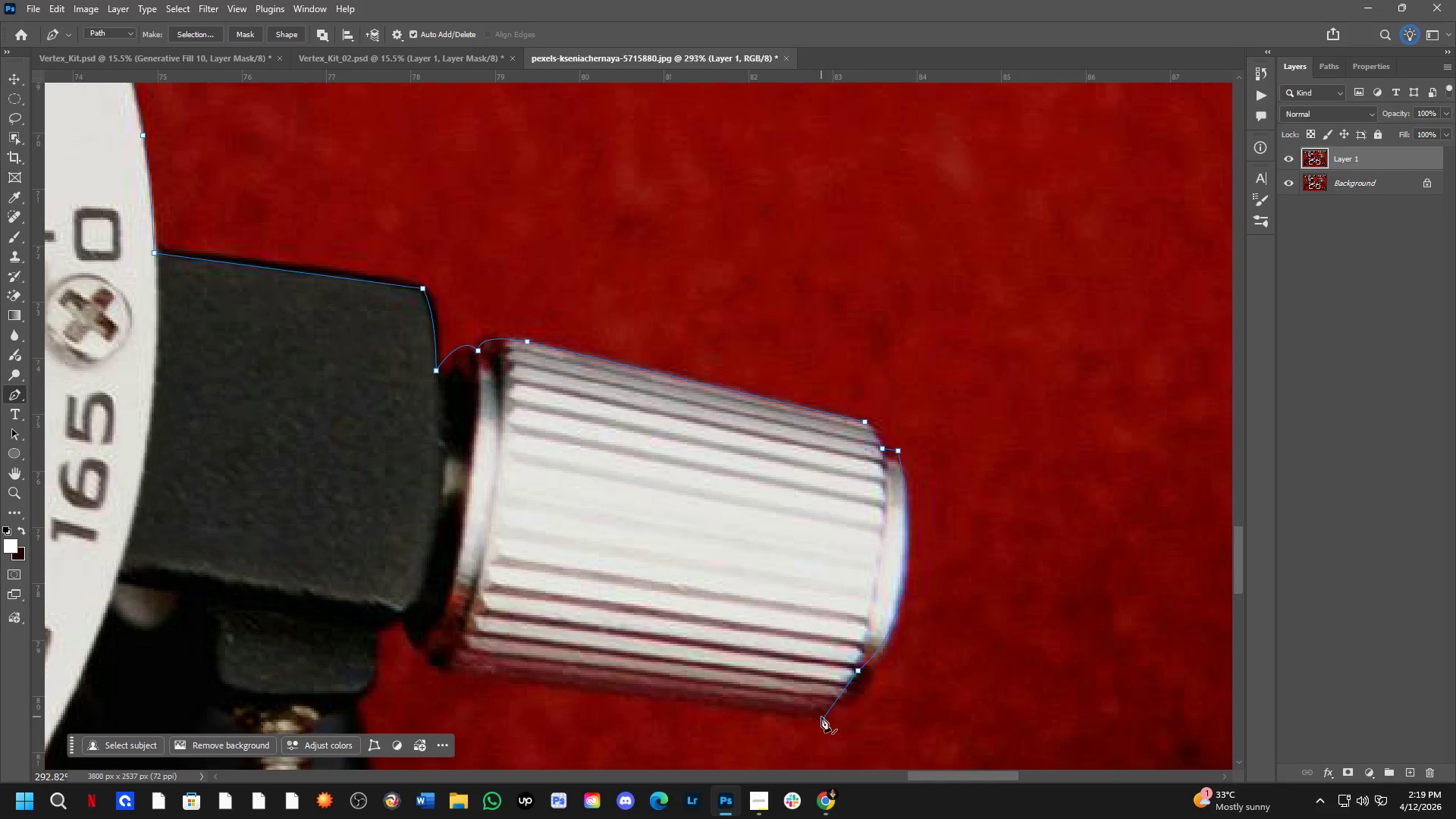 
hold_key(key=Space, duration=0.48)
 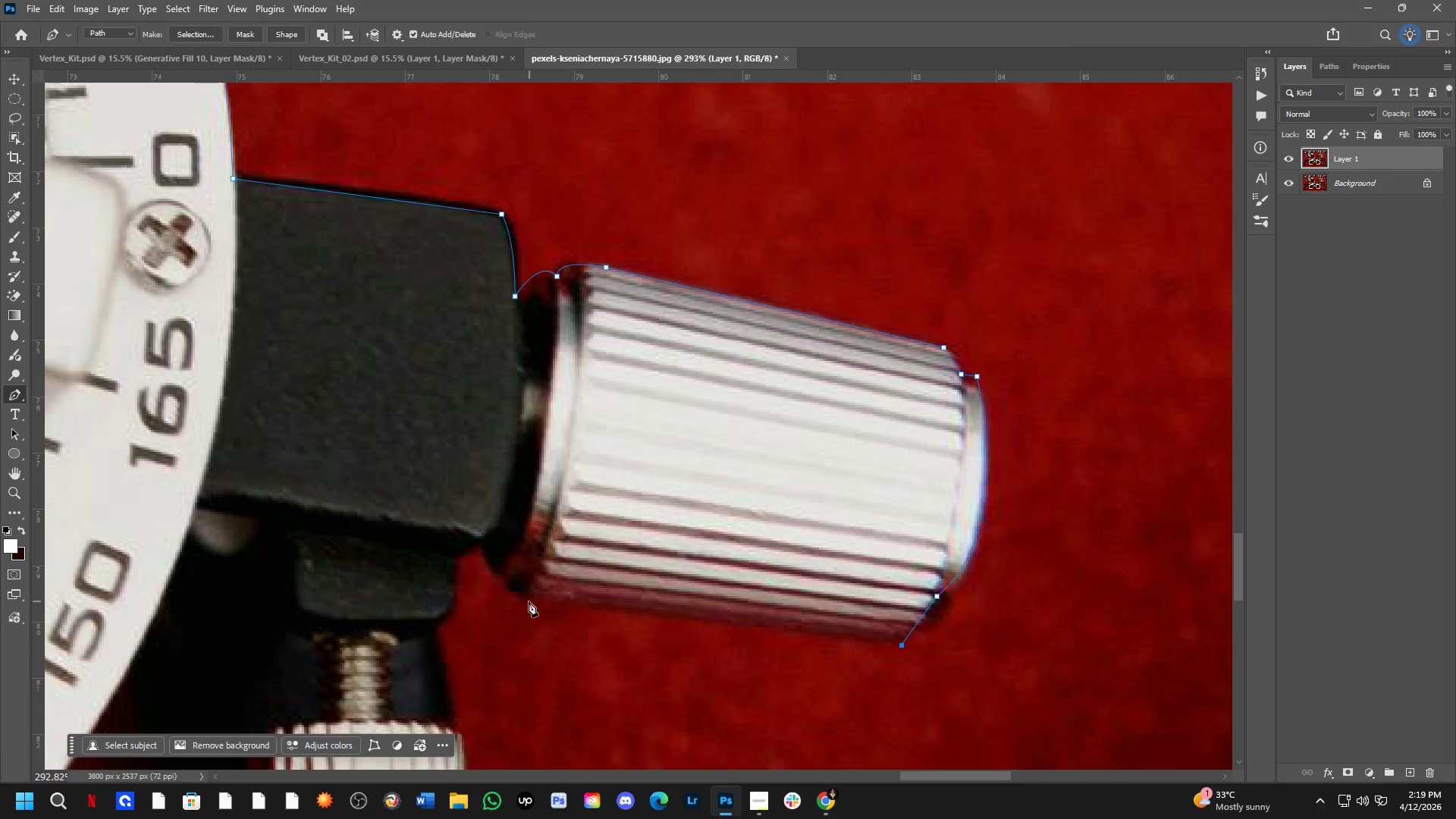 
left_click_drag(start_coordinate=[792, 716], to_coordinate=[871, 642])
 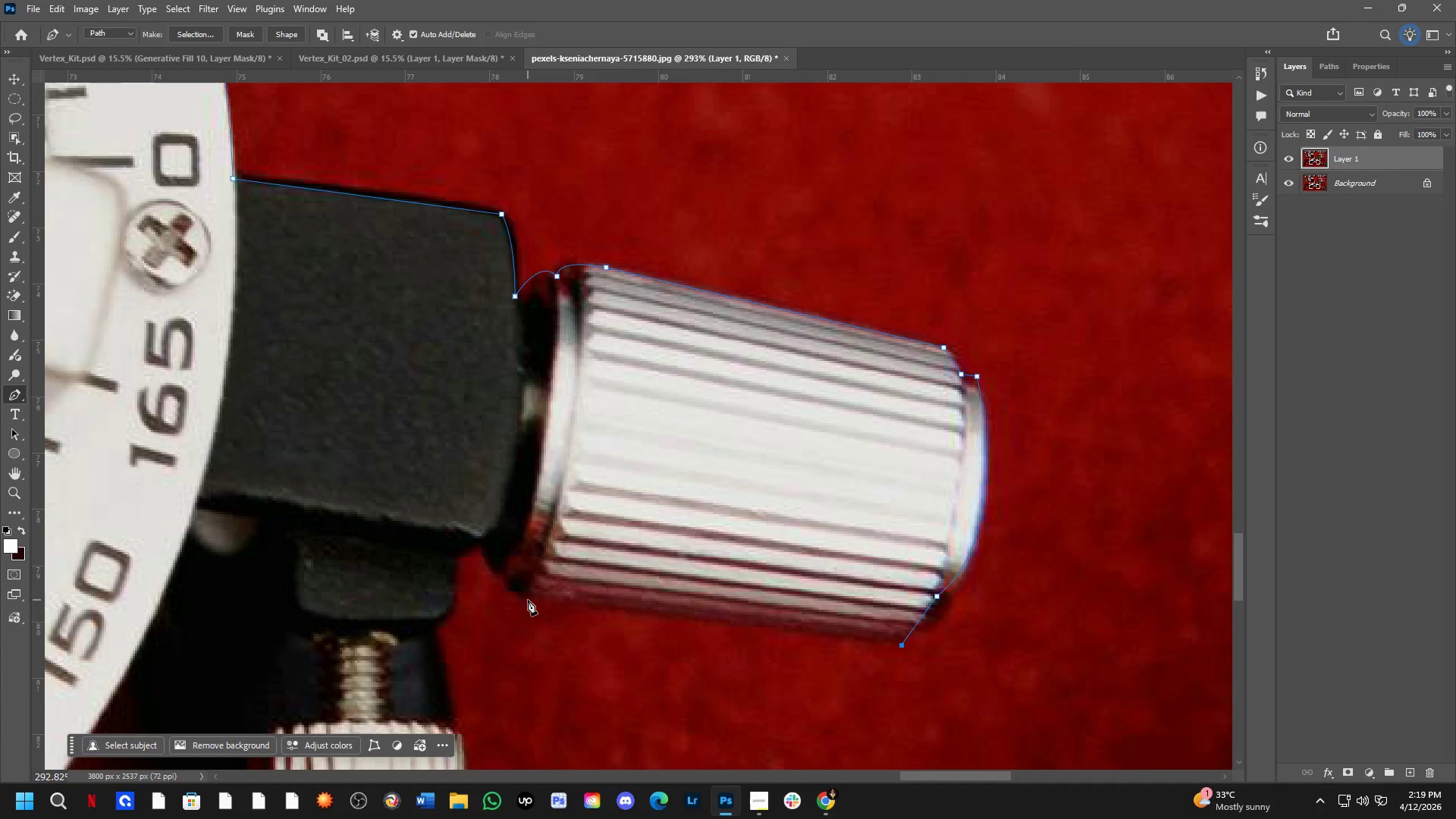 
left_click([525, 598])
 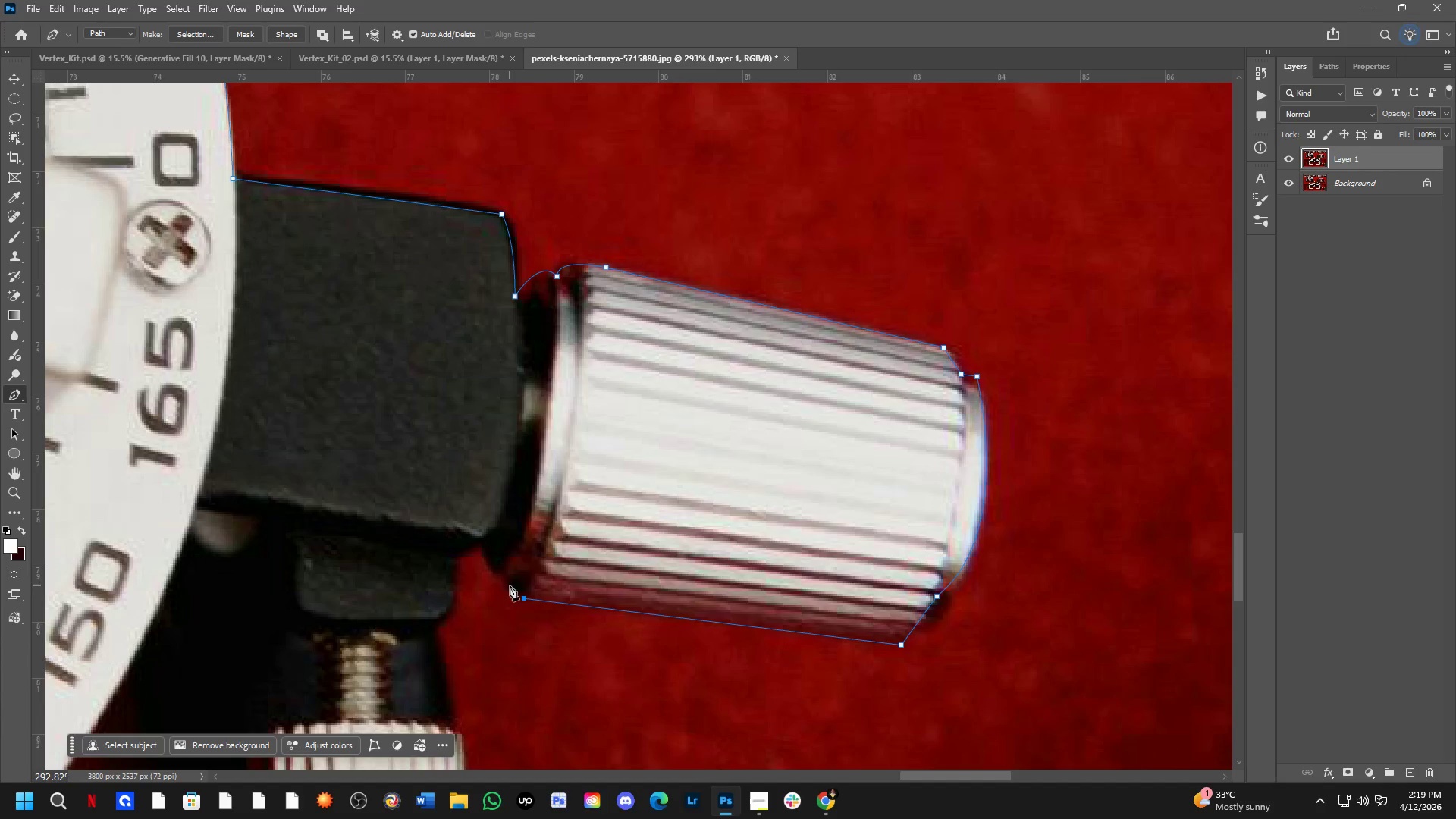 
double_click([504, 579])
 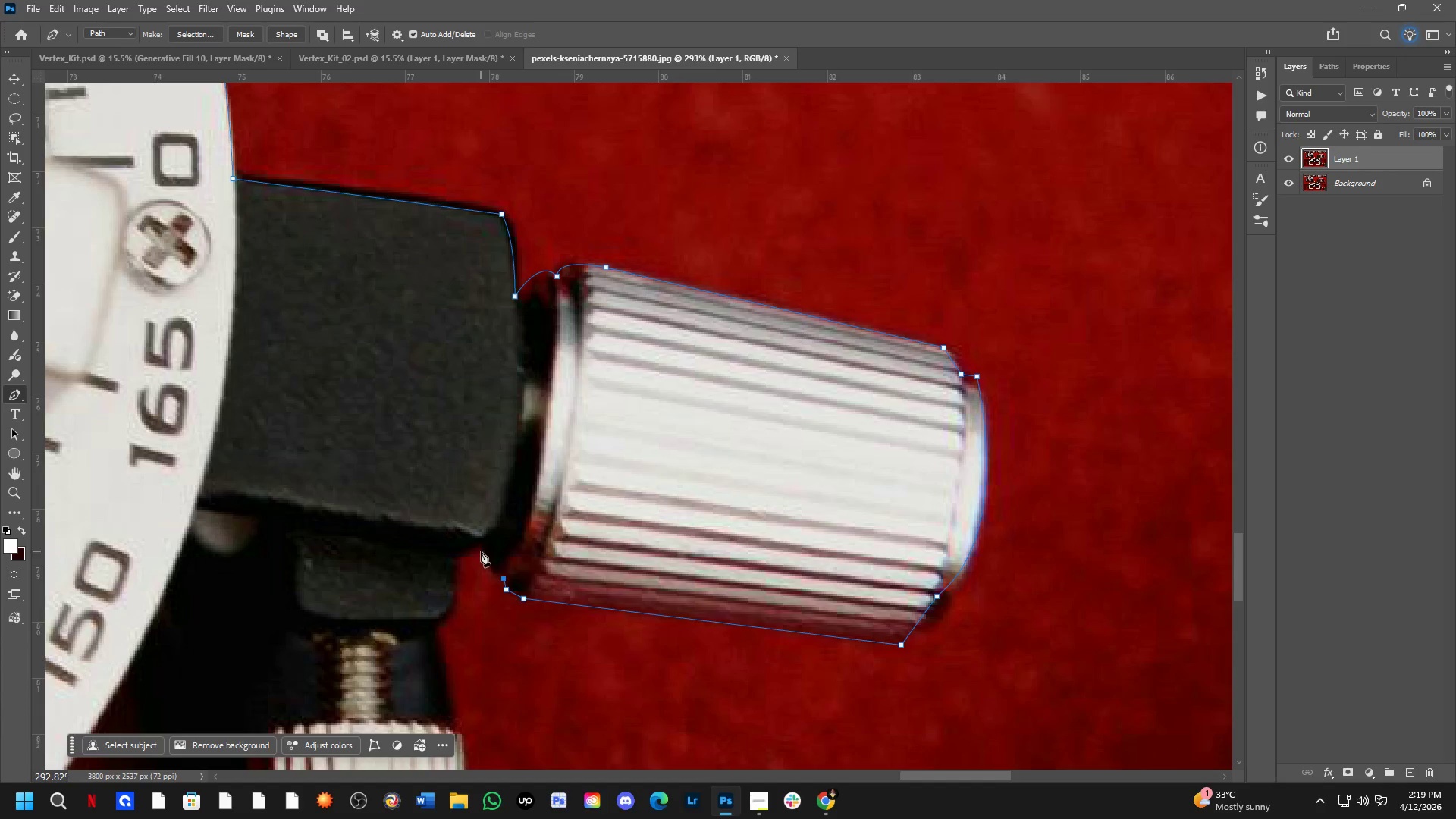 
left_click_drag(start_coordinate=[482, 546], to_coordinate=[472, 517])
 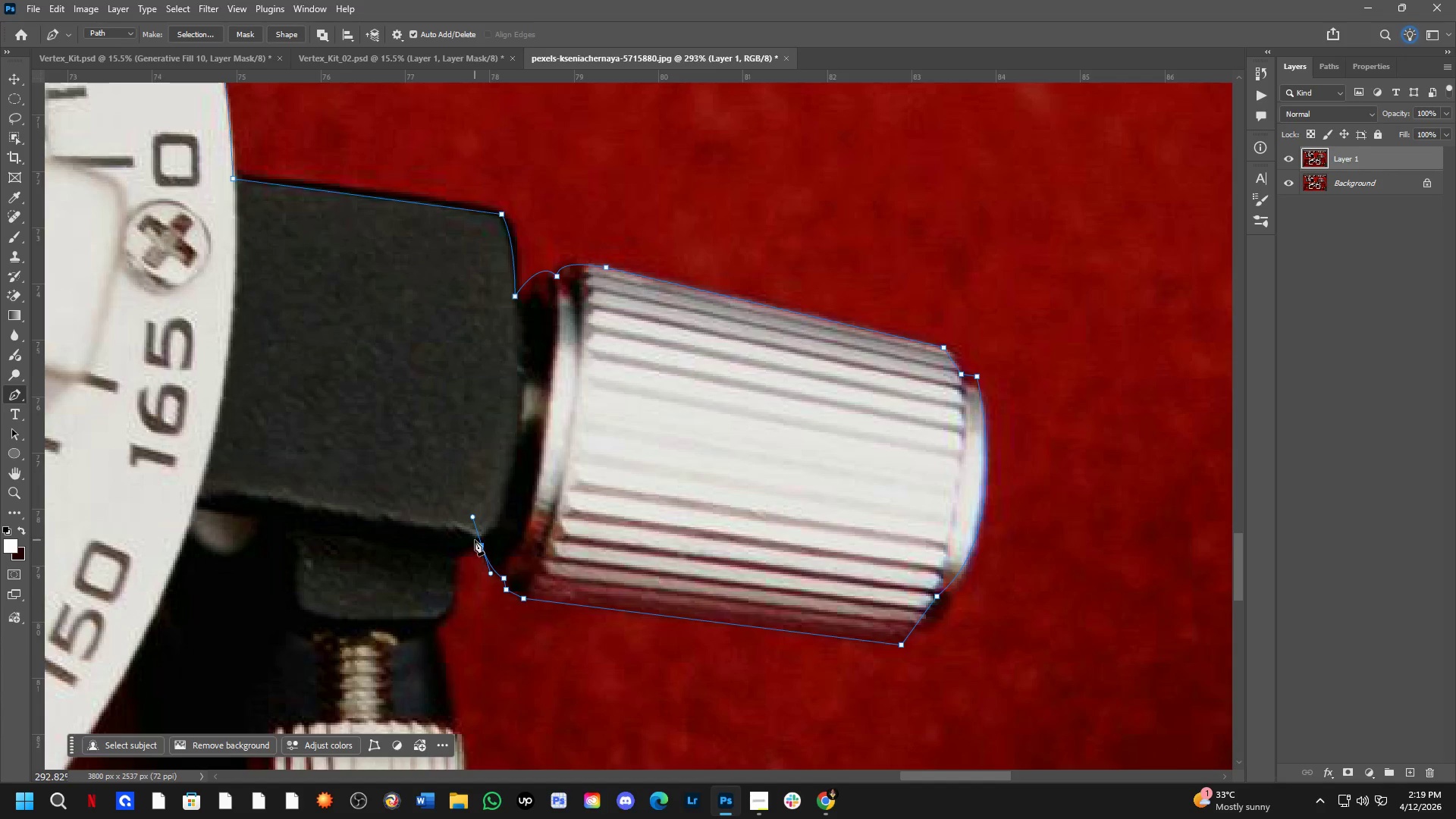 
hold_key(key=AltLeft, duration=0.38)
left_click([482, 545])
 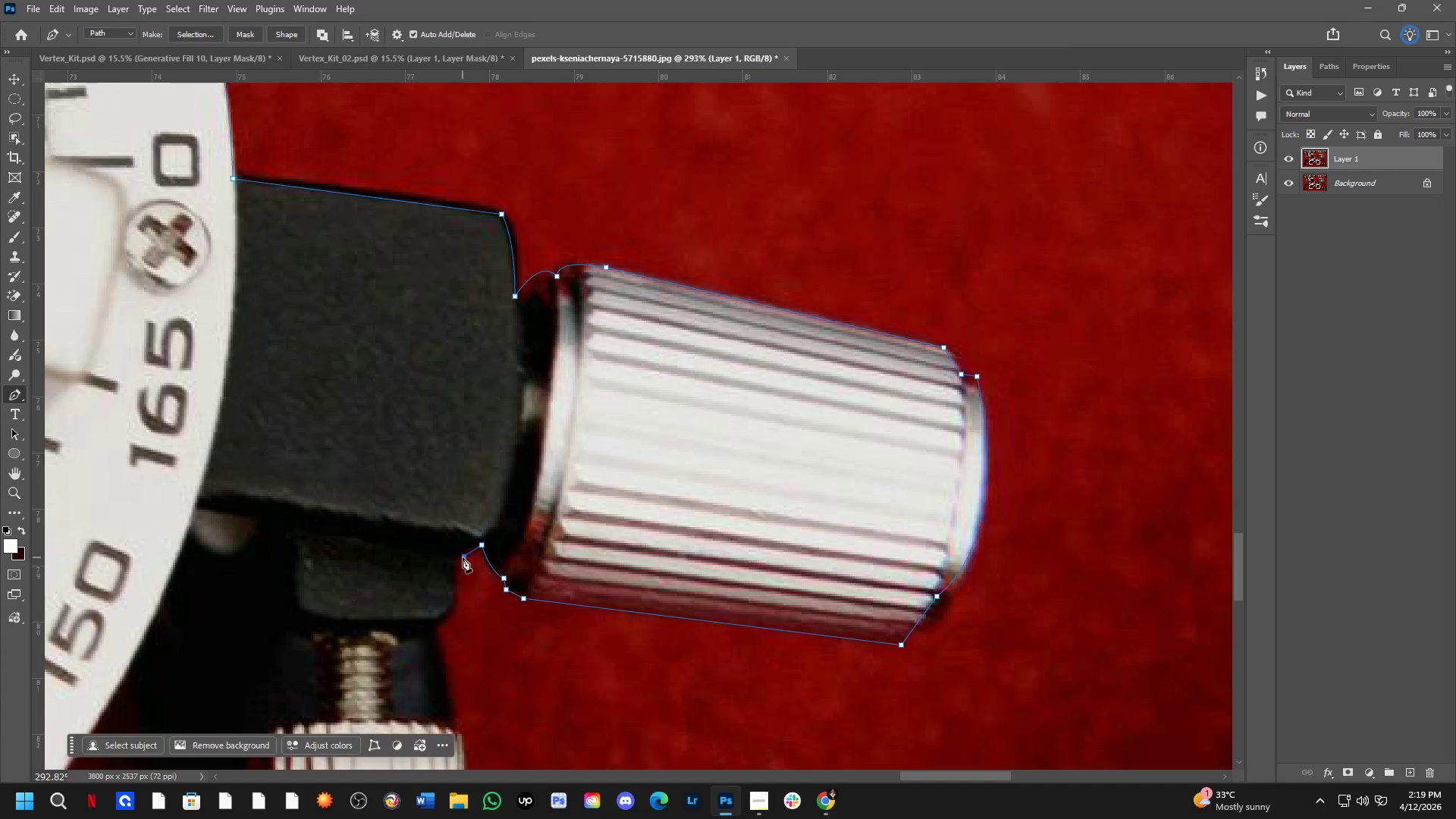 
hold_key(key=Space, duration=0.55)
 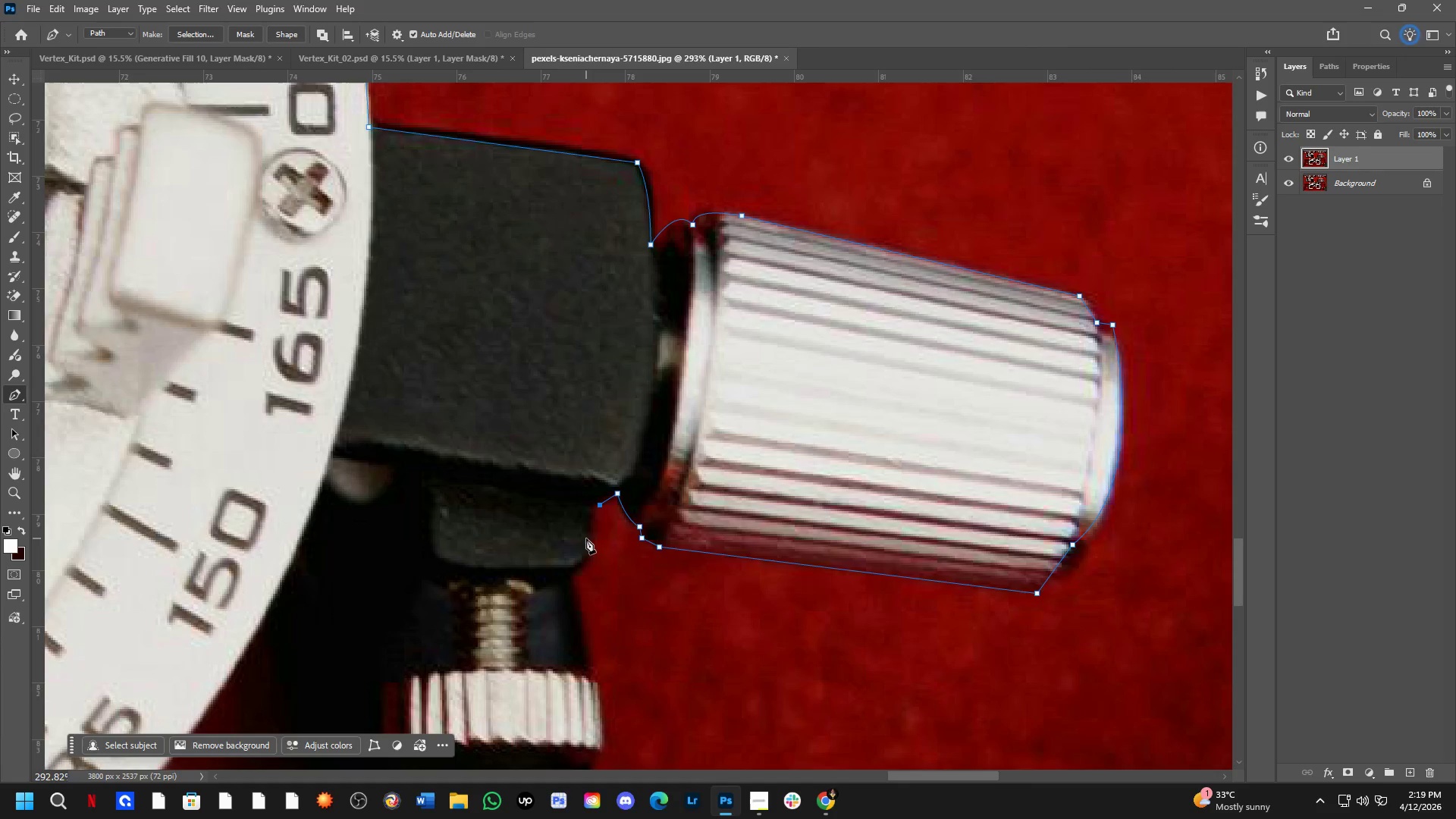 
left_click_drag(start_coordinate=[450, 590], to_coordinate=[586, 538])
 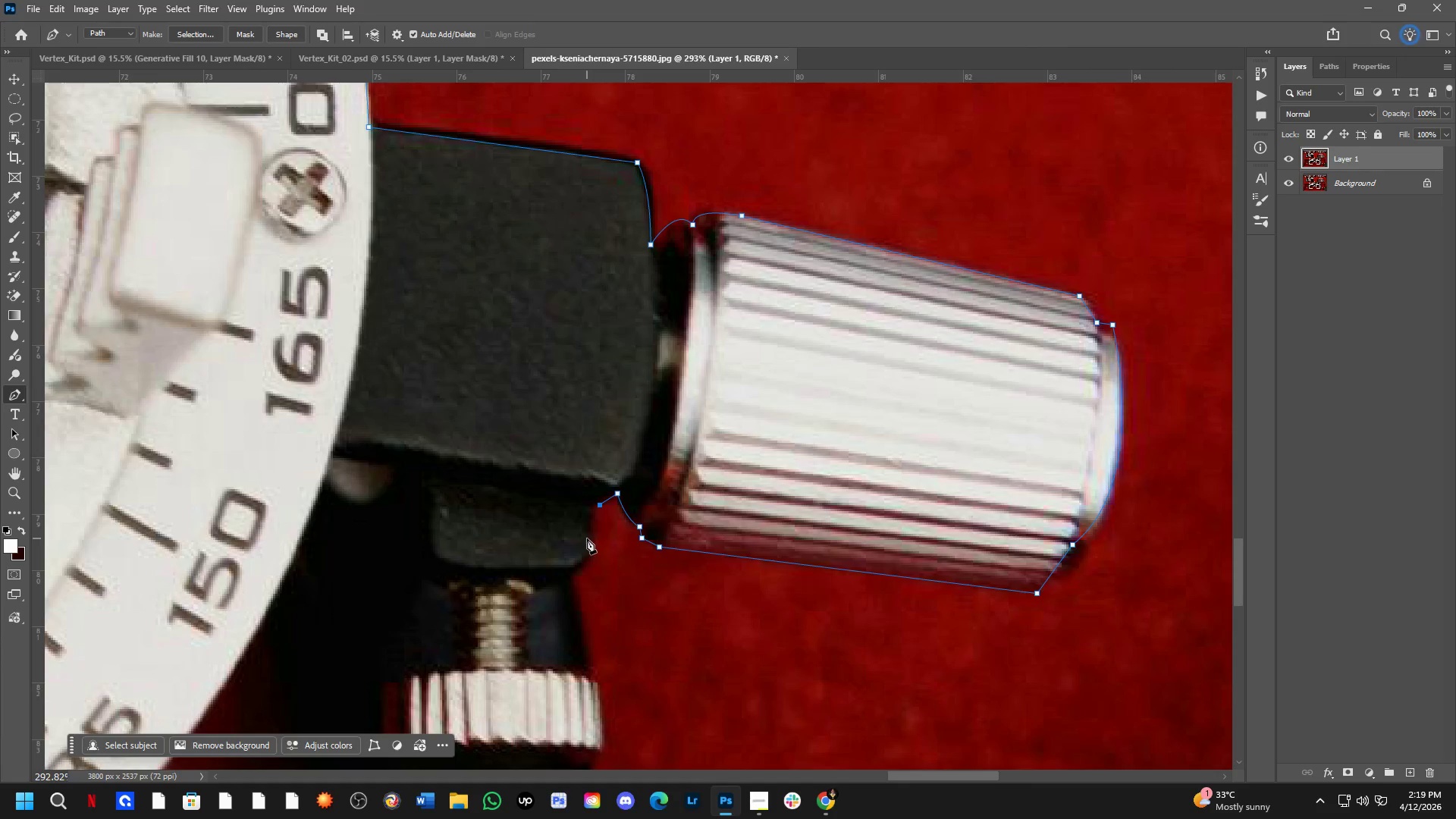 
left_click([588, 538])
 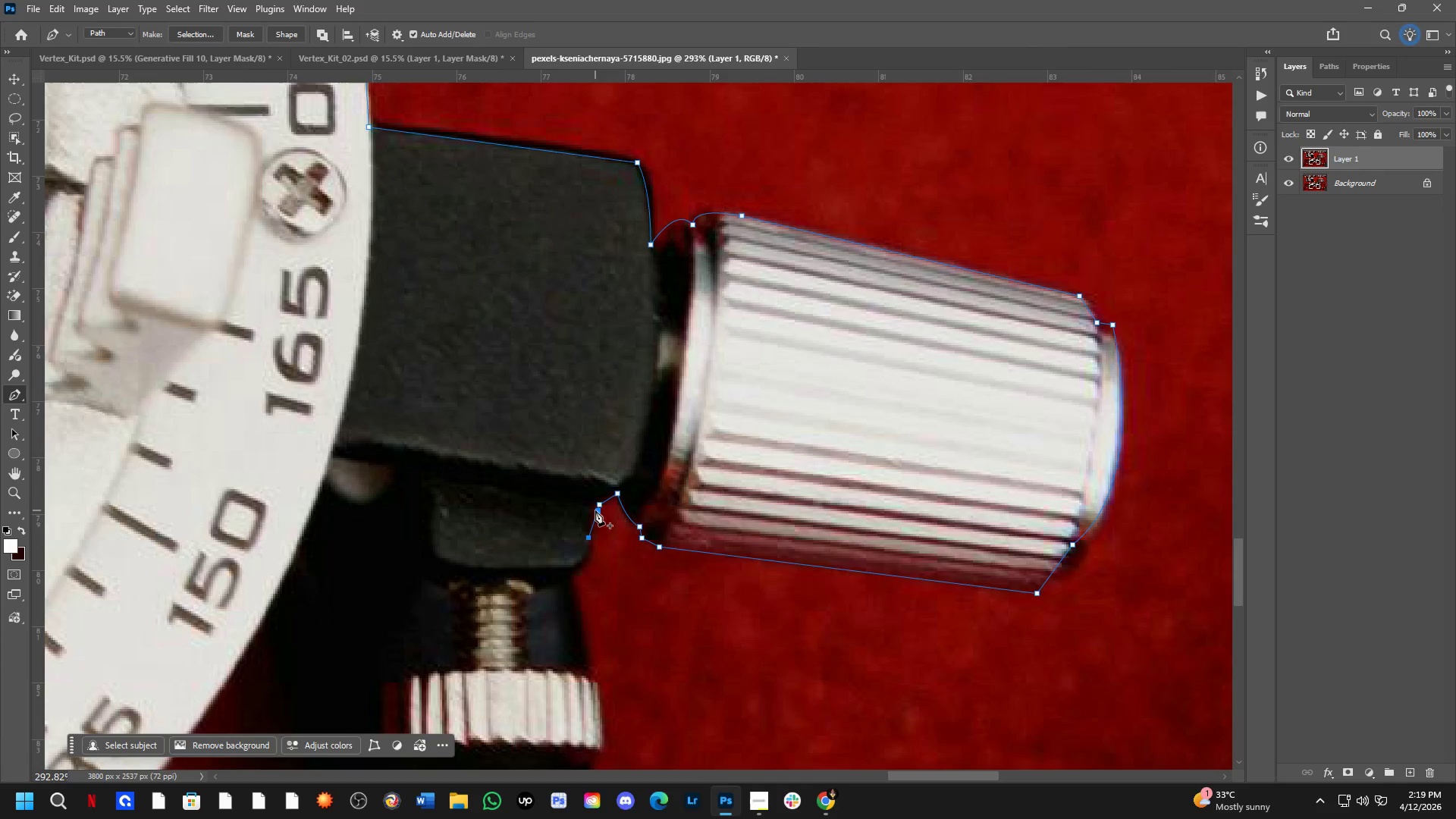 
hold_key(key=ControlLeft, duration=1.05)
left_click([599, 504])
 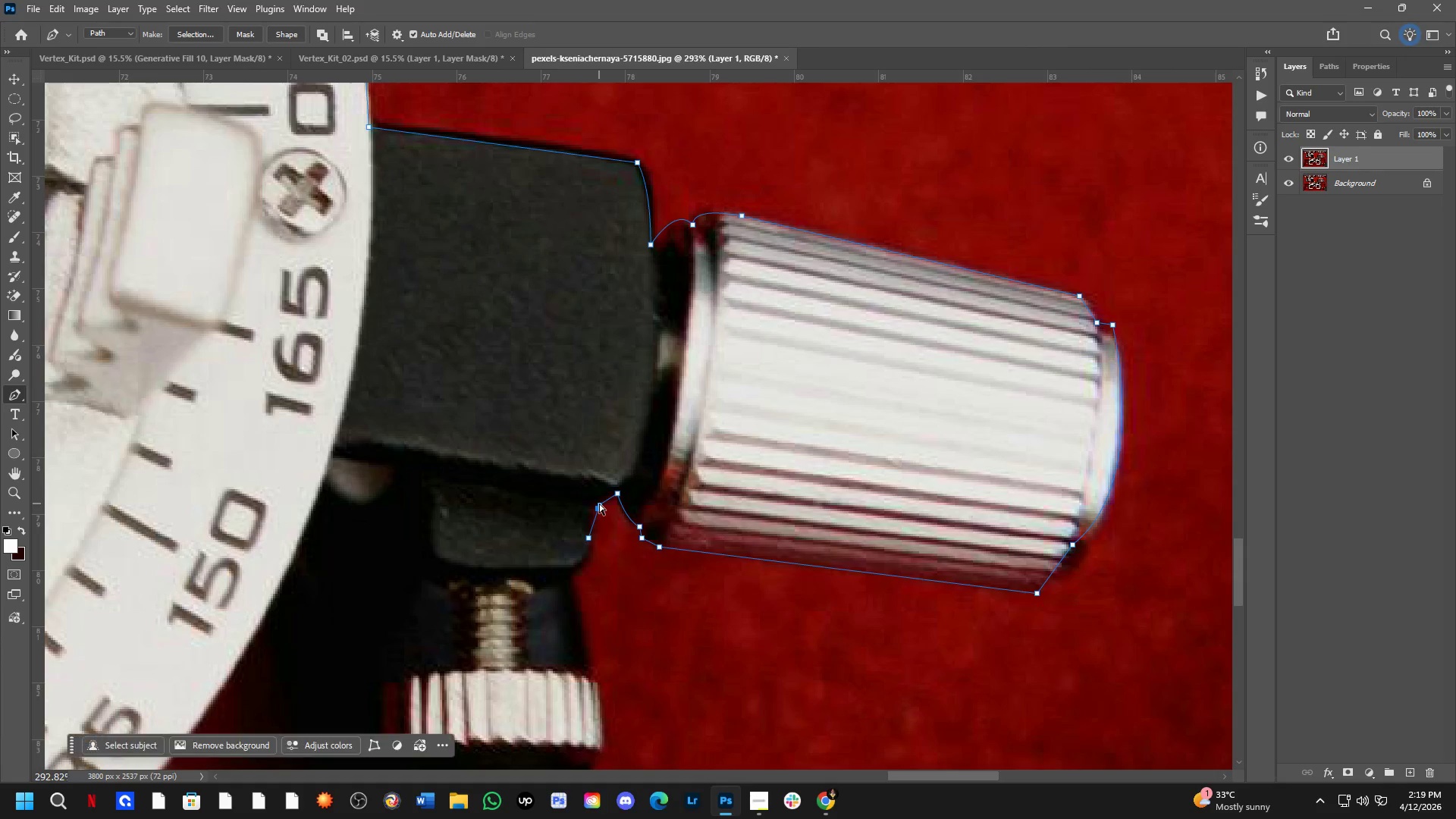 
left_click_drag(start_coordinate=[598, 503], to_coordinate=[591, 505])
 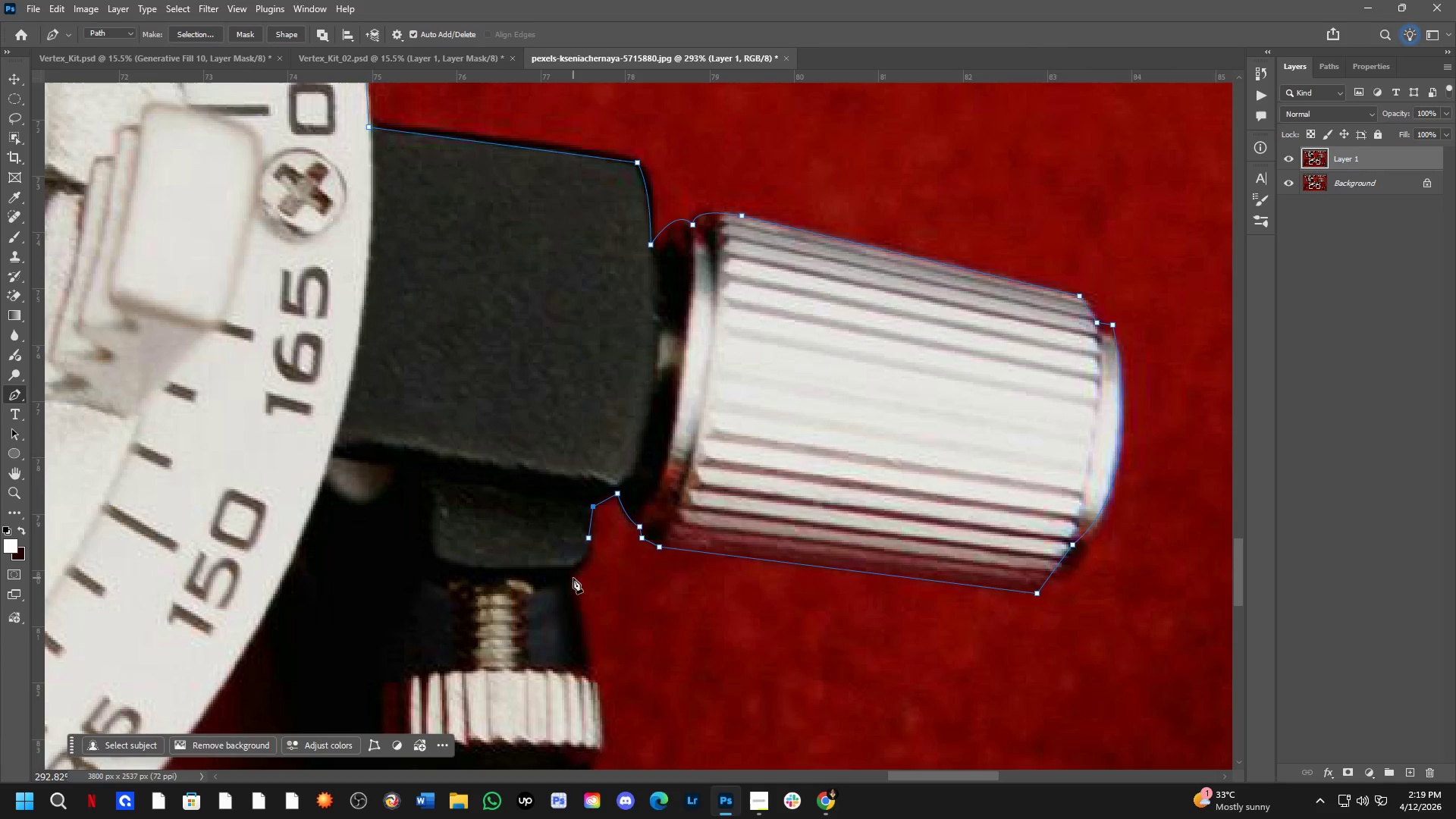 
left_click_drag(start_coordinate=[573, 578], to_coordinate=[555, 598])
 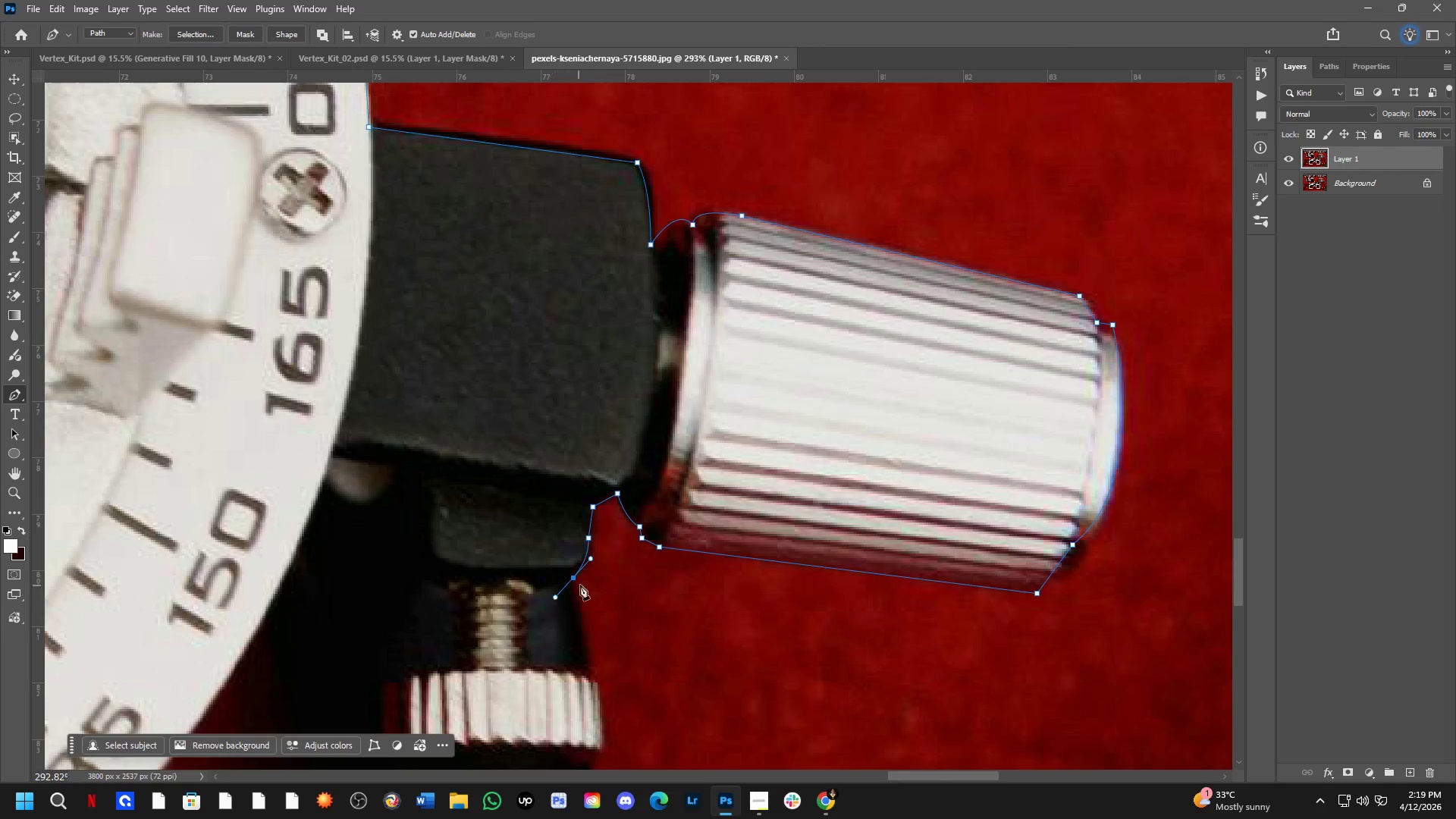 
hold_key(key=AltLeft, duration=0.64)
 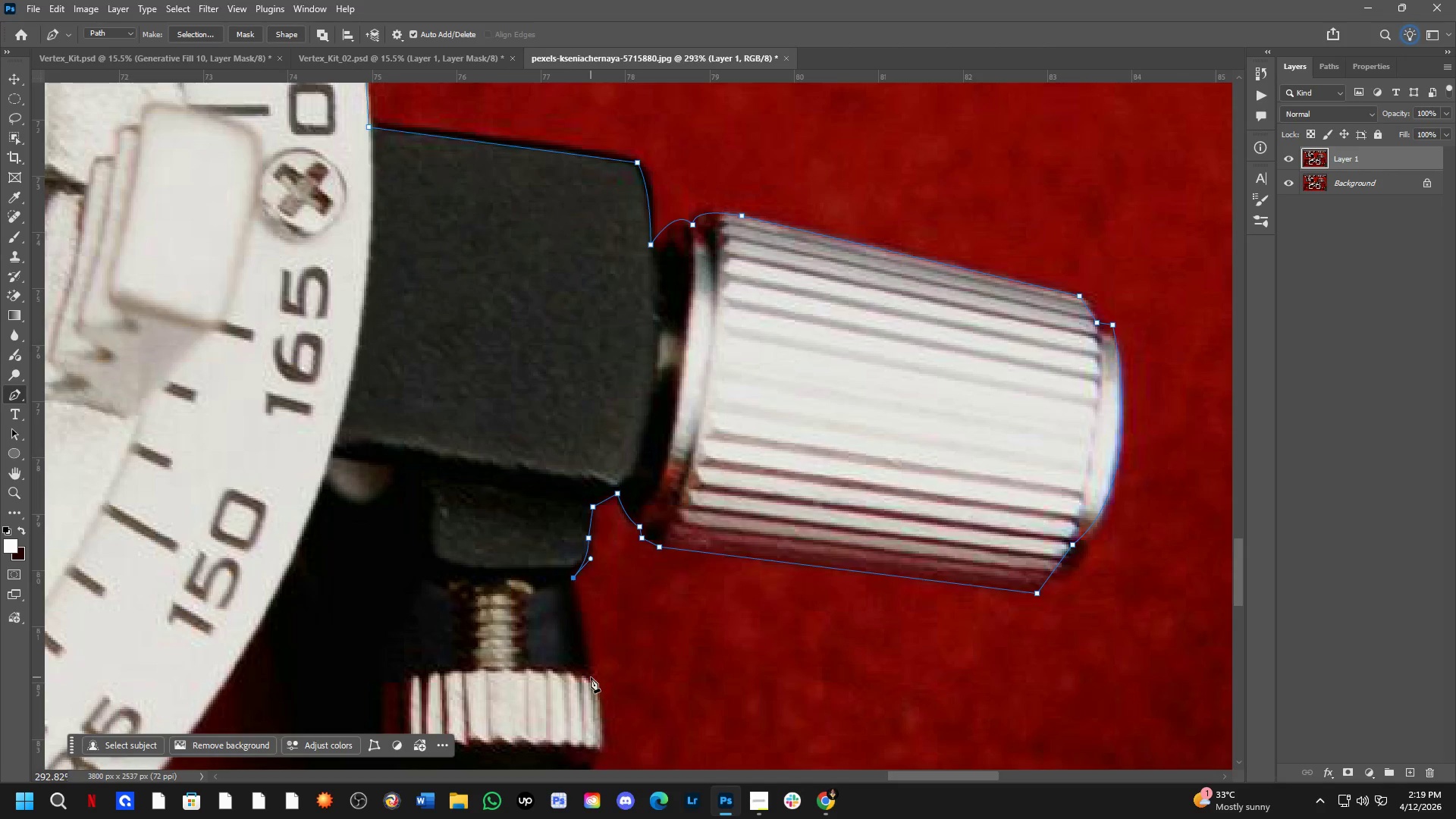 
left_click([591, 679])
 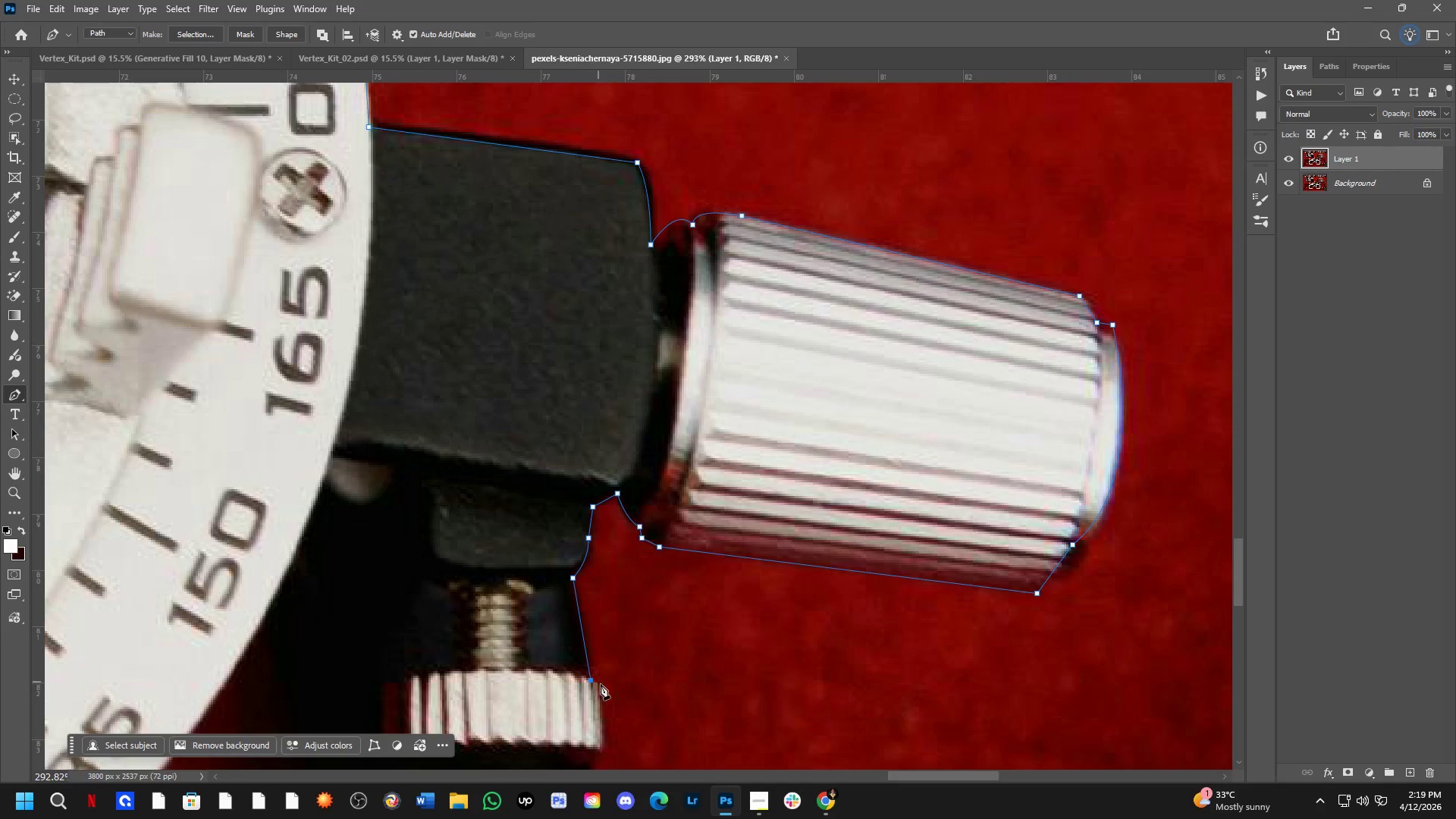 
hold_key(key=Space, duration=0.52)
 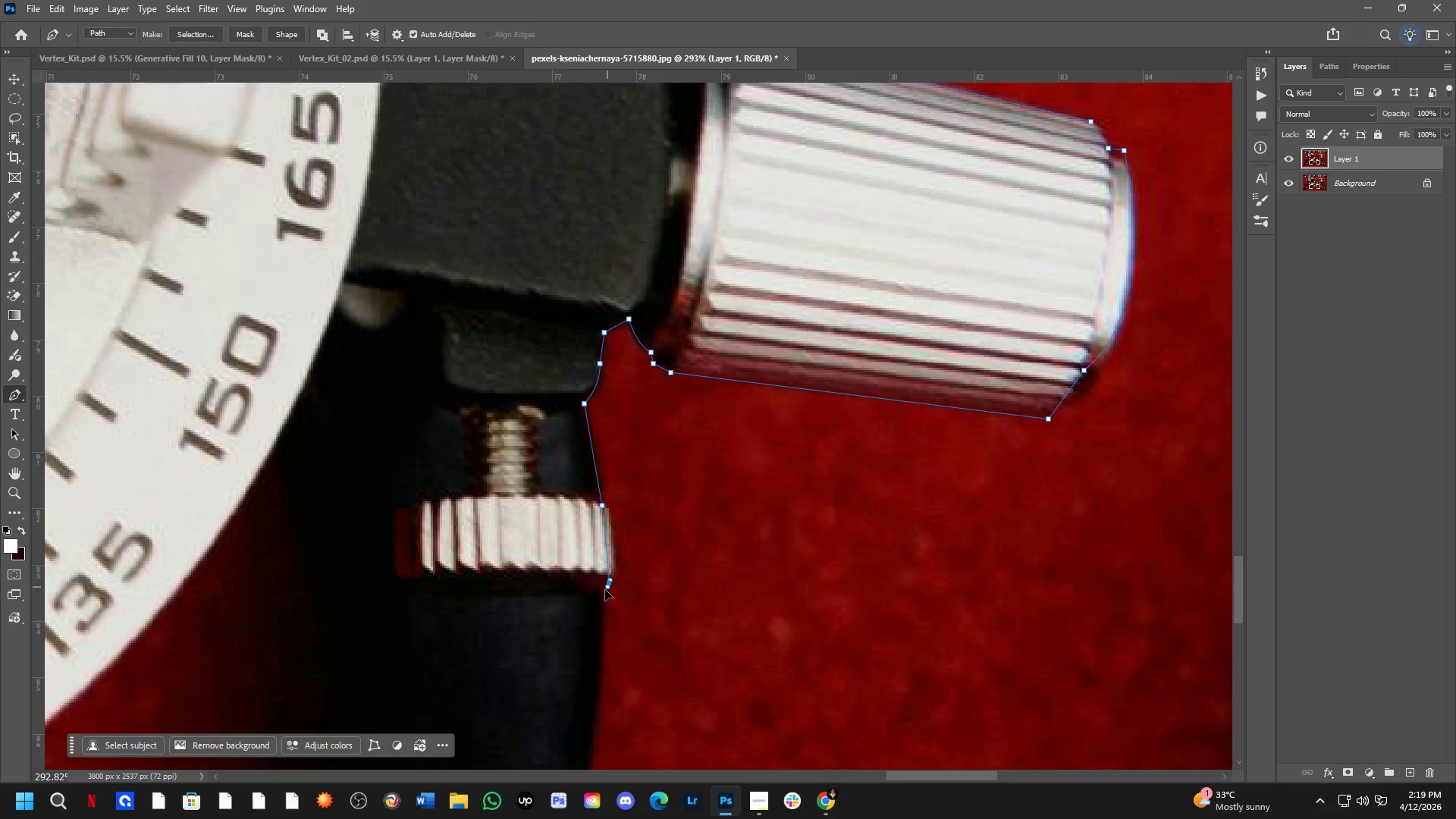 
left_click_drag(start_coordinate=[613, 691], to_coordinate=[625, 516])
 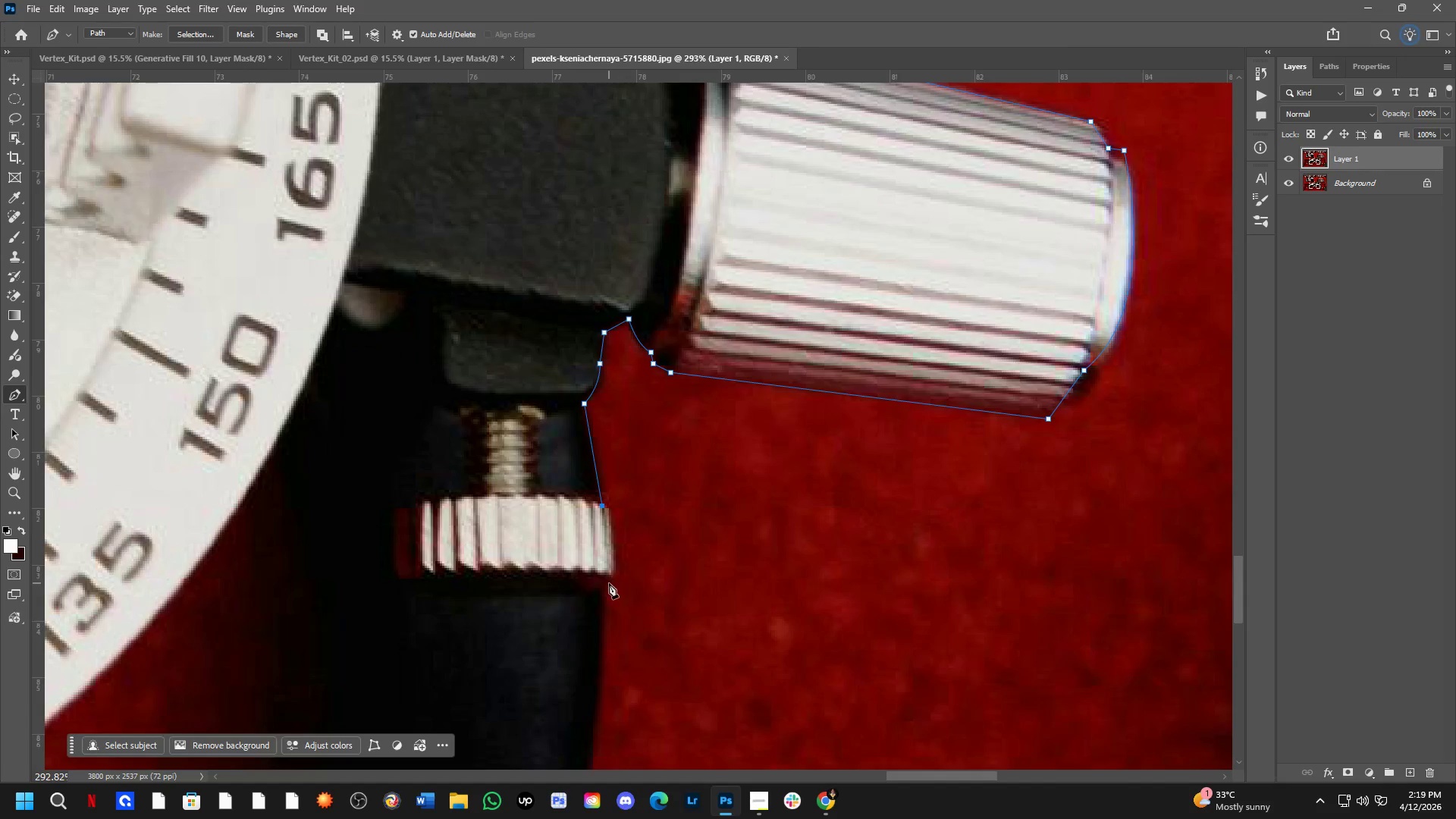 
left_click_drag(start_coordinate=[609, 583], to_coordinate=[589, 627])
 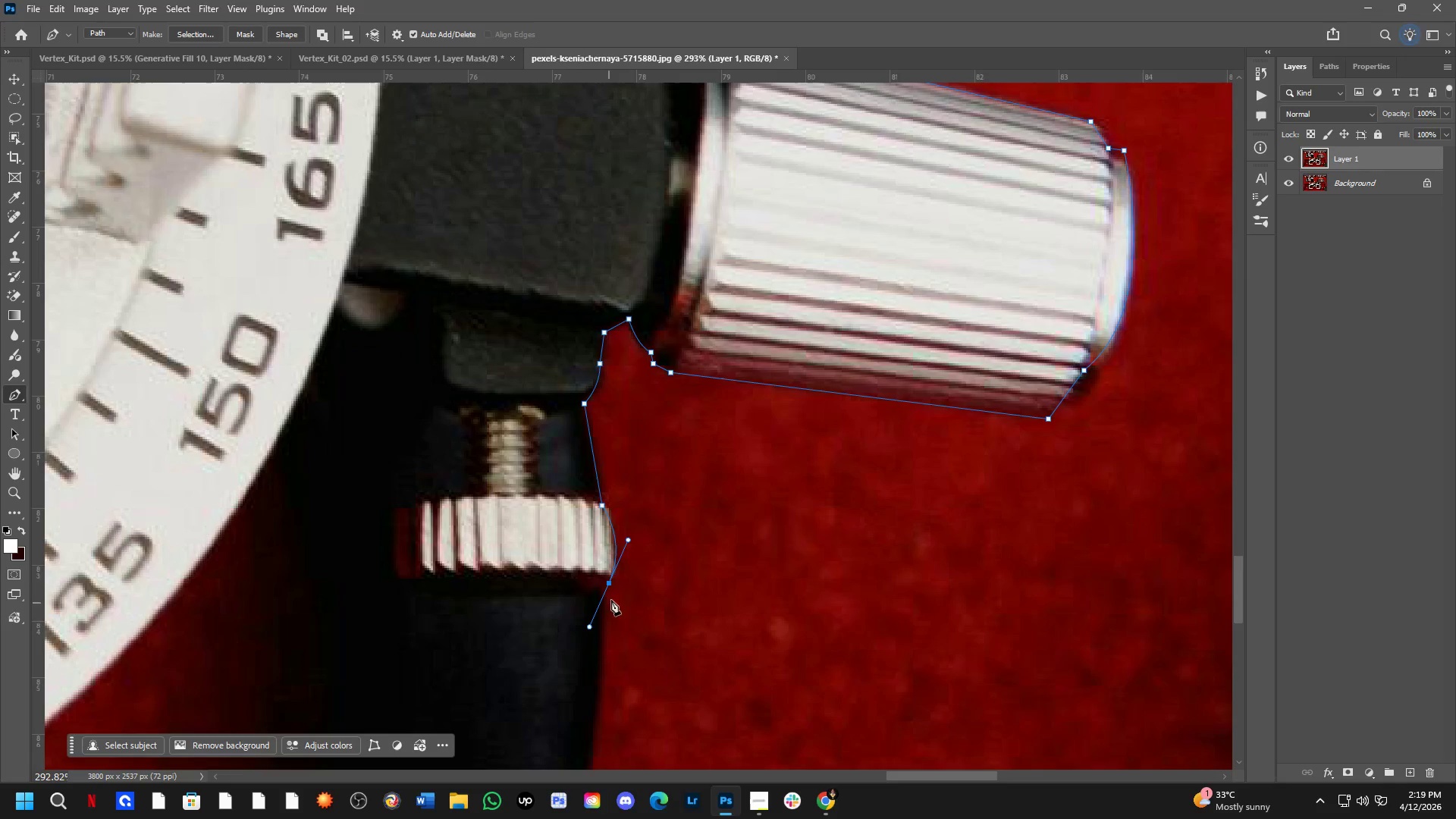 
key(Control+ControlLeft)
 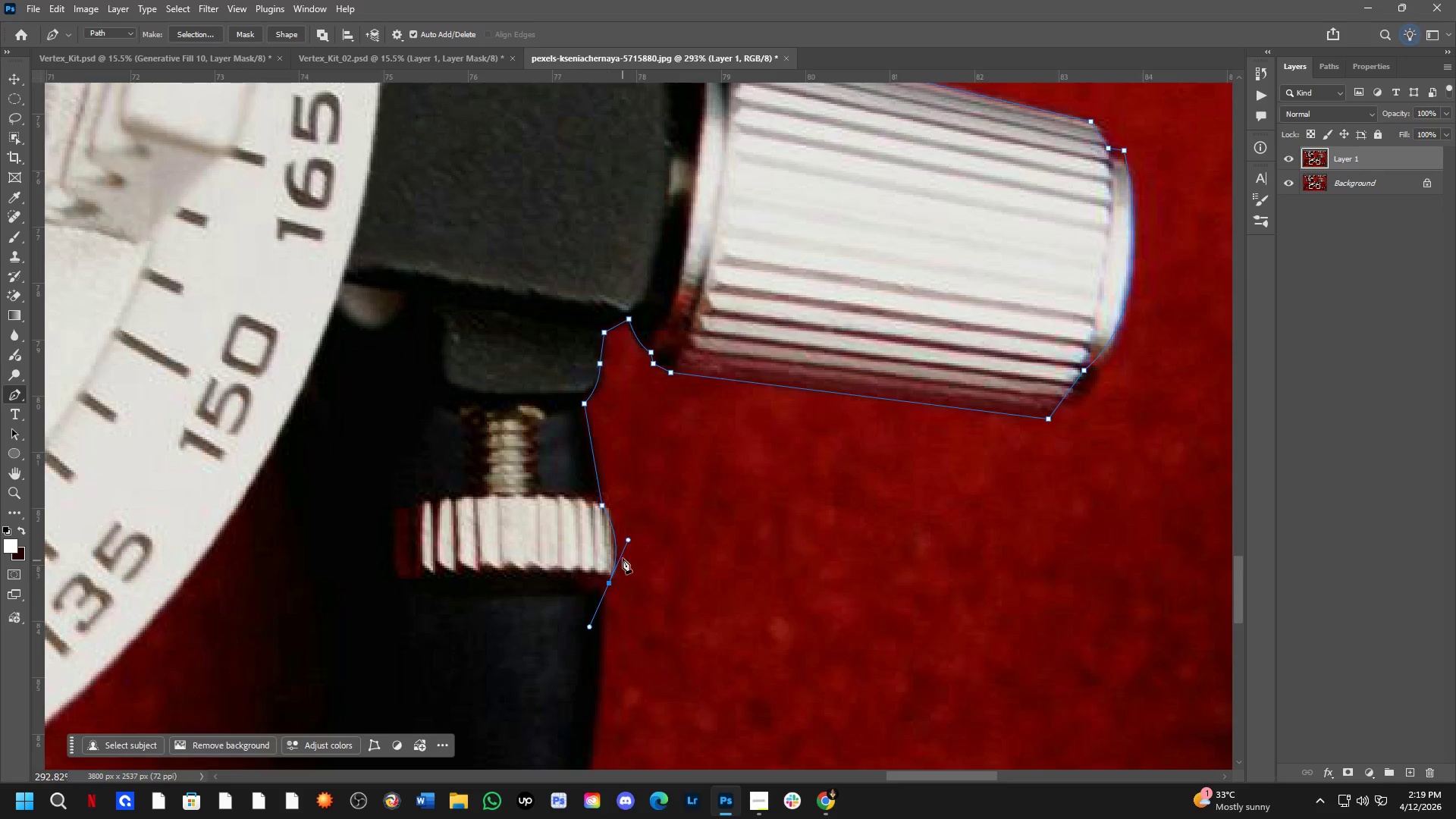 
key(Control+Z)
 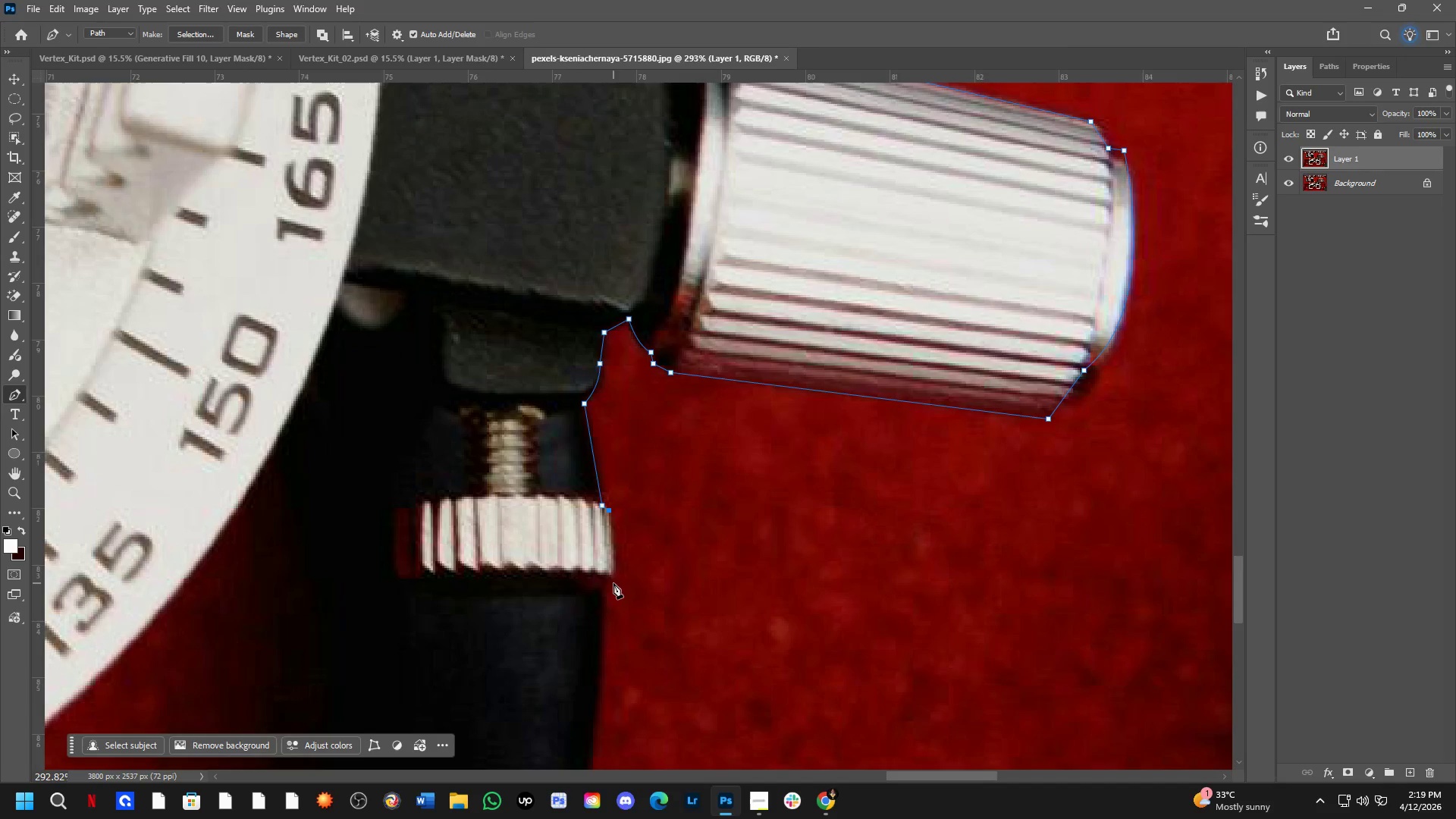 
left_click([611, 574])
 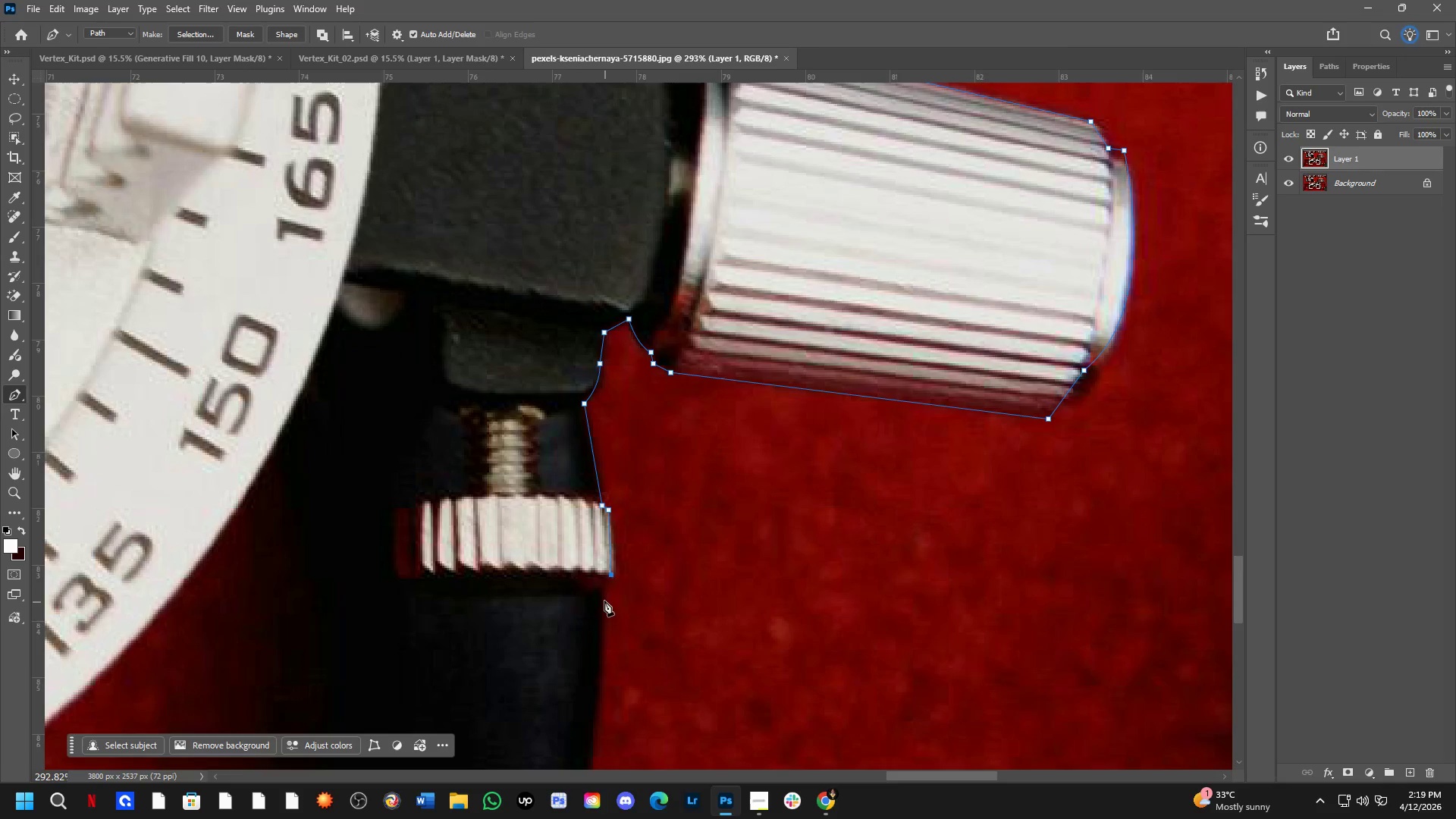 
left_click([604, 597])
 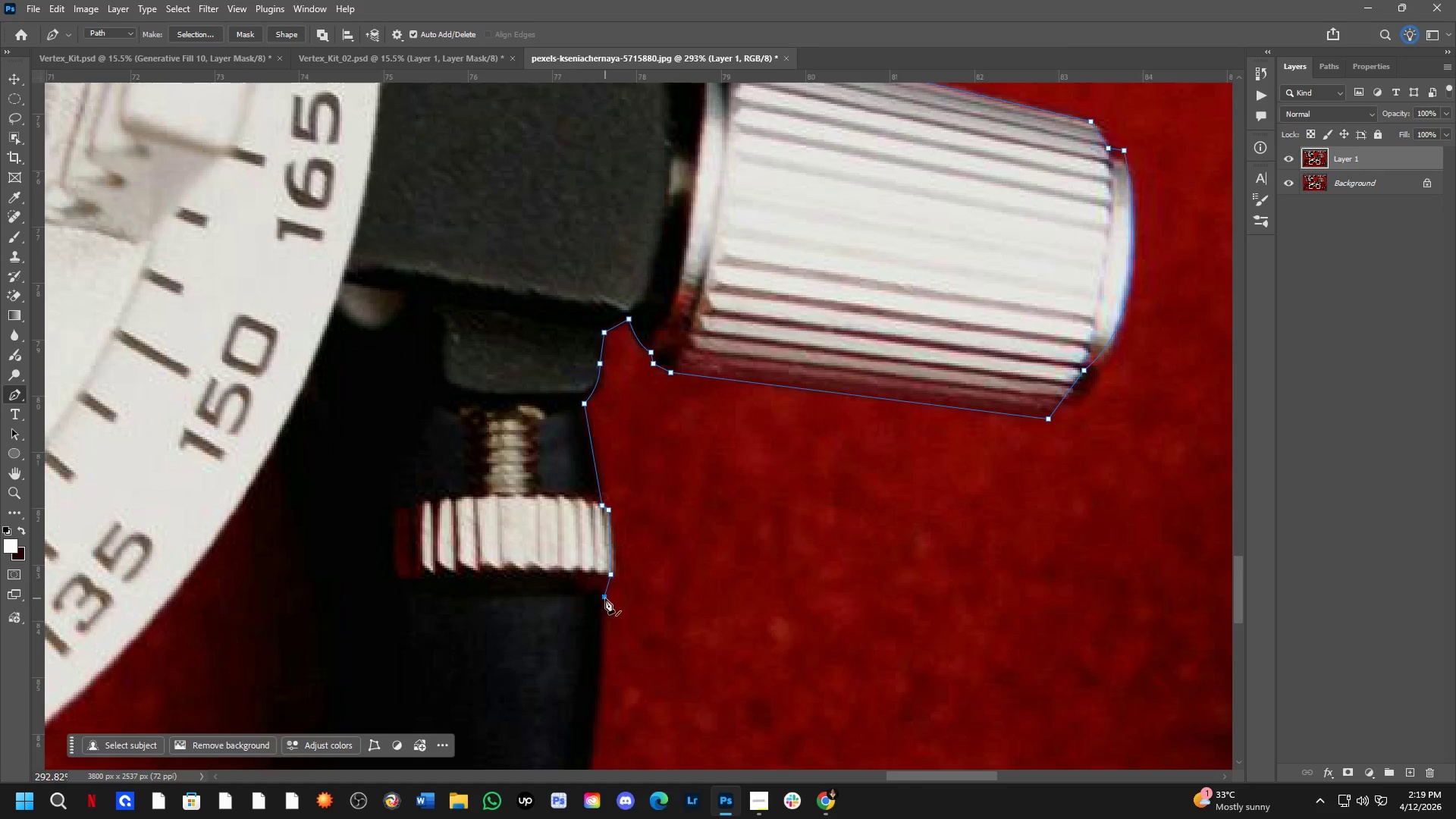 
hold_key(key=Space, duration=0.58)
 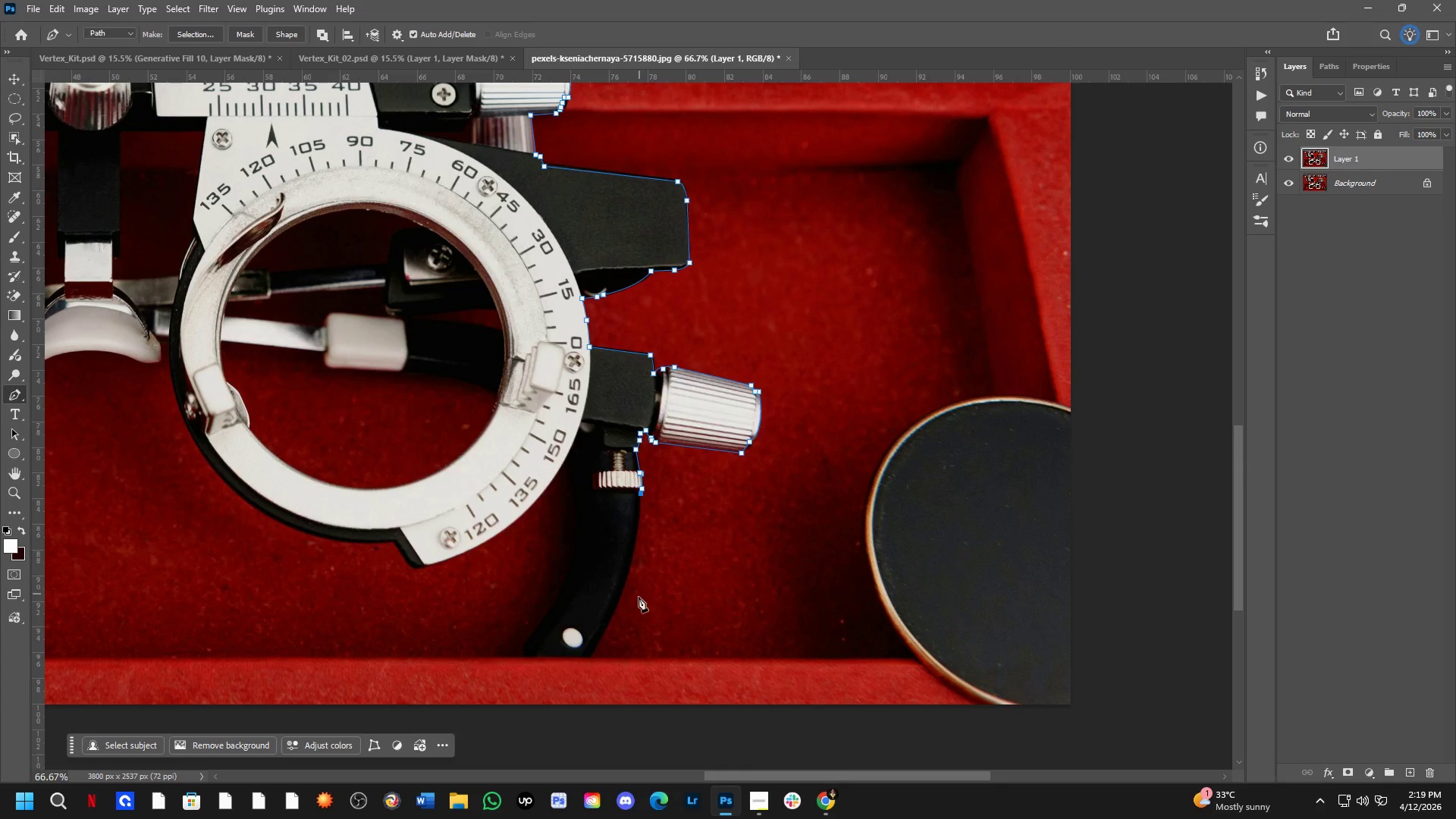 
left_click_drag(start_coordinate=[614, 659], to_coordinate=[661, 455])
 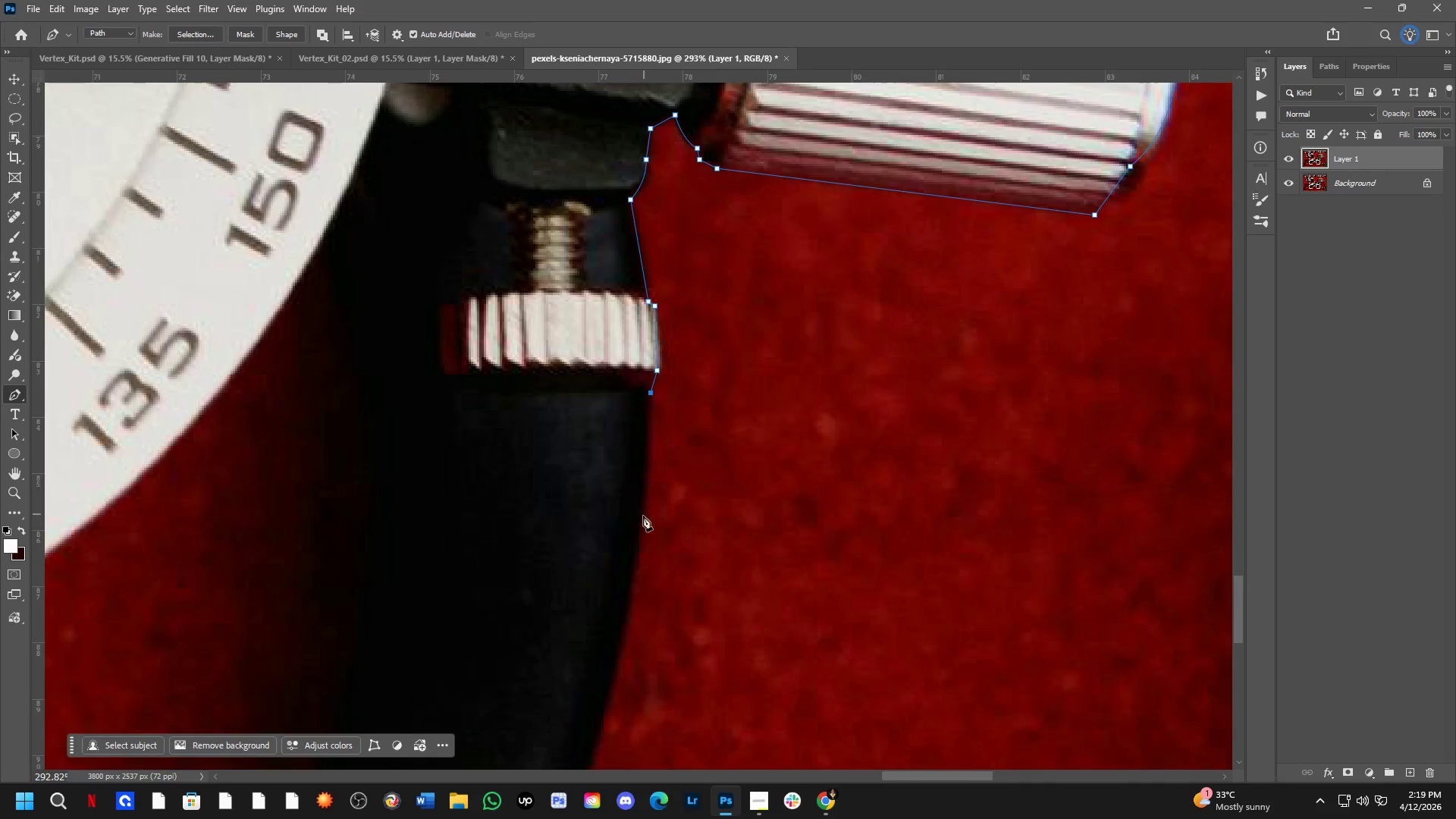 
key(Shift+ShiftLeft)
 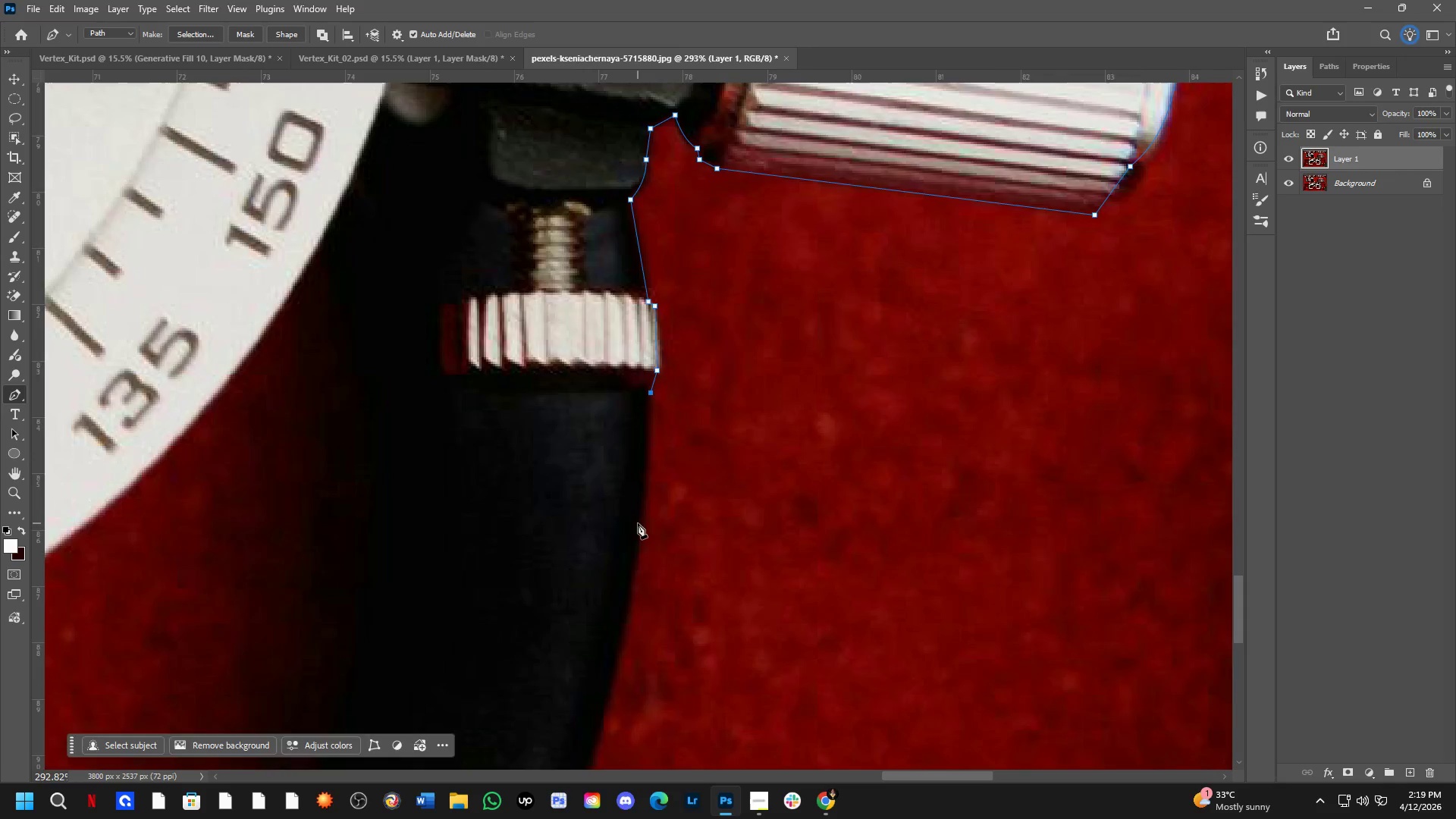 
hold_key(key=Space, duration=0.58)
 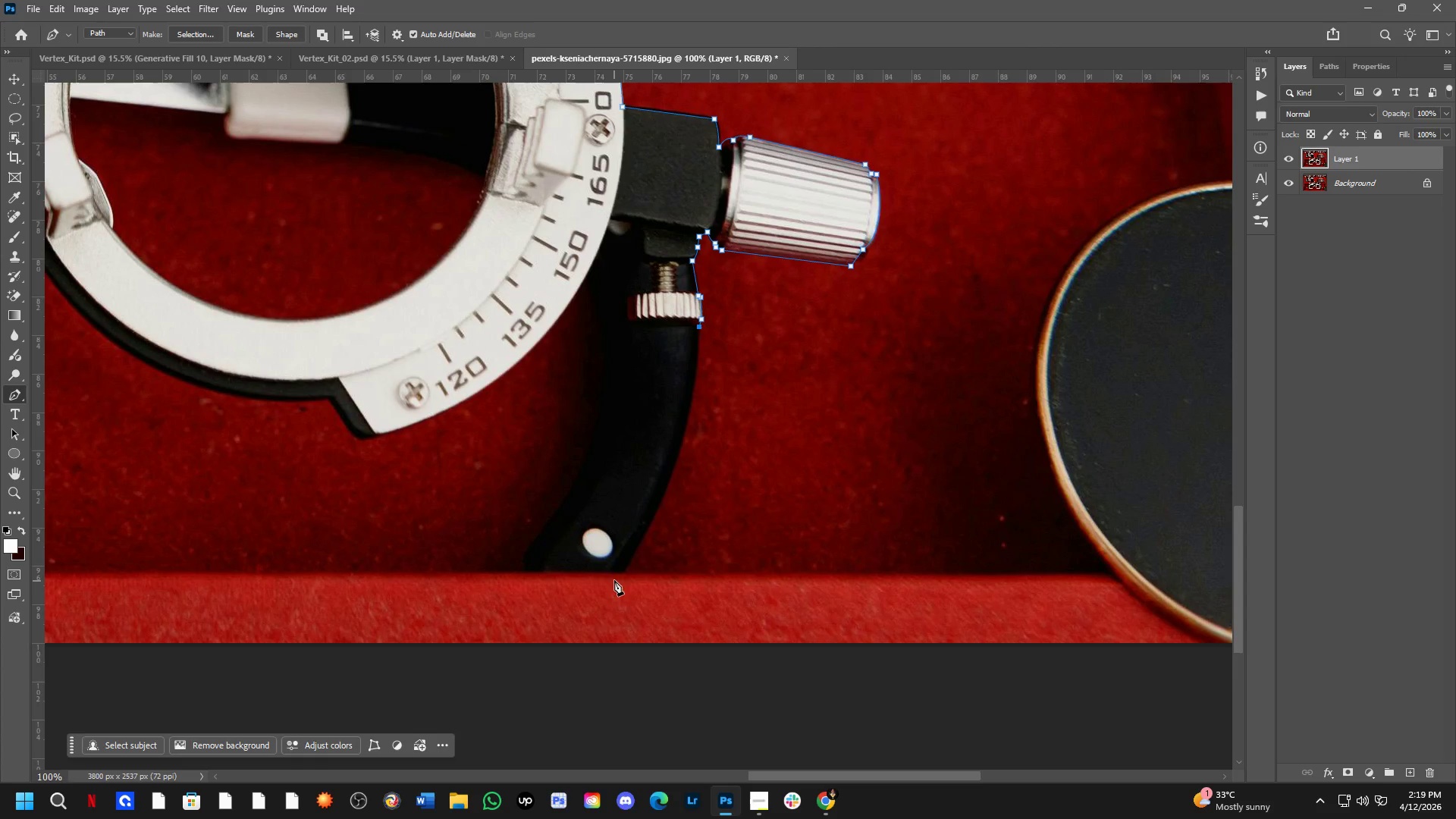 
left_click_drag(start_coordinate=[638, 603], to_coordinate=[668, 514])
 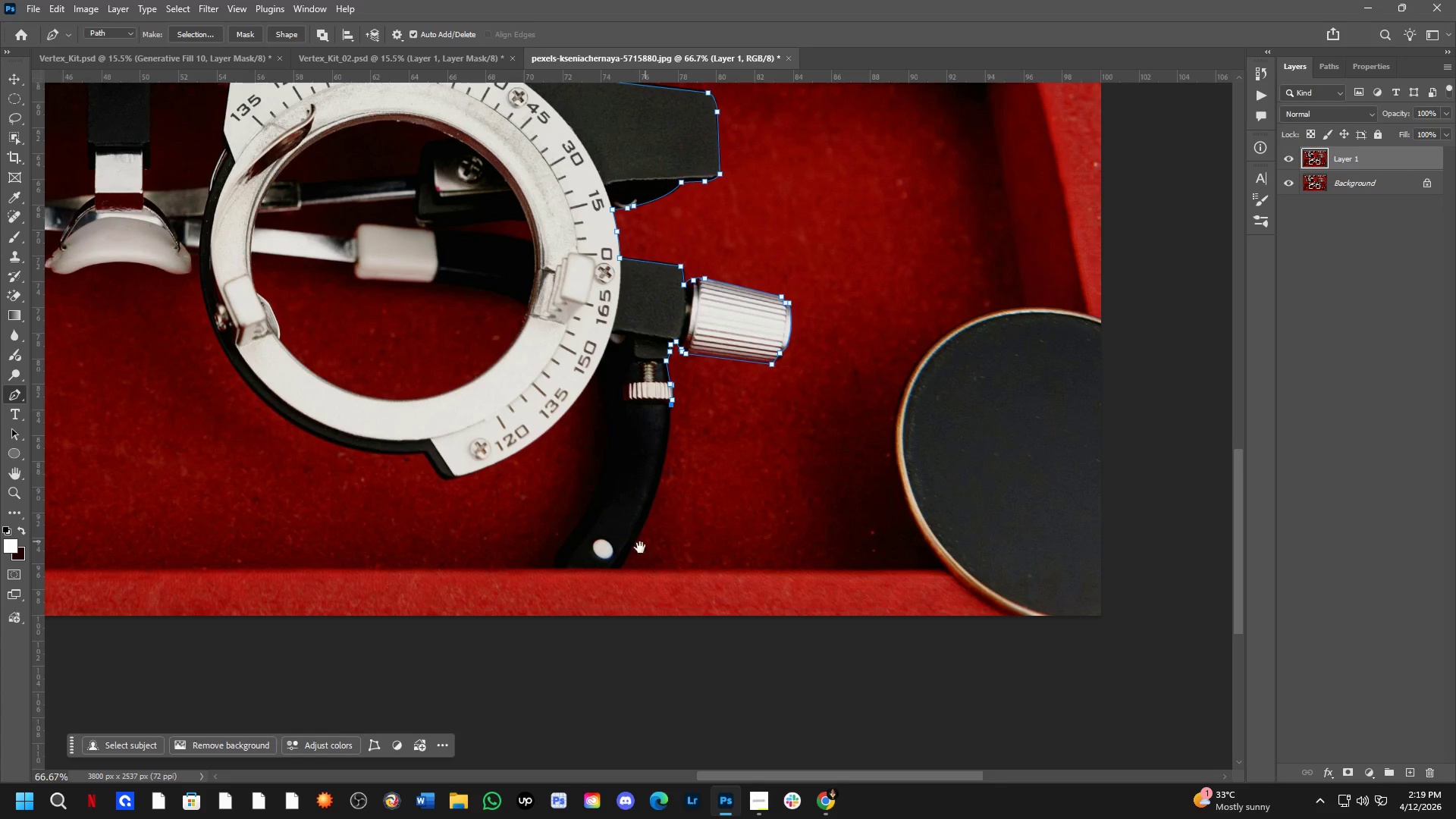 
scroll: coordinate [638, 523], scroll_direction: down, amount: 3.0
 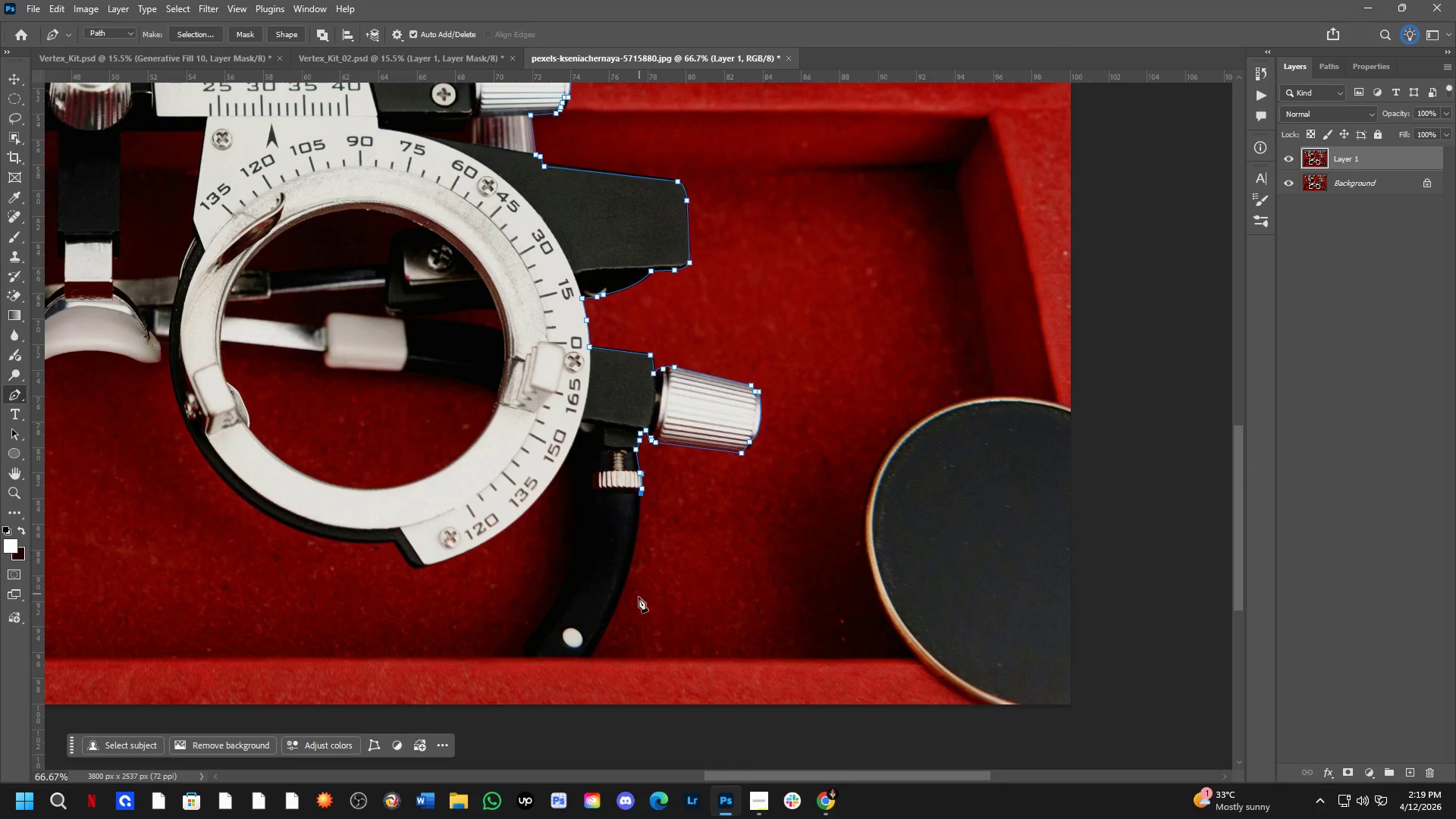 
hold_key(key=Space, duration=4.26)
 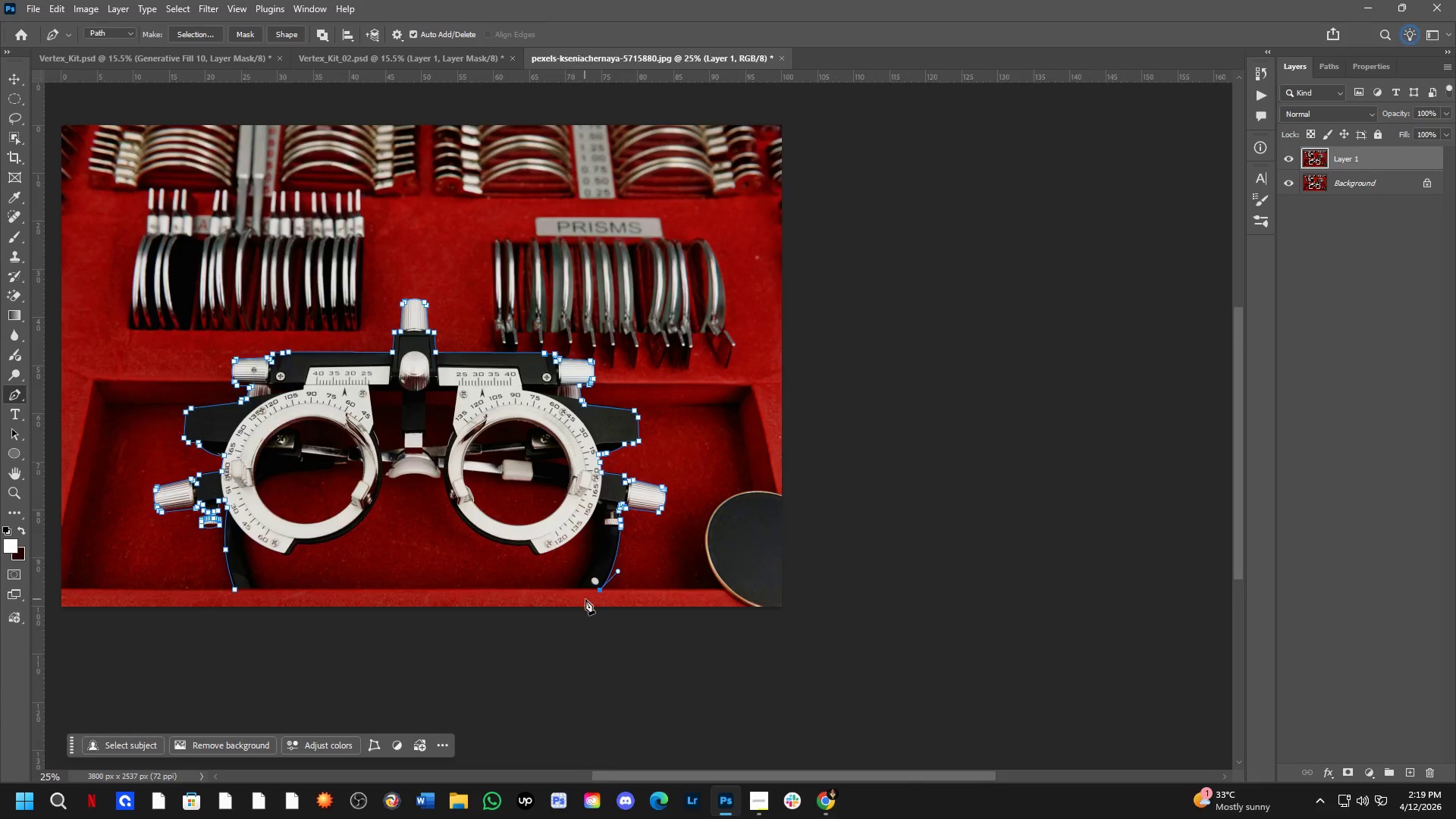 
key(Shift+ShiftLeft)
 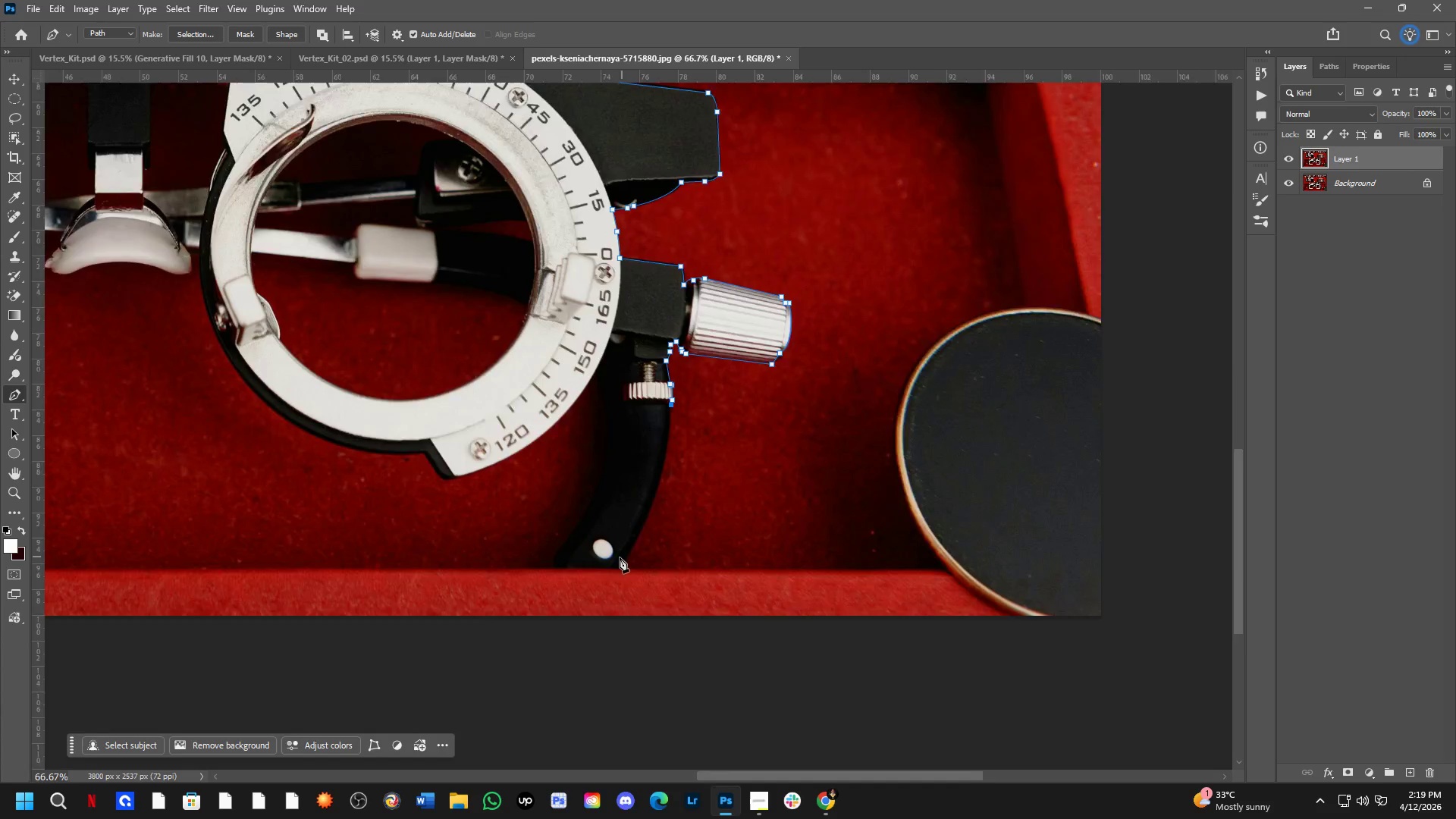 
scroll: coordinate [615, 560], scroll_direction: up, amount: 1.0
 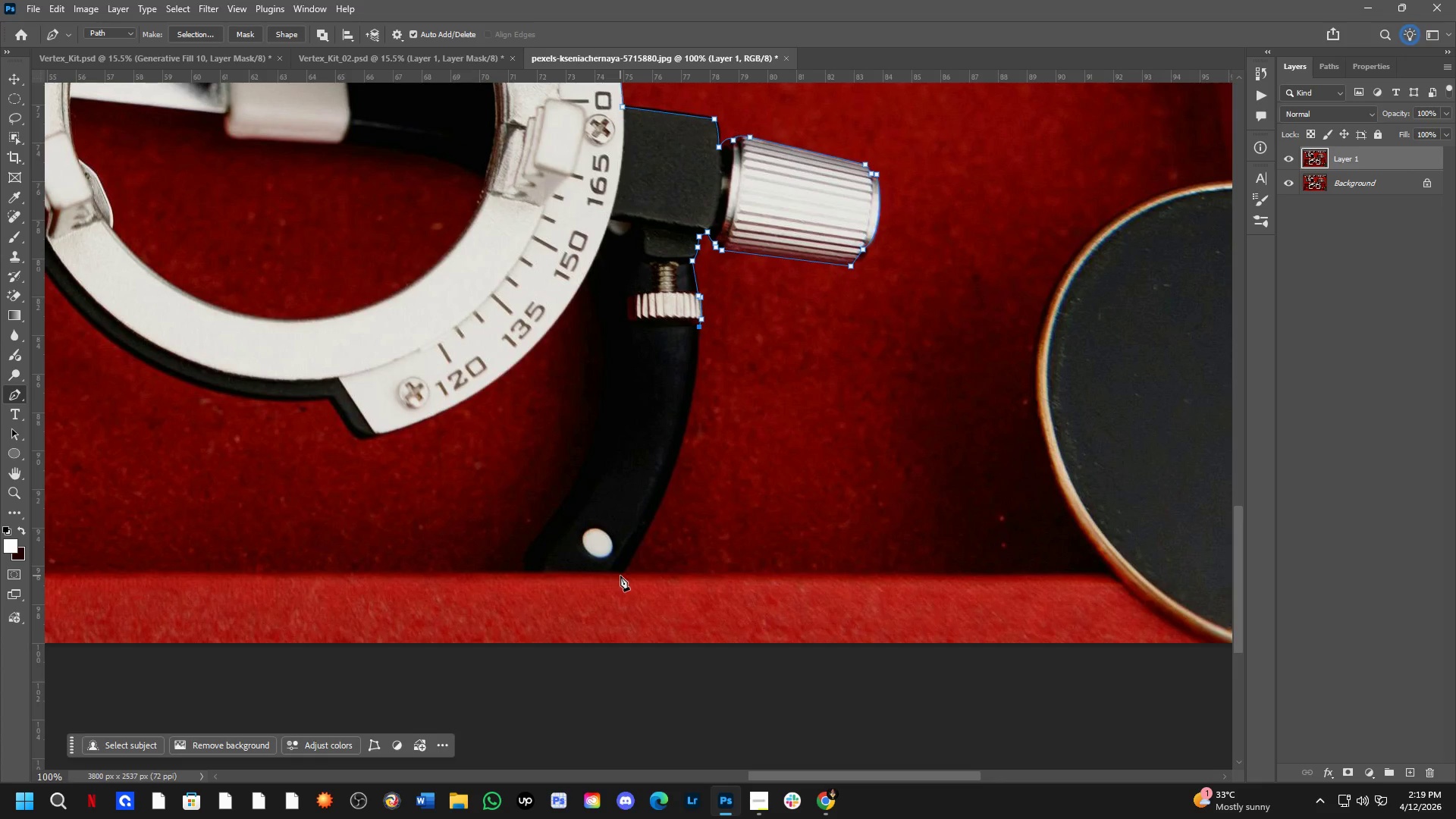 
left_click_drag(start_coordinate=[617, 577], to_coordinate=[544, 653])
 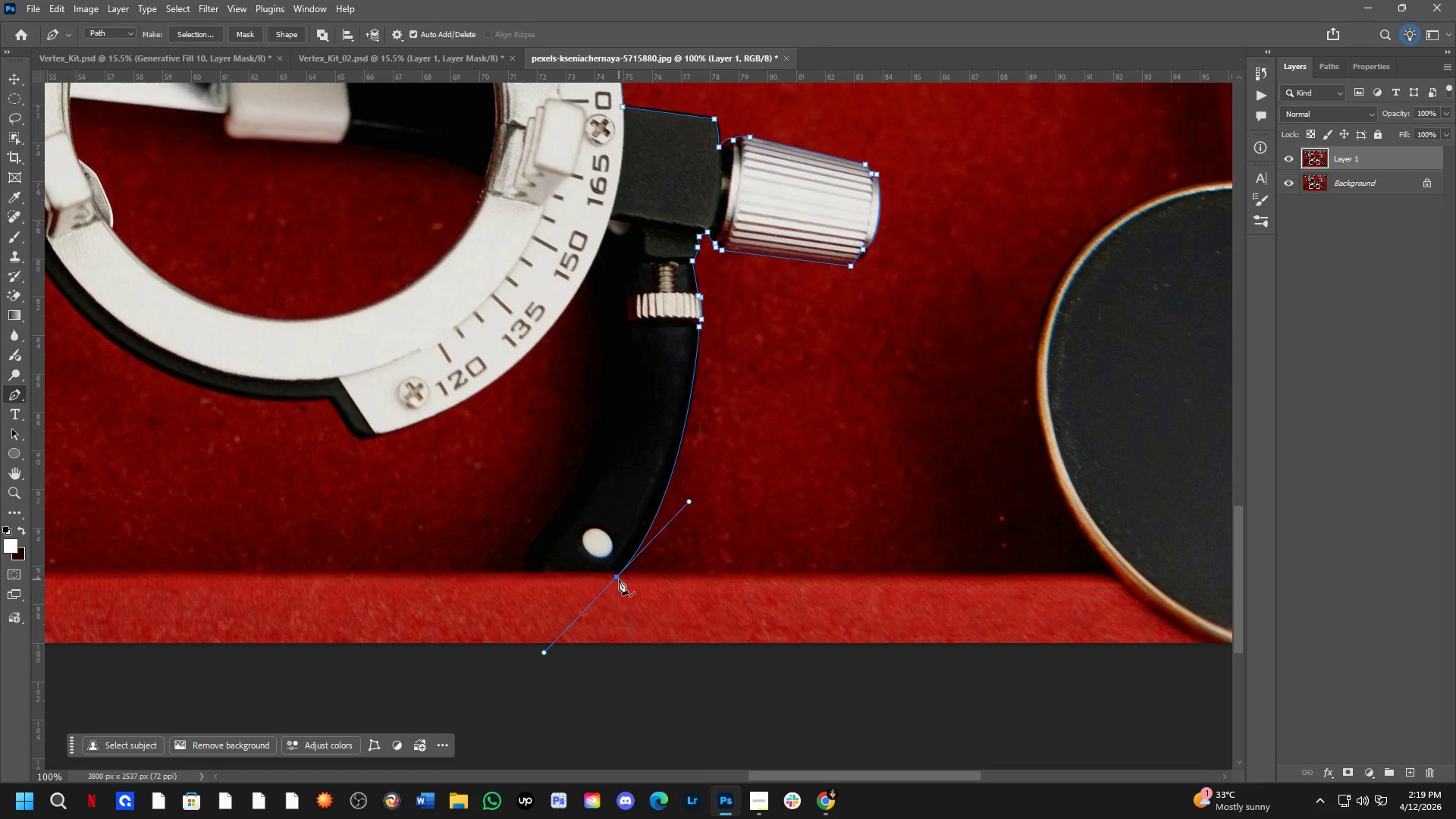 
hold_key(key=AltLeft, duration=0.69)
left_click([617, 576])
 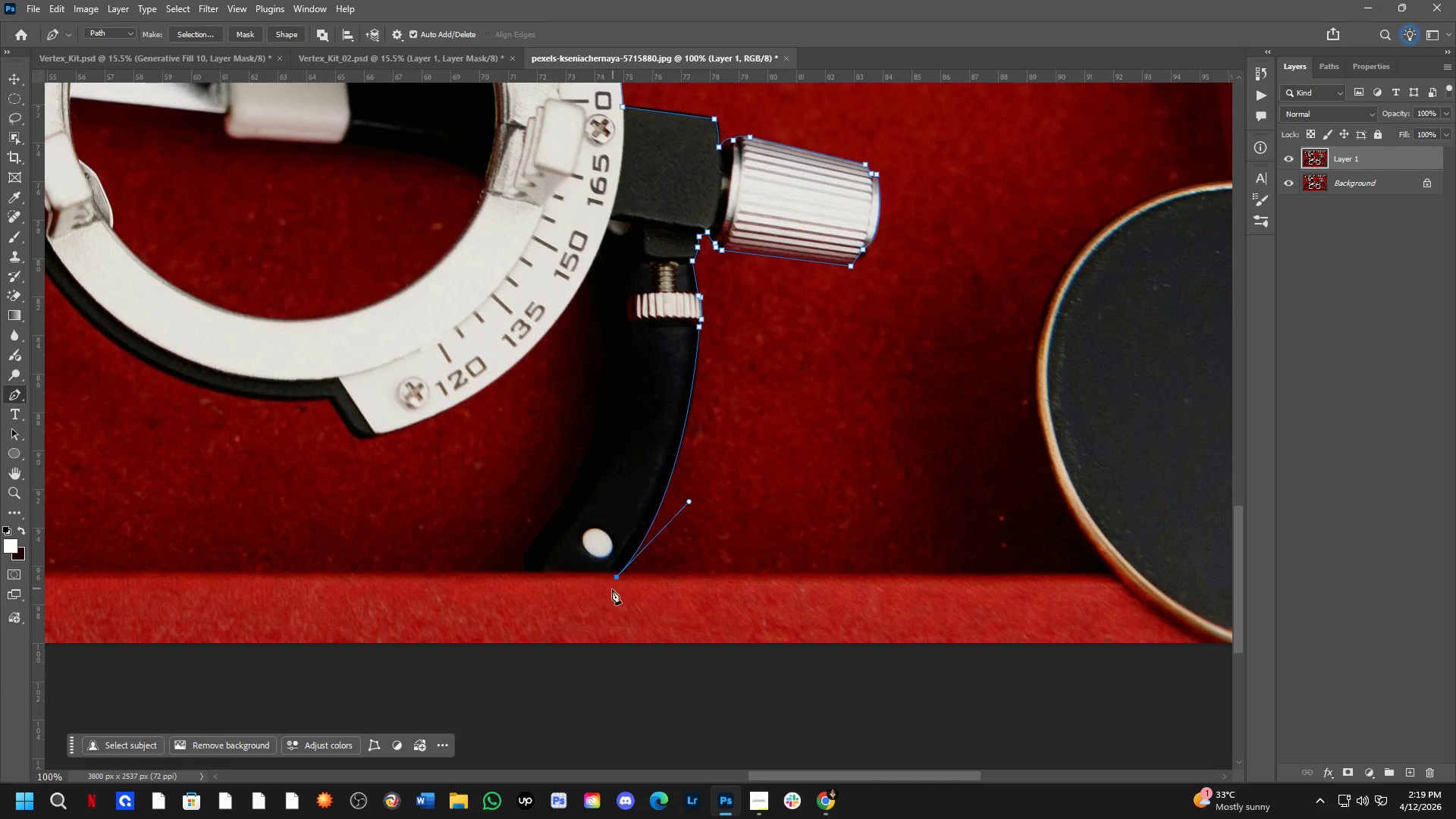 
key(Shift+ShiftLeft)
 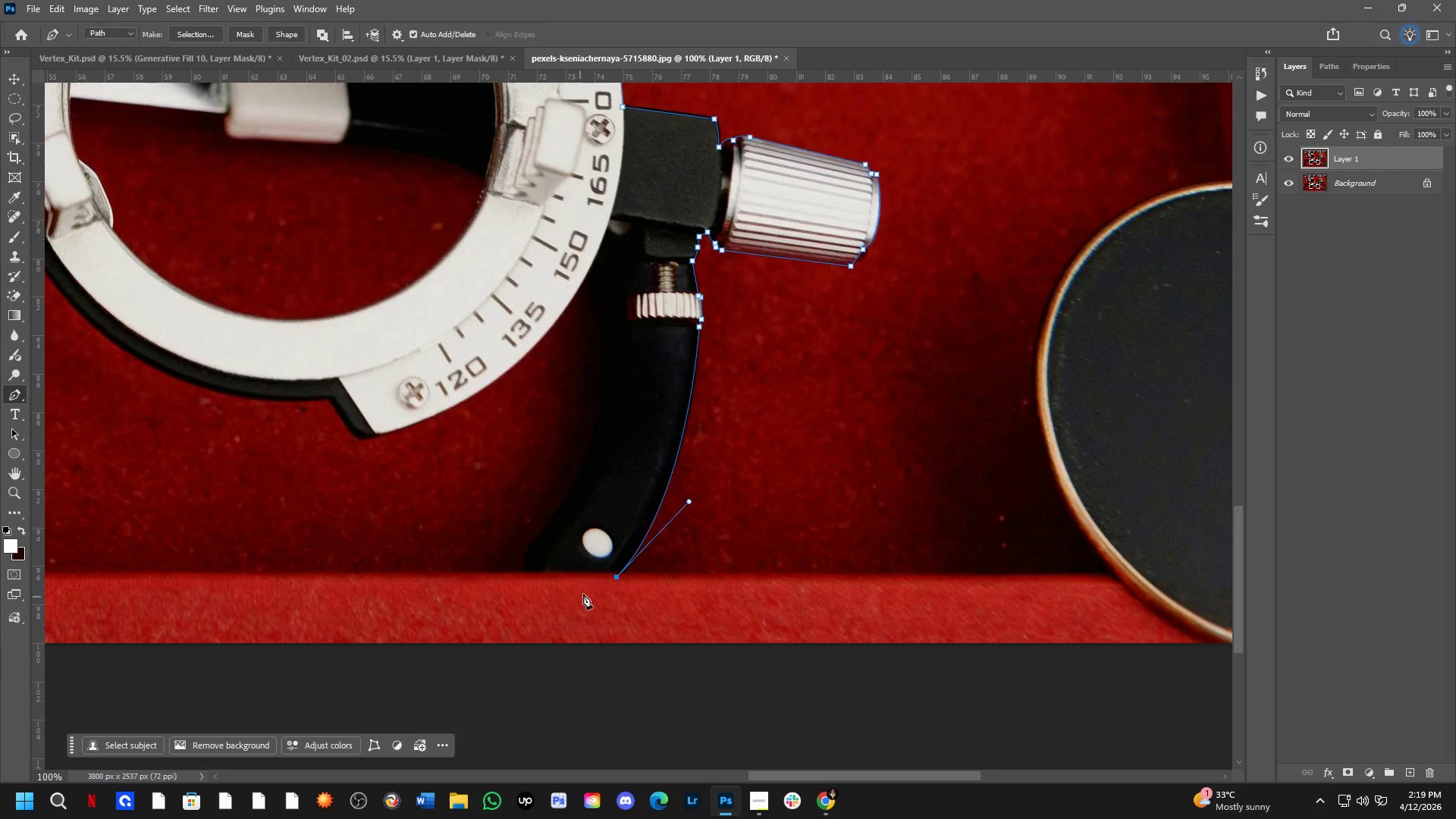 
hold_key(key=Space, duration=0.47)
 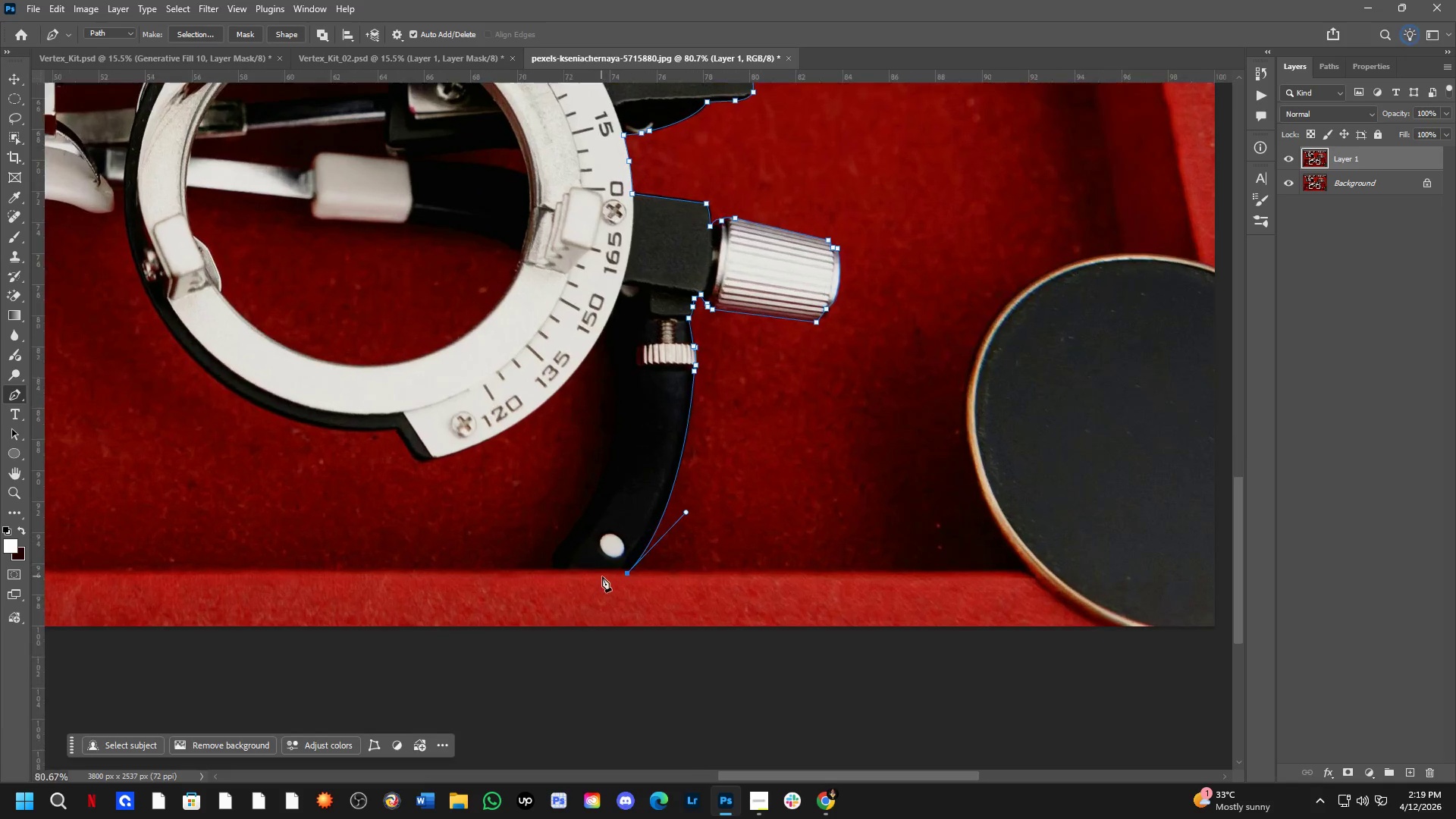 
left_click_drag(start_coordinate=[560, 587], to_coordinate=[566, 590])
 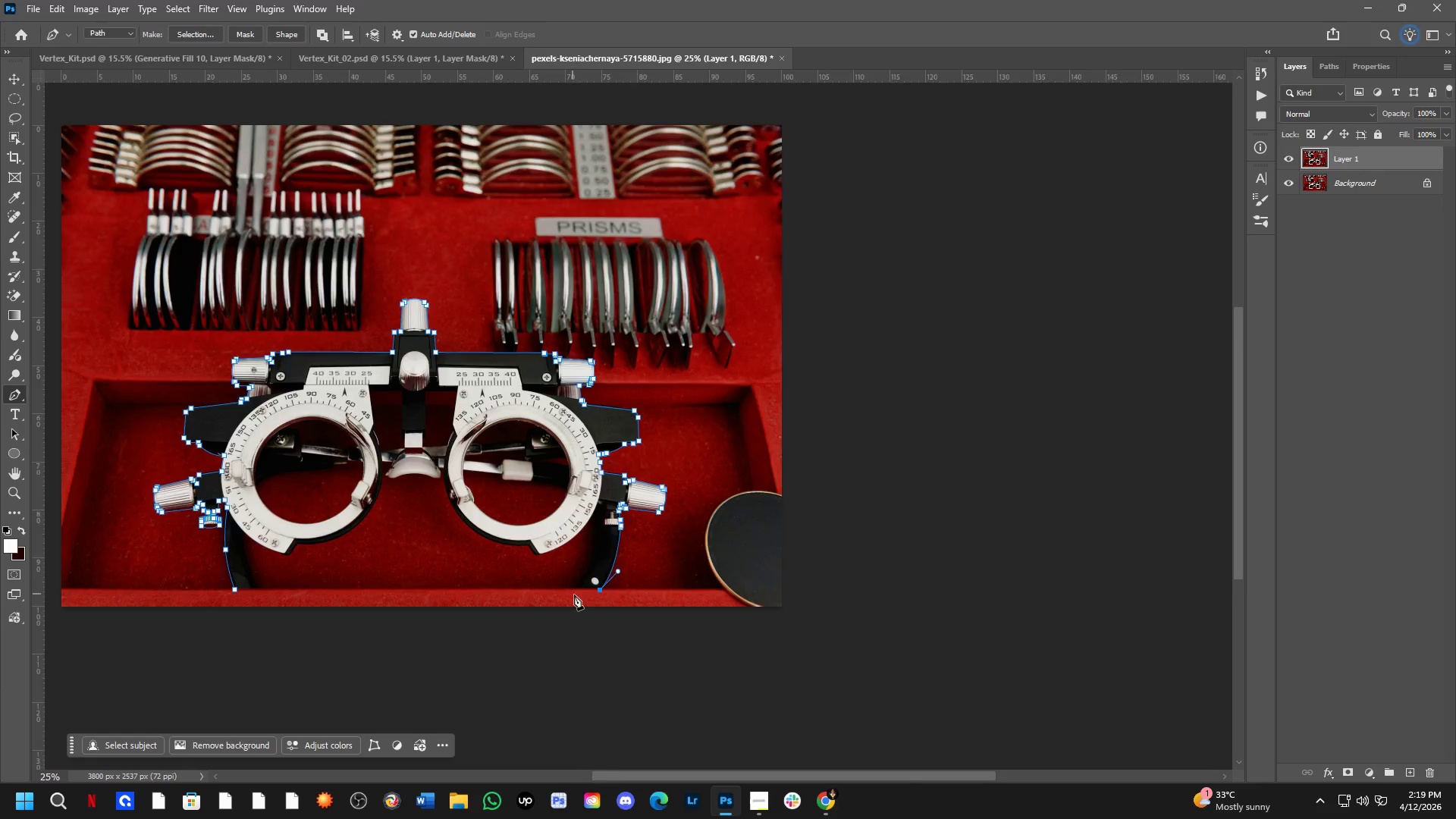 
scroll: coordinate [590, 588], scroll_direction: down, amount: 4.0
 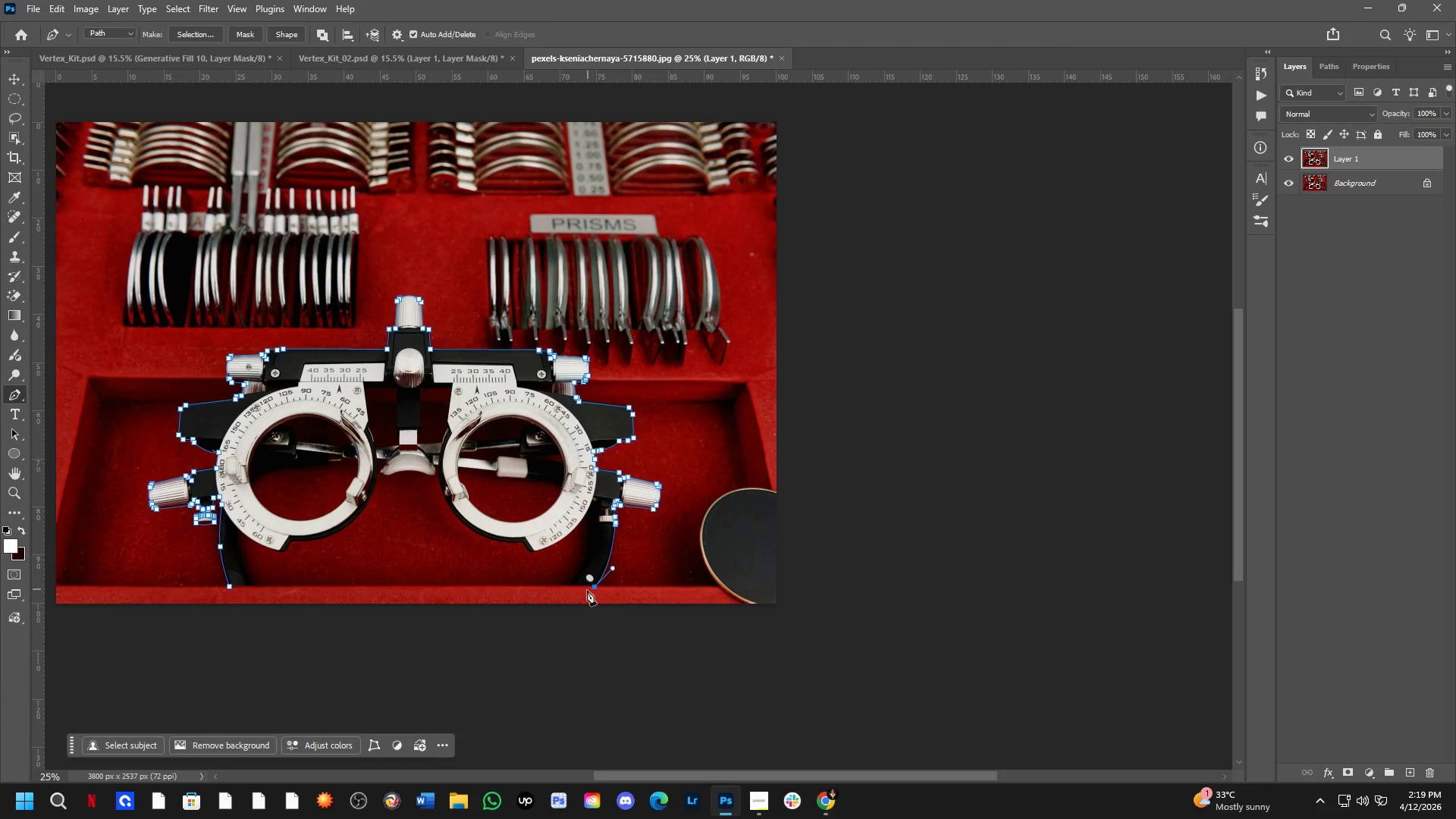 
key(Shift+ShiftLeft)
 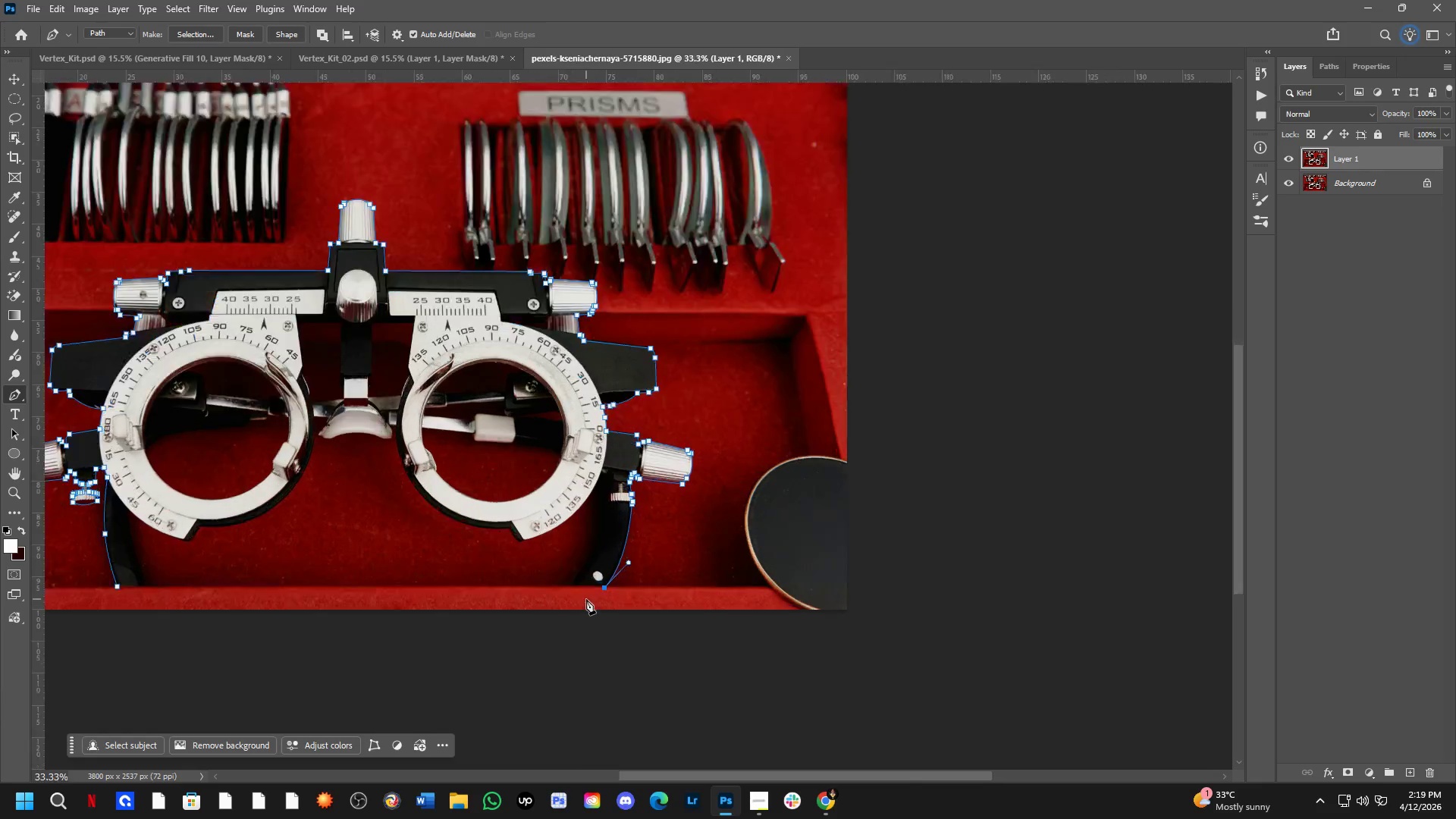 
scroll: coordinate [613, 575], scroll_direction: up, amount: 9.0
 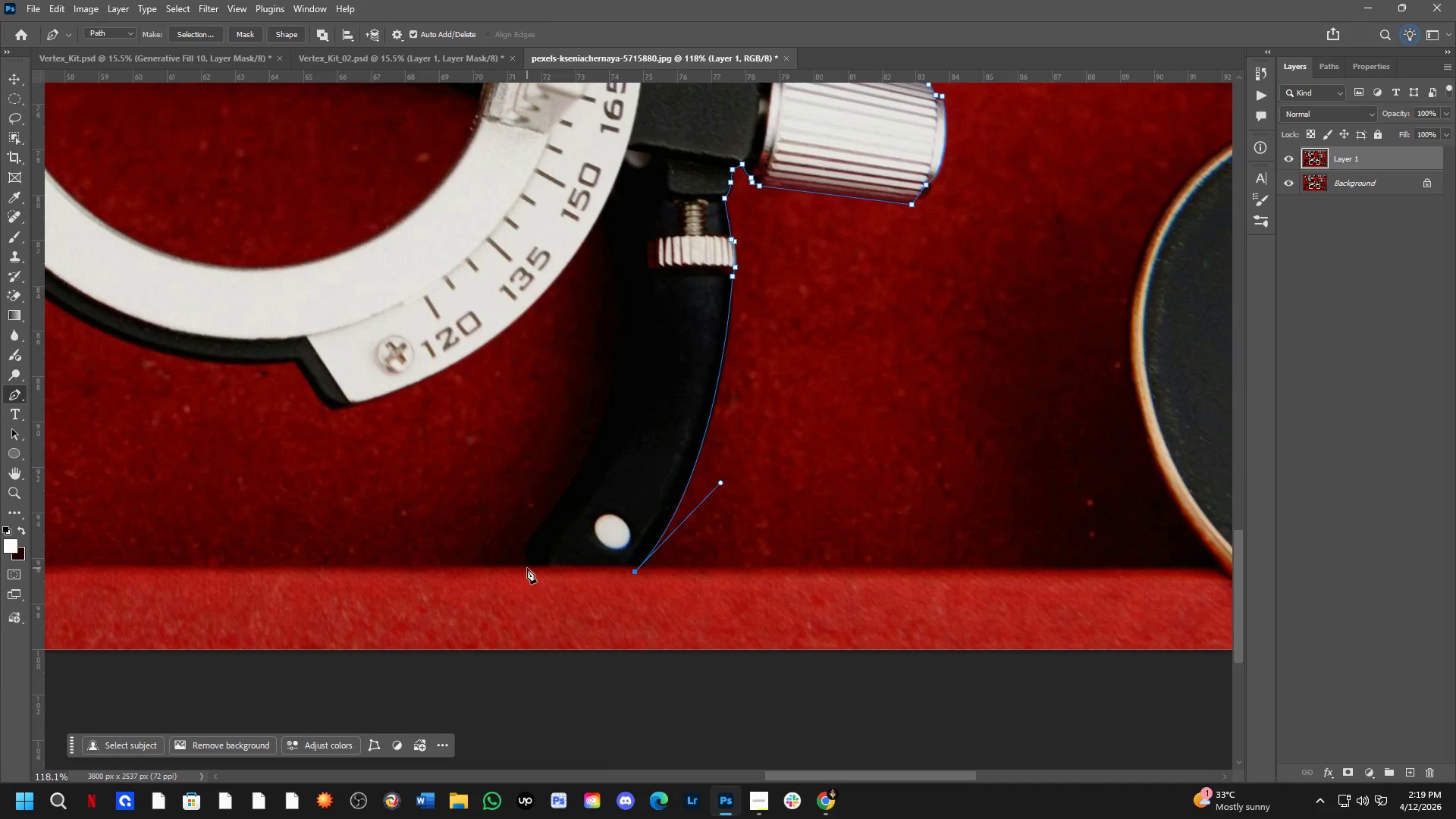 
left_click([526, 565])
 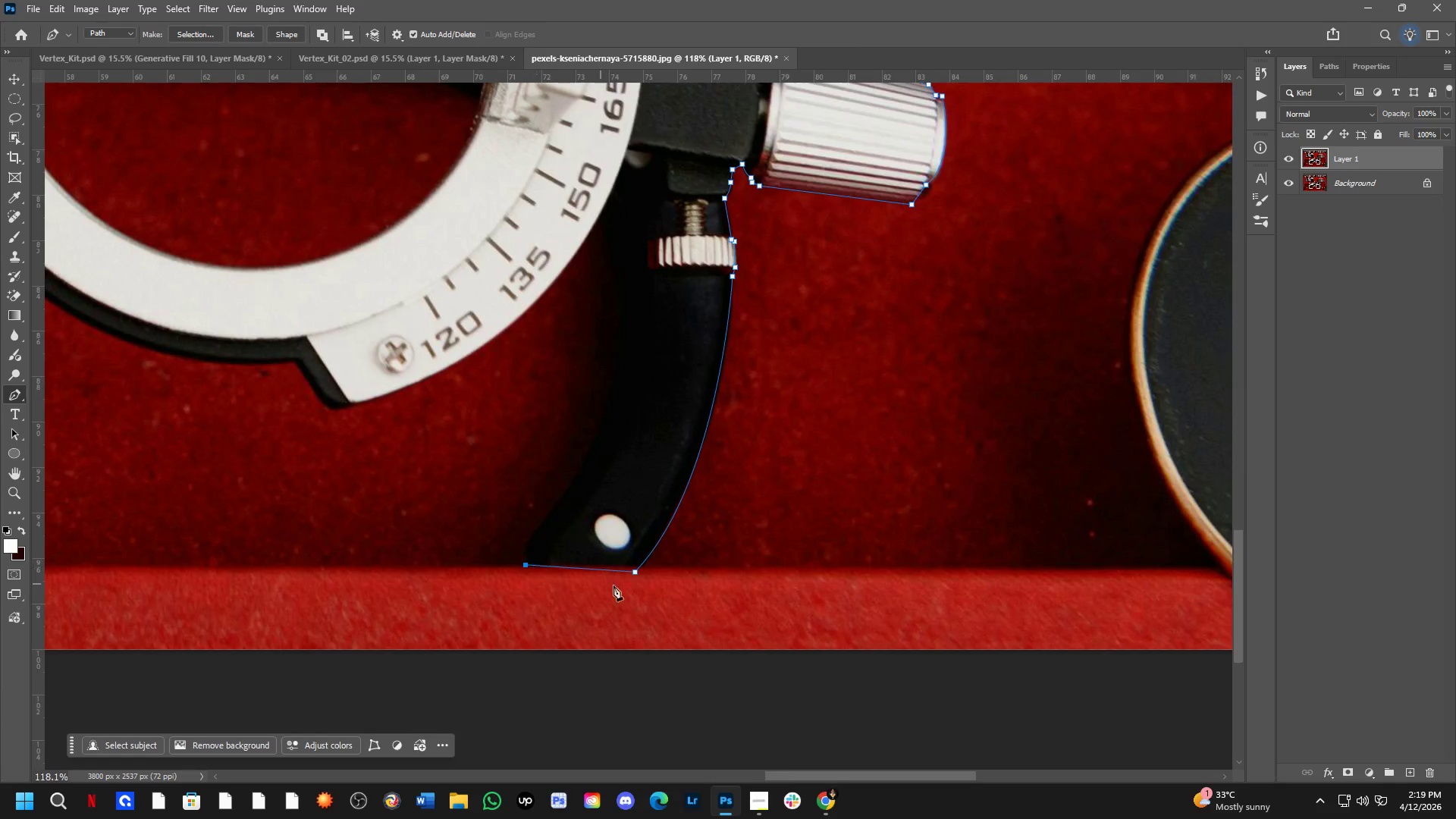 
hold_key(key=ControlLeft, duration=1.27)
left_click([615, 562])
 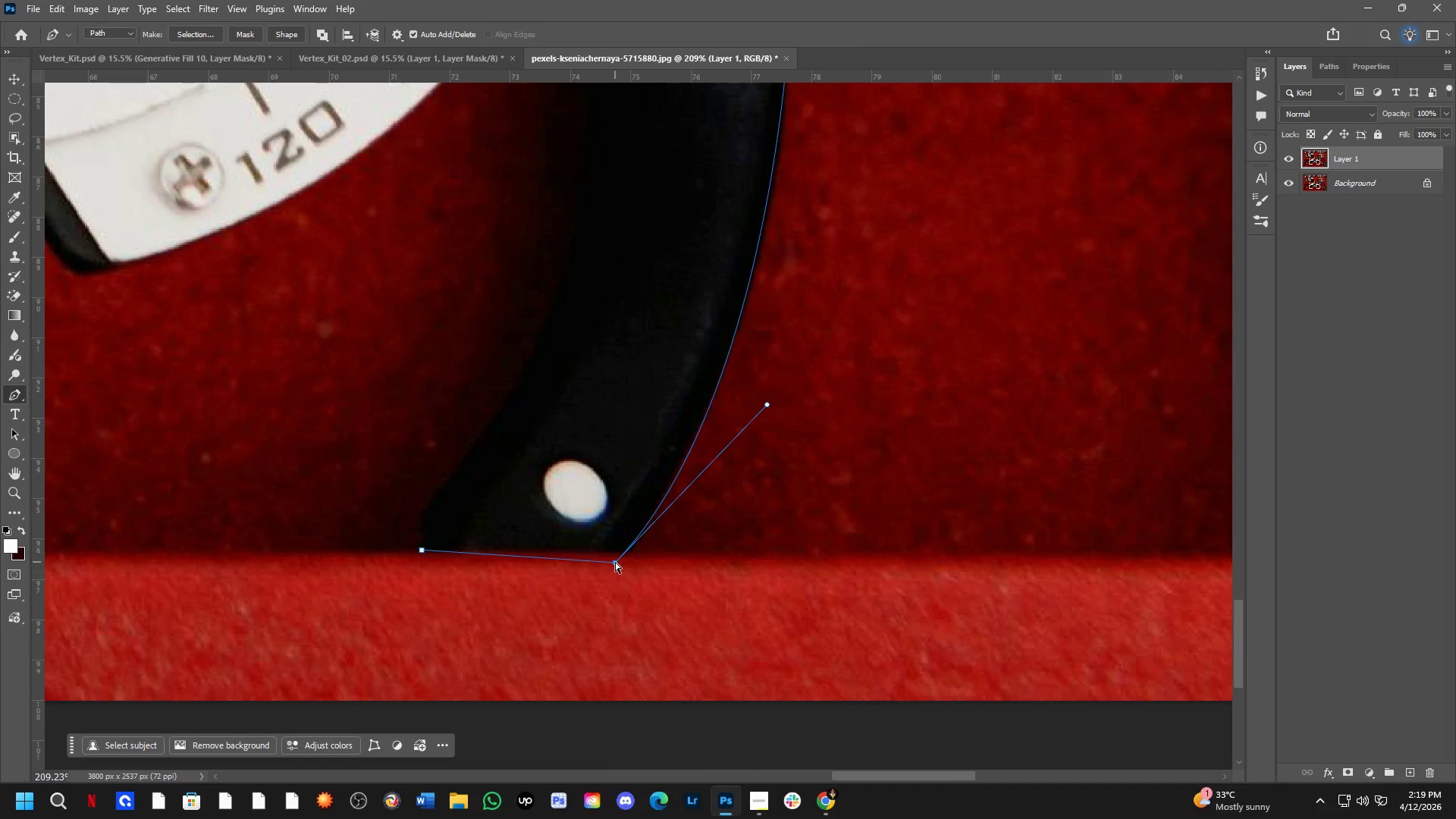 
scroll: coordinate [610, 572], scroll_direction: up, amount: 6.0
 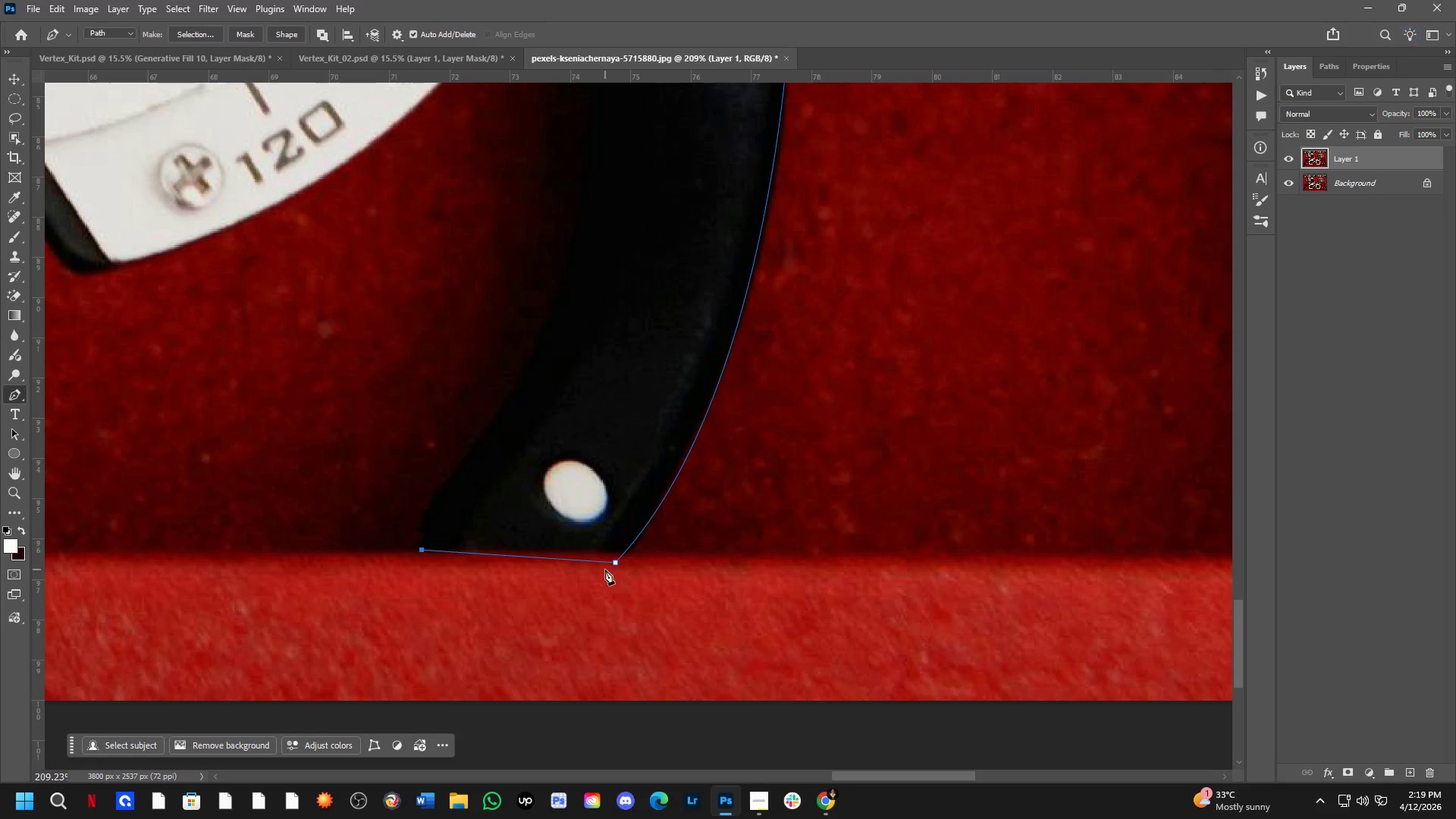 
left_click_drag(start_coordinate=[615, 562], to_coordinate=[624, 548])
 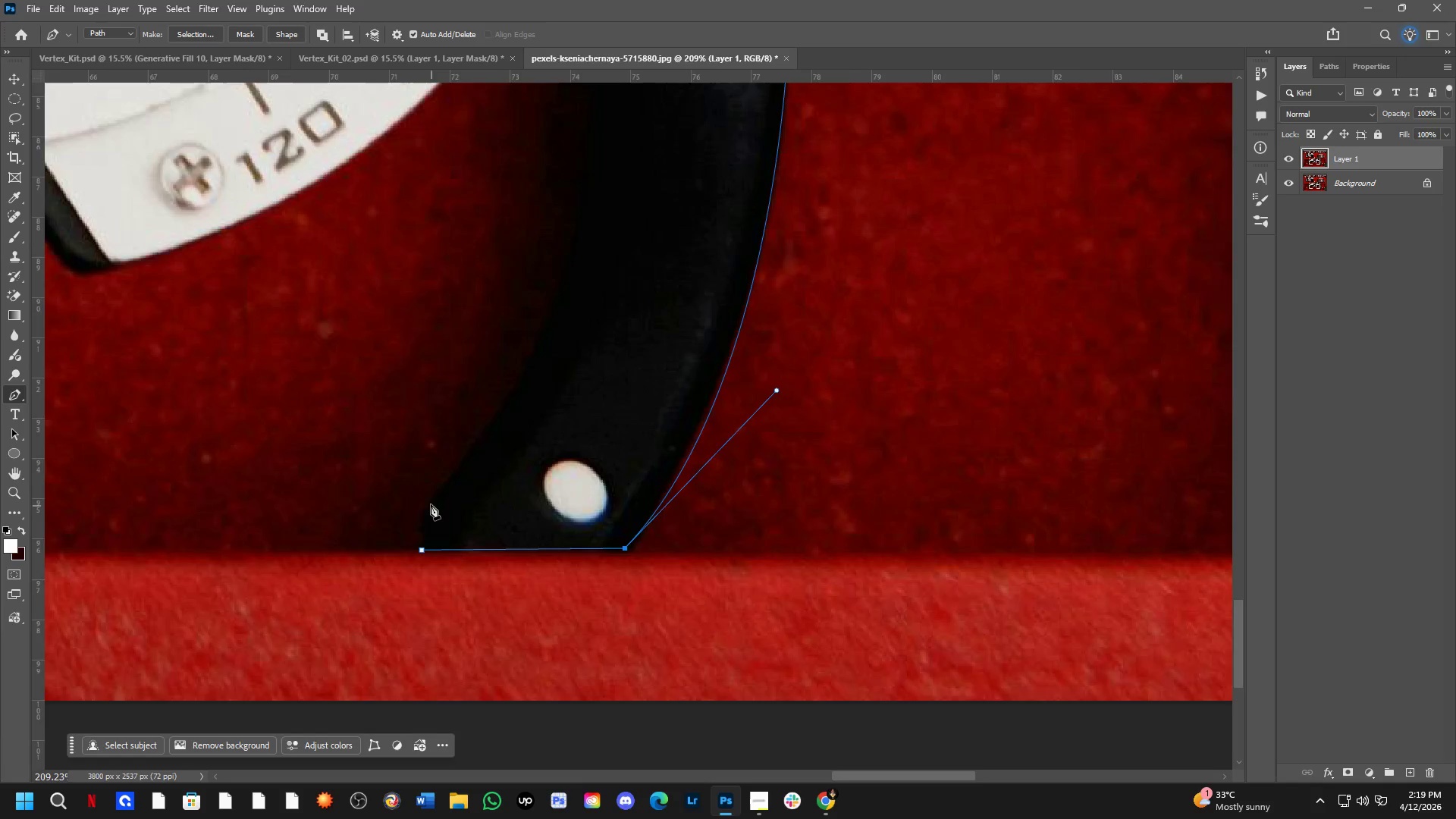 
hold_key(key=Space, duration=0.52)
 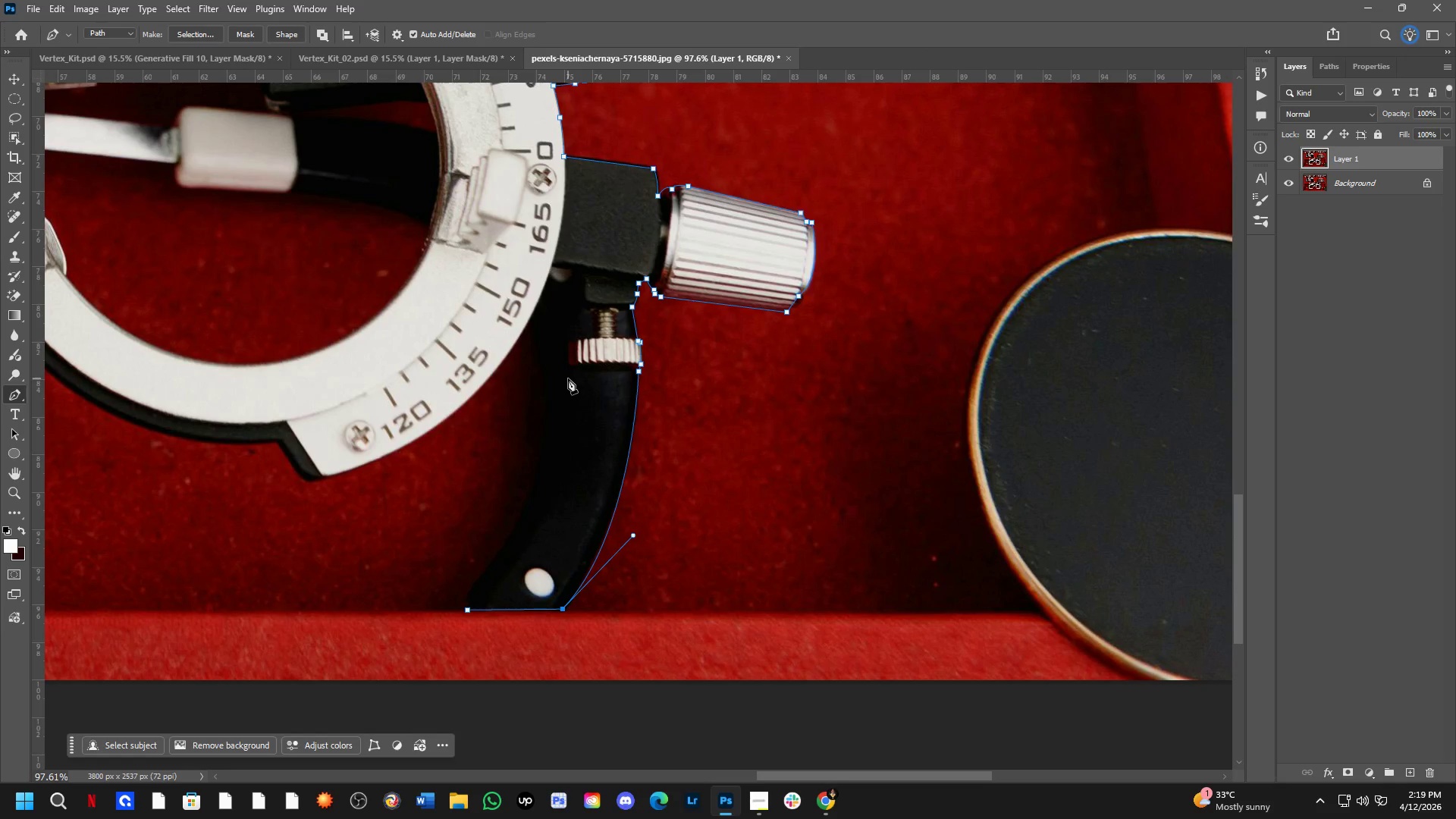 
left_click_drag(start_coordinate=[469, 416], to_coordinate=[506, 509])
 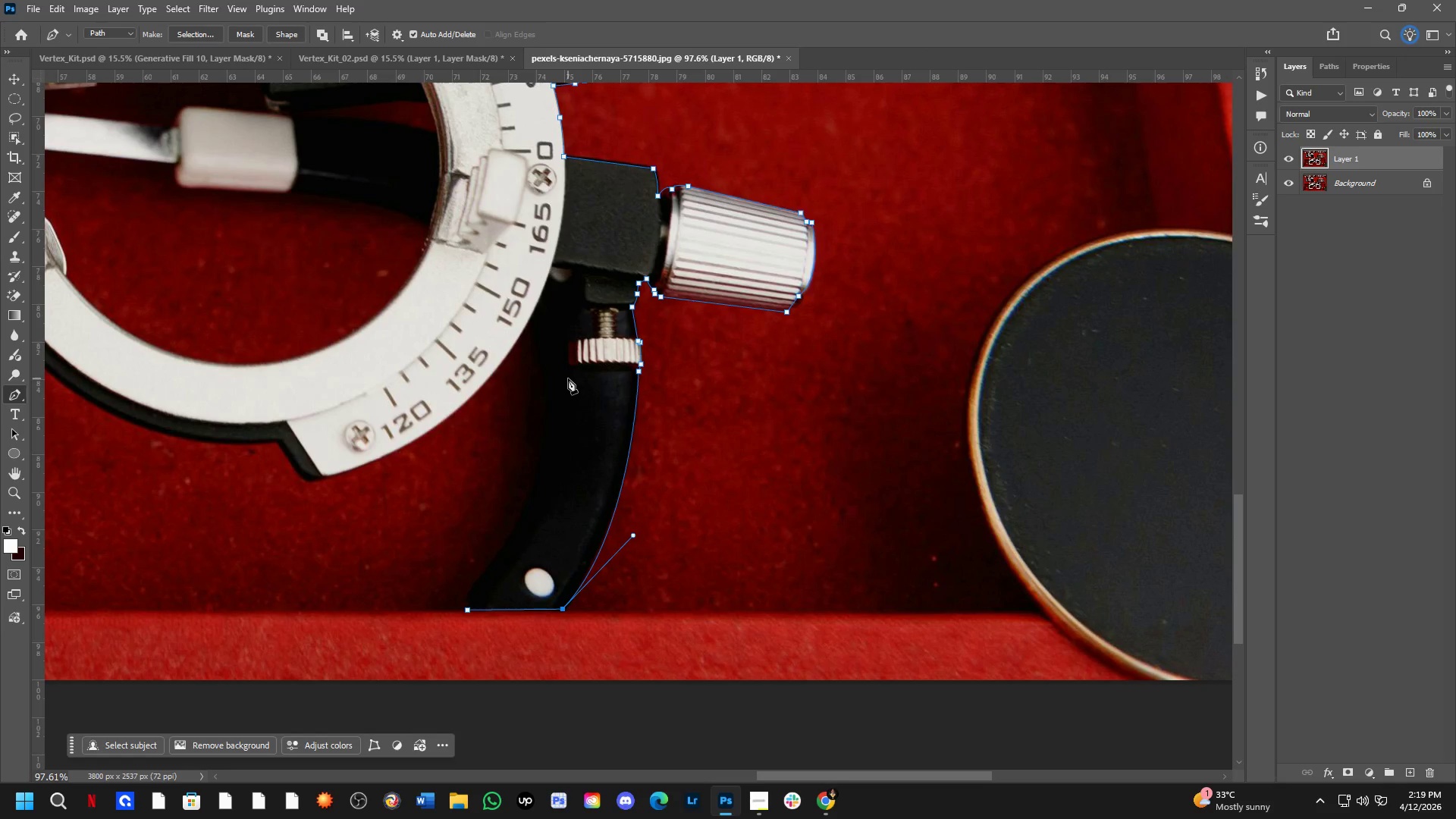 
scroll: coordinate [444, 481], scroll_direction: down, amount: 8.0
 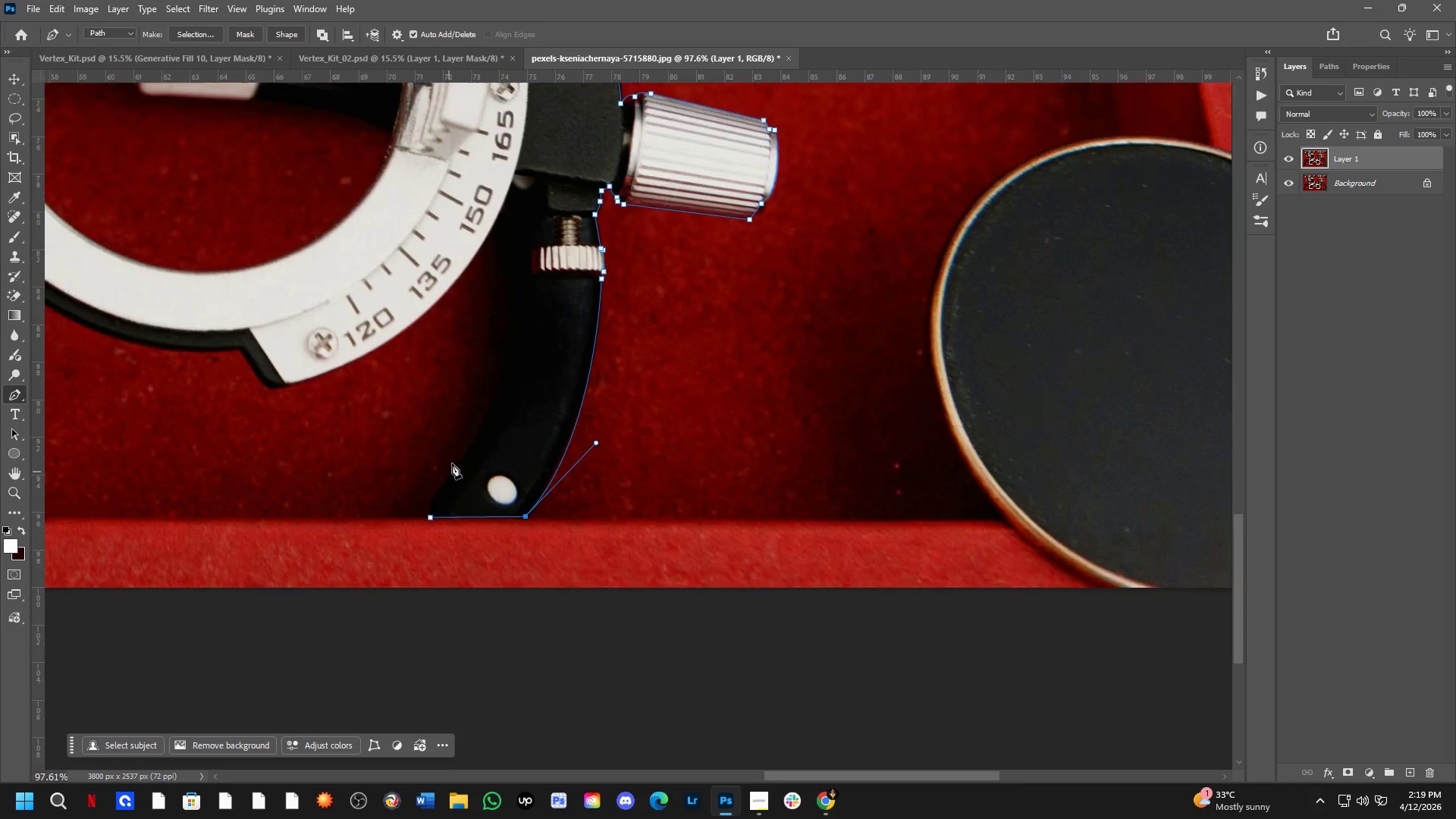 
left_click_drag(start_coordinate=[568, 378], to_coordinate=[588, 231])
 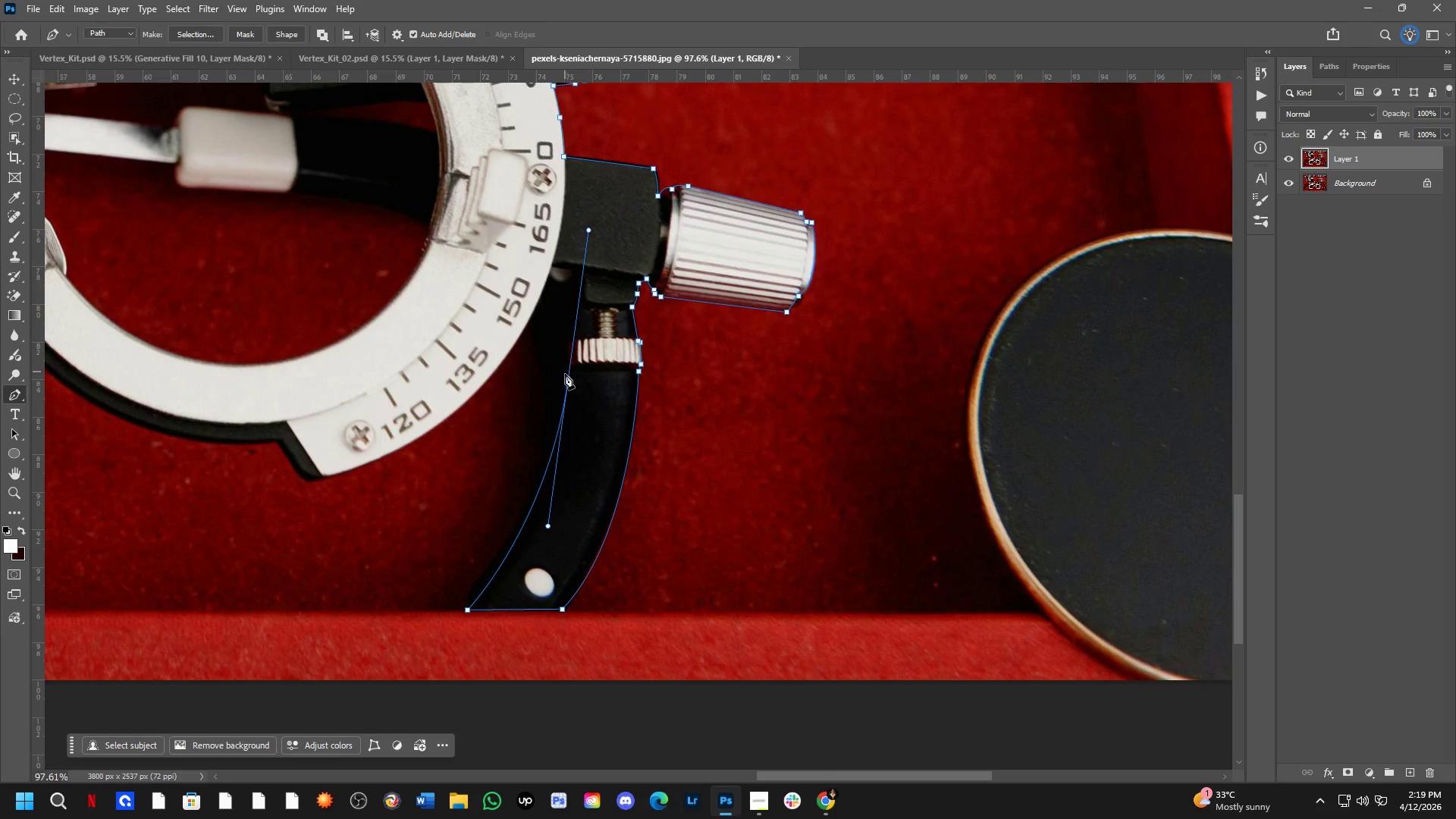 
hold_key(key=AltLeft, duration=0.42)
left_click([571, 370])
 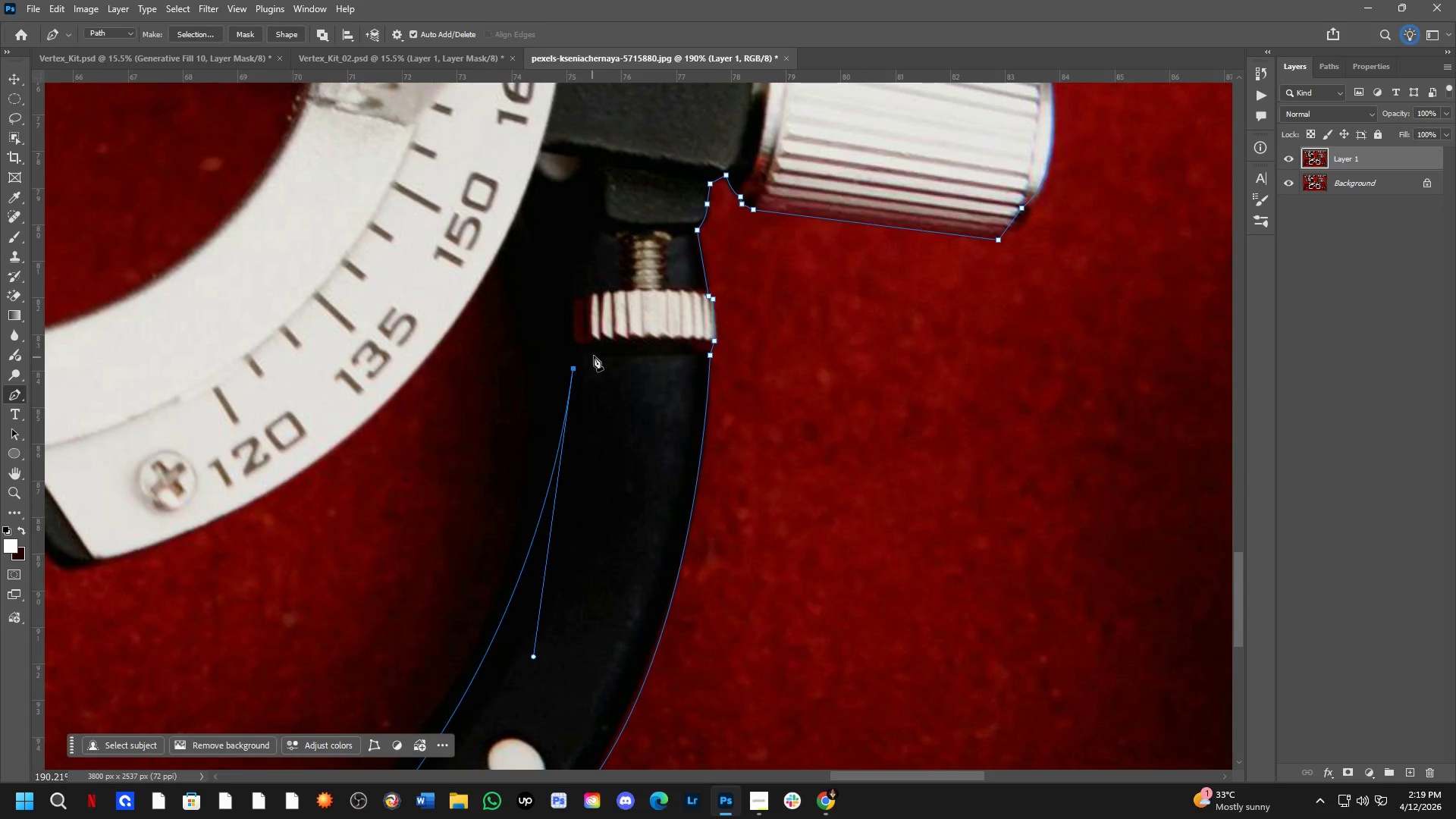 
scroll: coordinate [562, 384], scroll_direction: up, amount: 7.0
 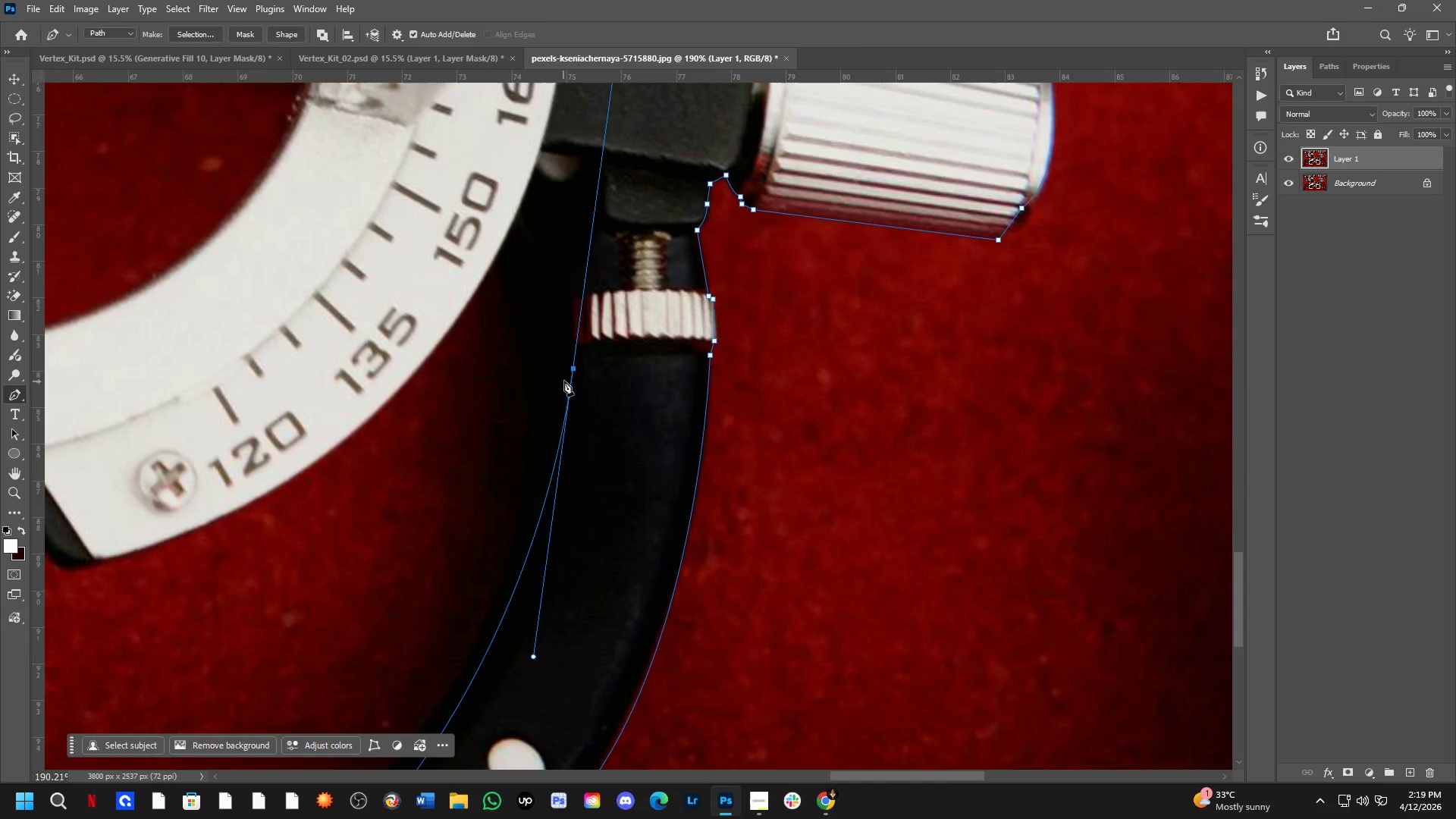 
hold_key(key=Space, duration=0.48)
 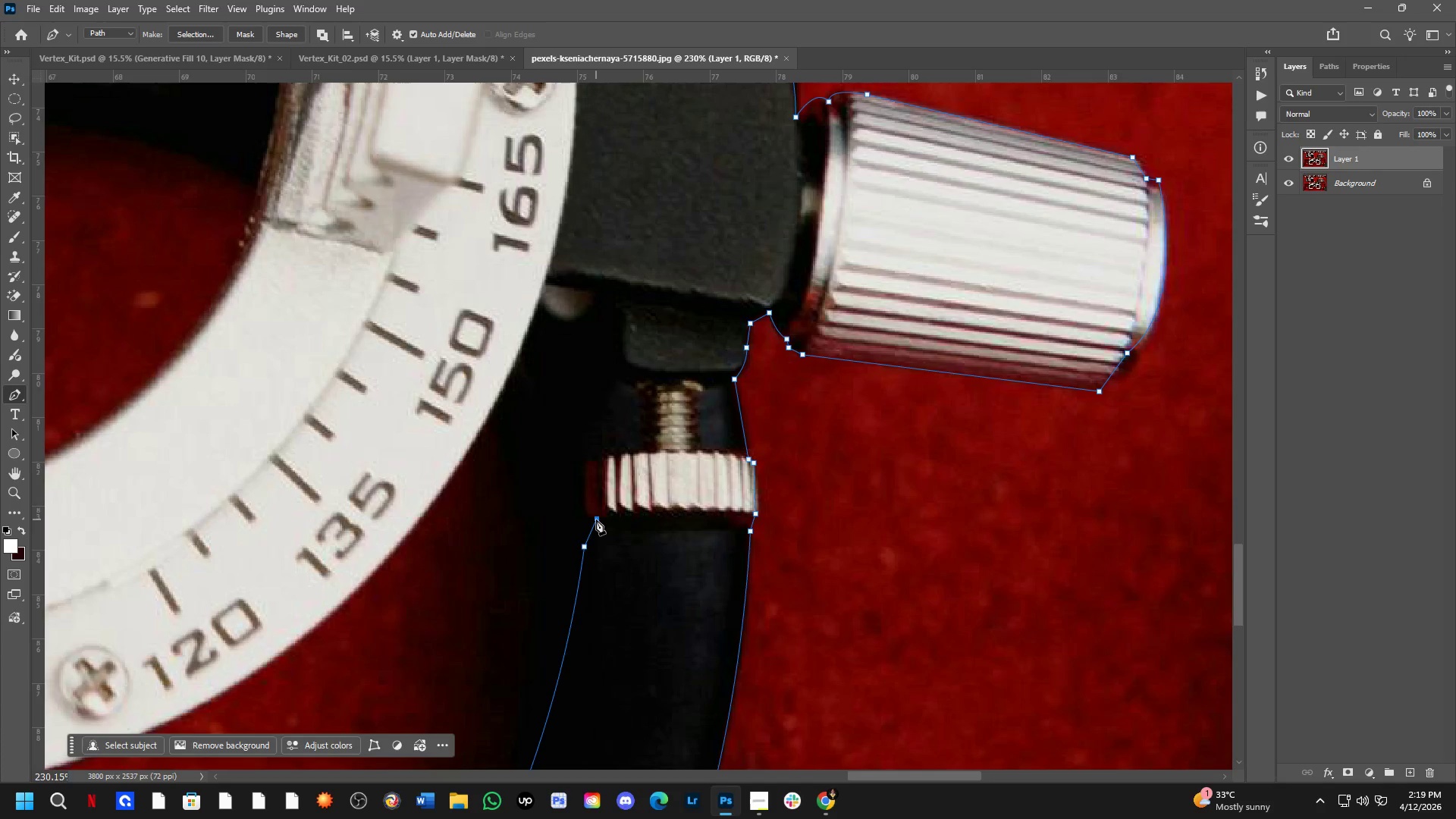 
left_click_drag(start_coordinate=[604, 342], to_coordinate=[620, 516])
 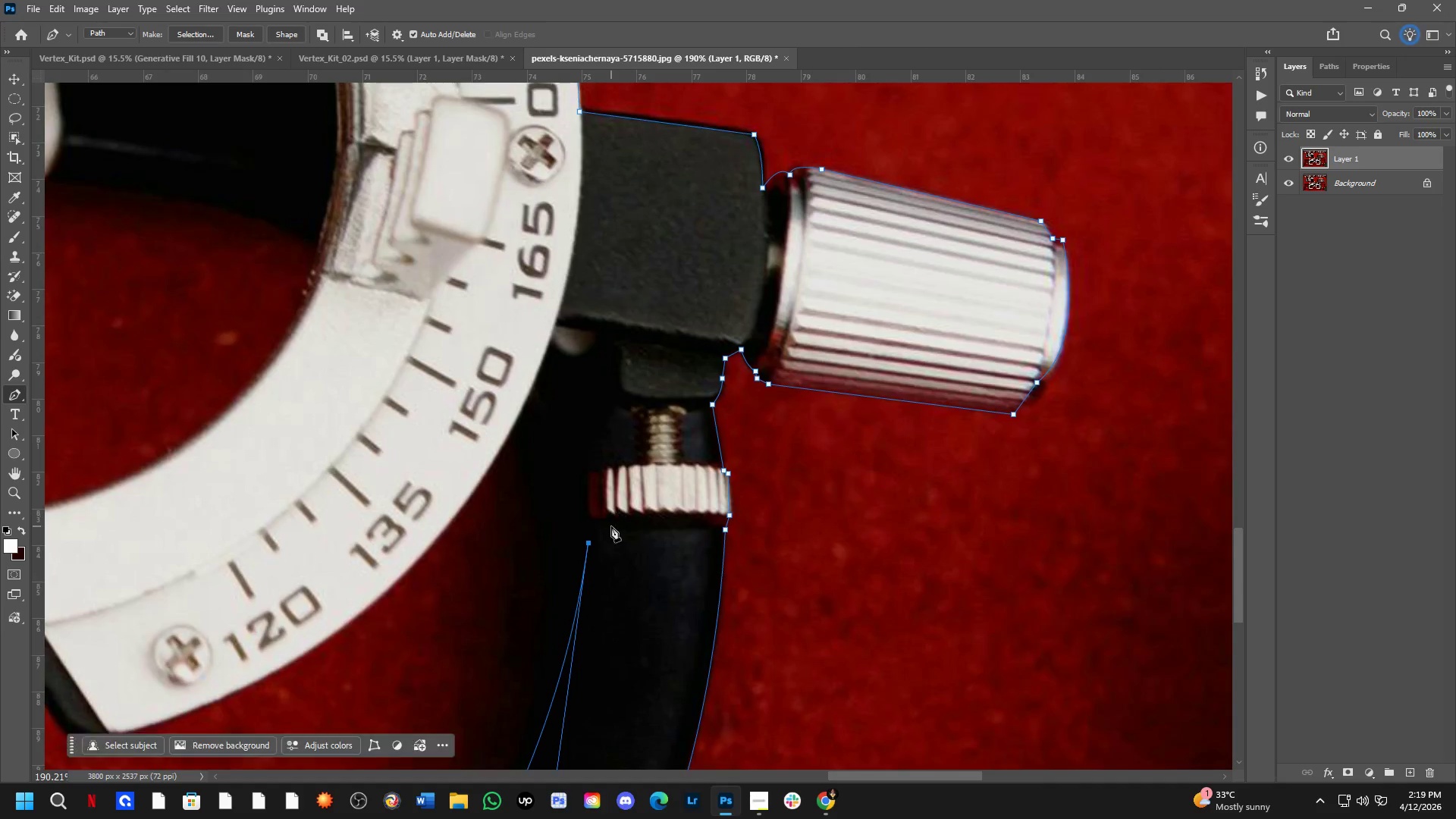 
left_click([596, 519])
 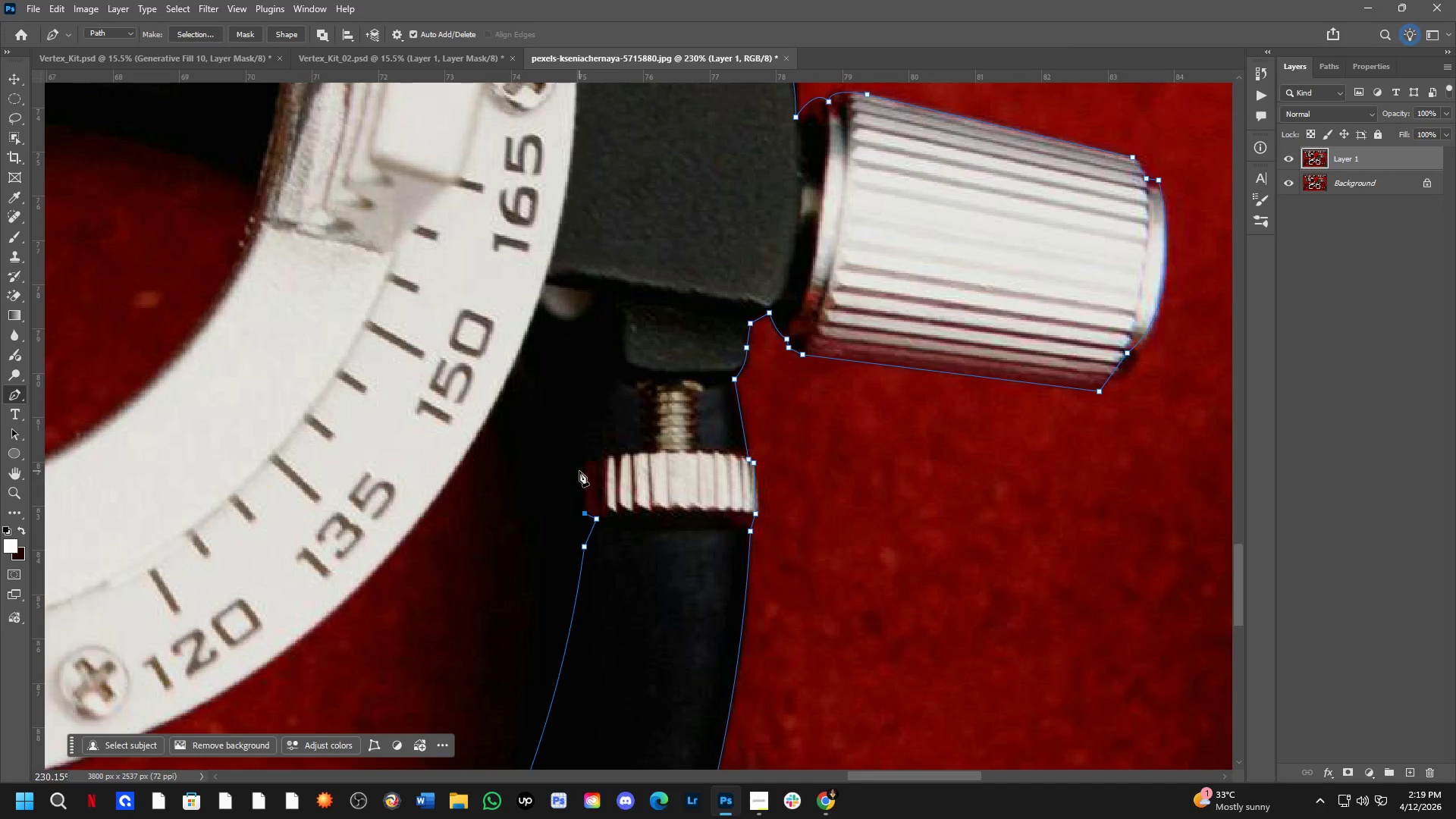 
scroll: coordinate [598, 521], scroll_direction: up, amount: 2.0
 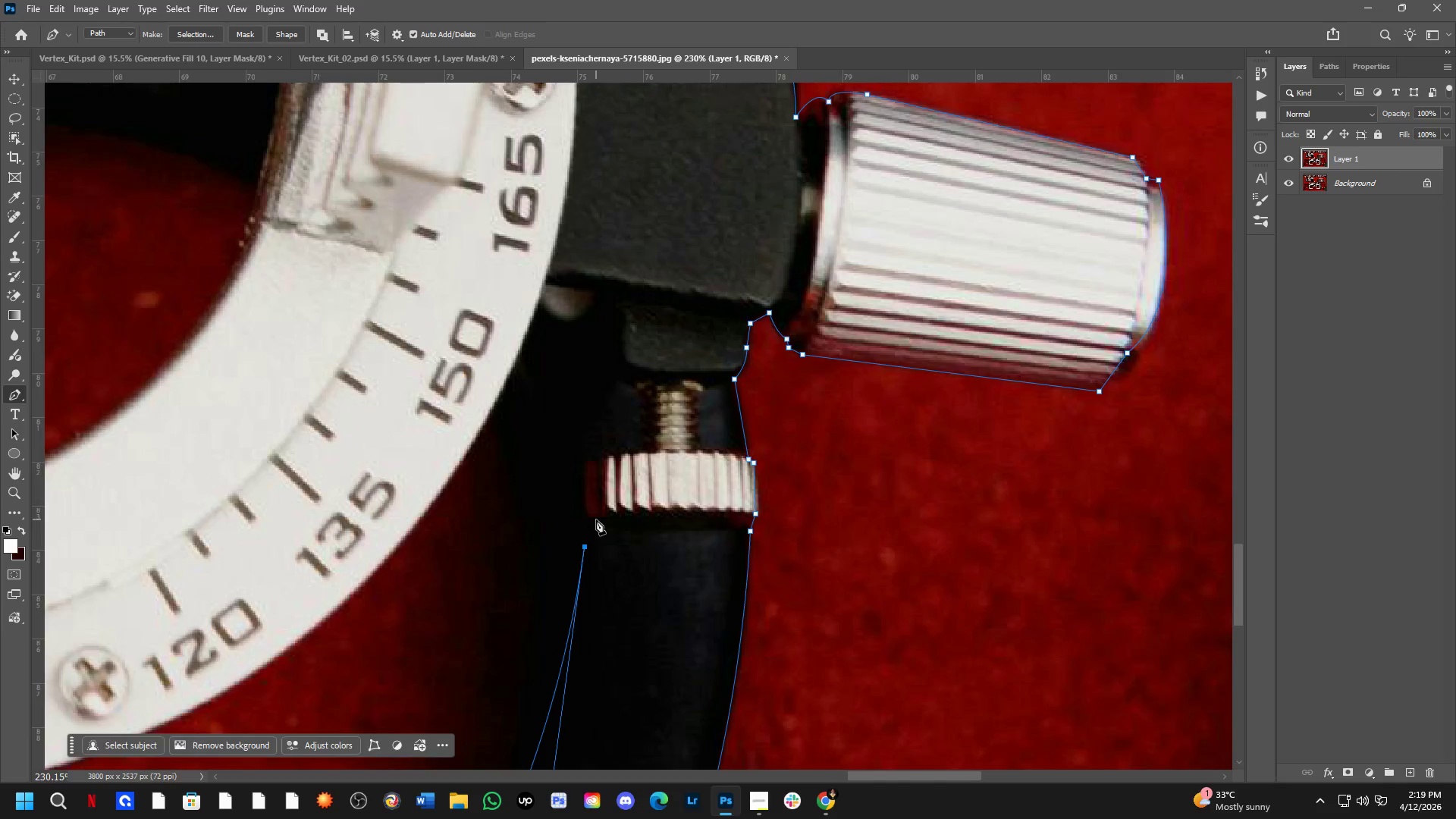 
left_click([582, 455])
 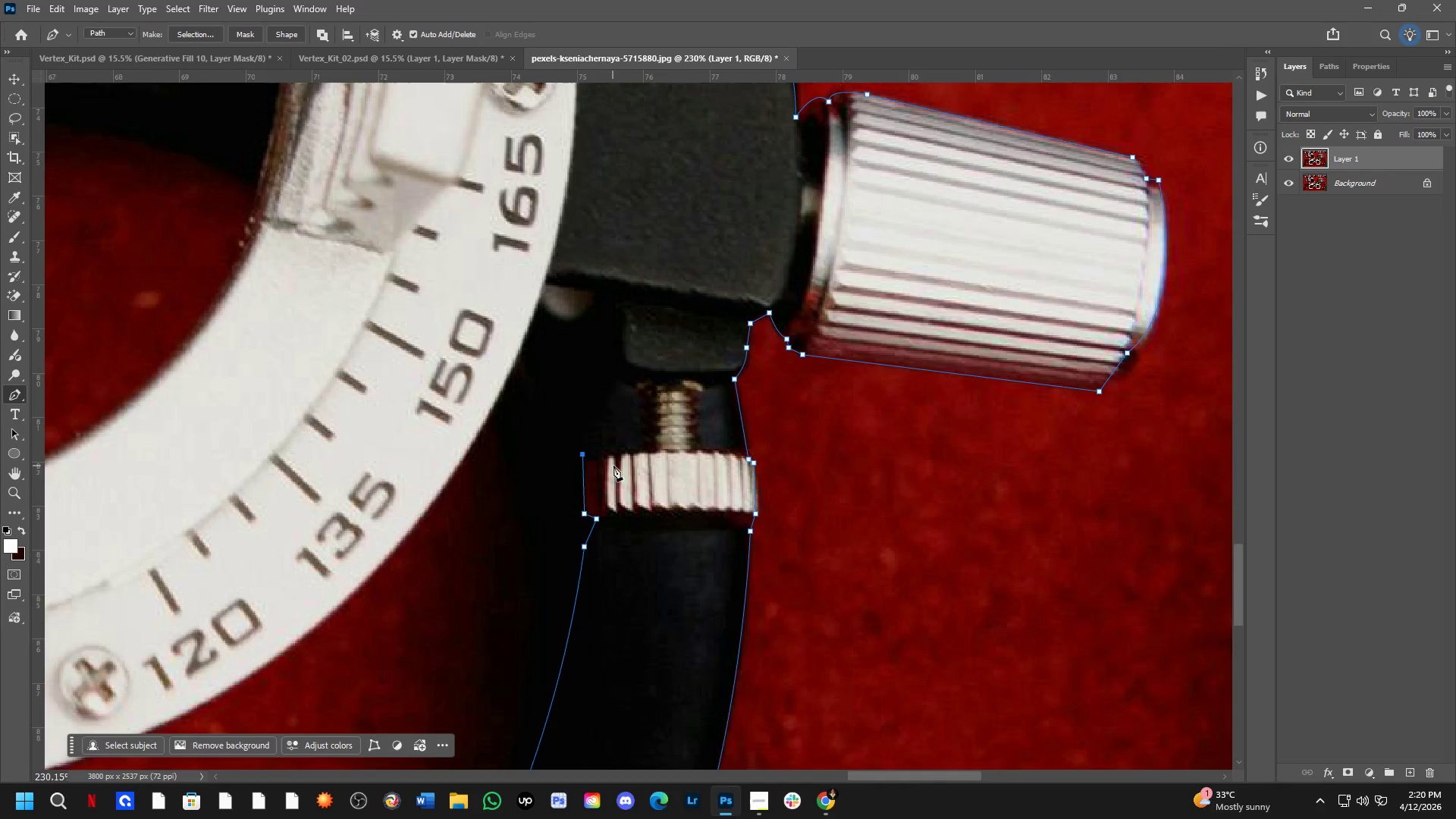 
key(Shift+ShiftLeft)
 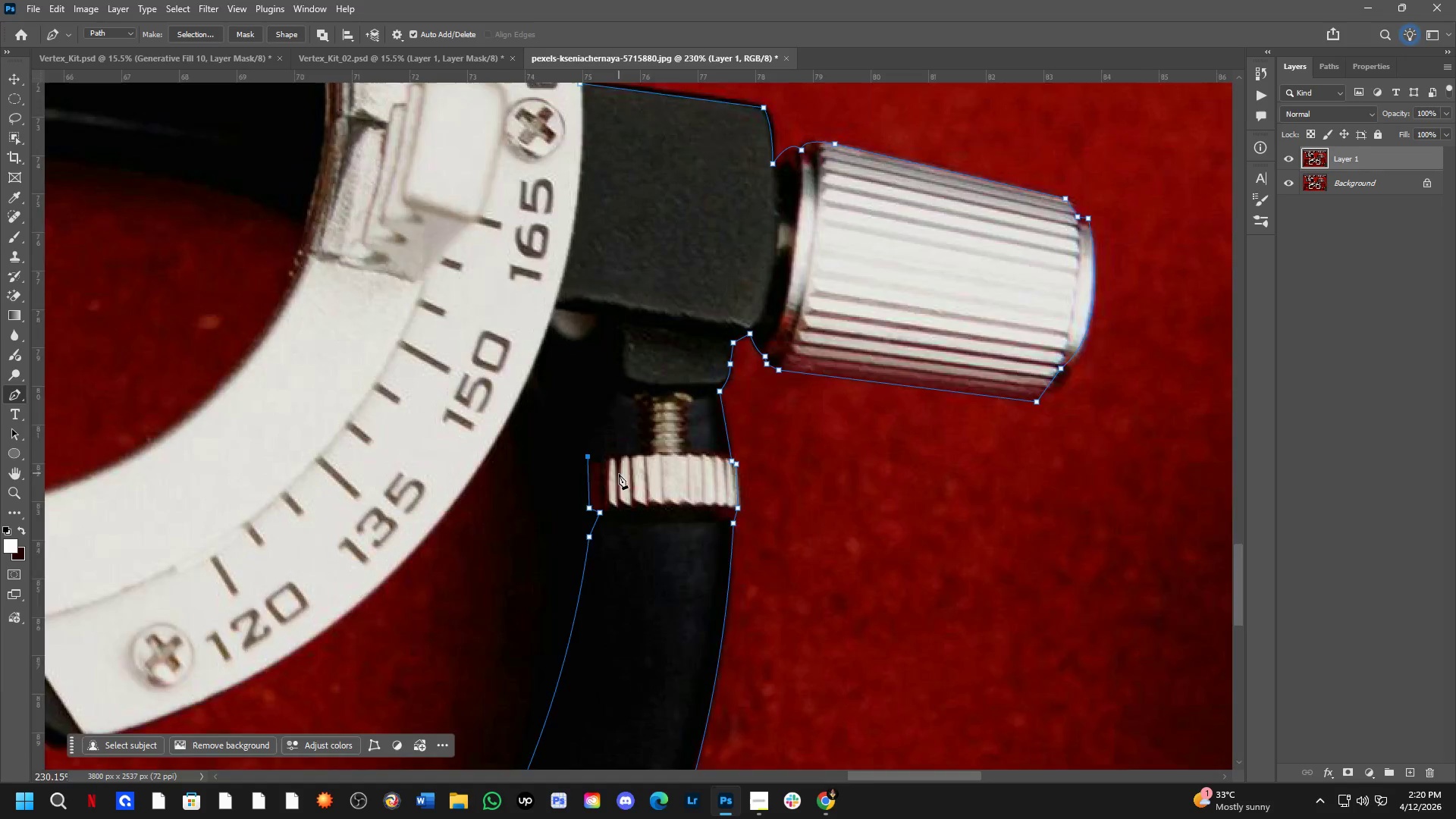 
hold_key(key=Space, duration=1.5)
 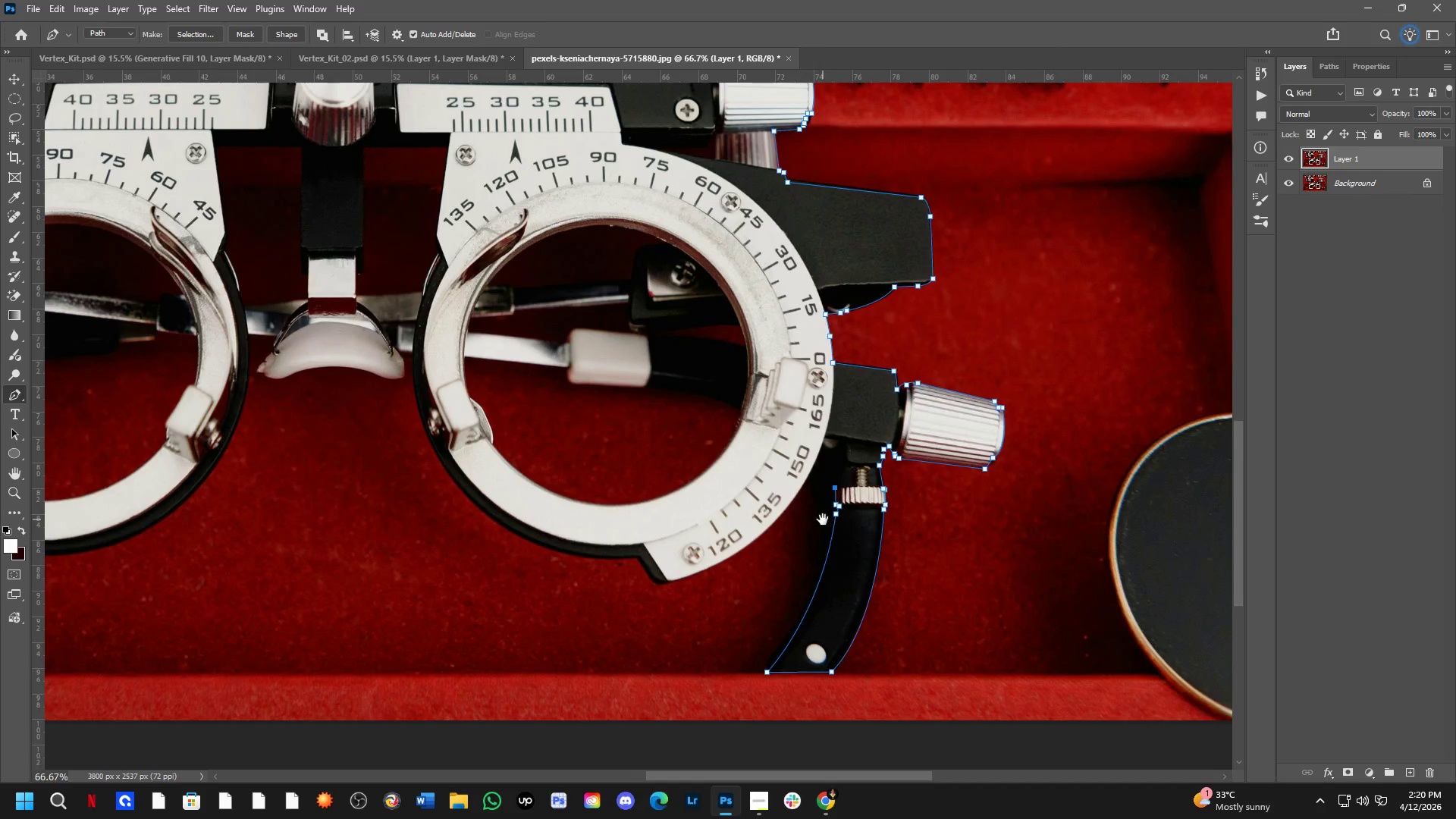 
scroll: coordinate [620, 476], scroll_direction: down, amount: 3.0
 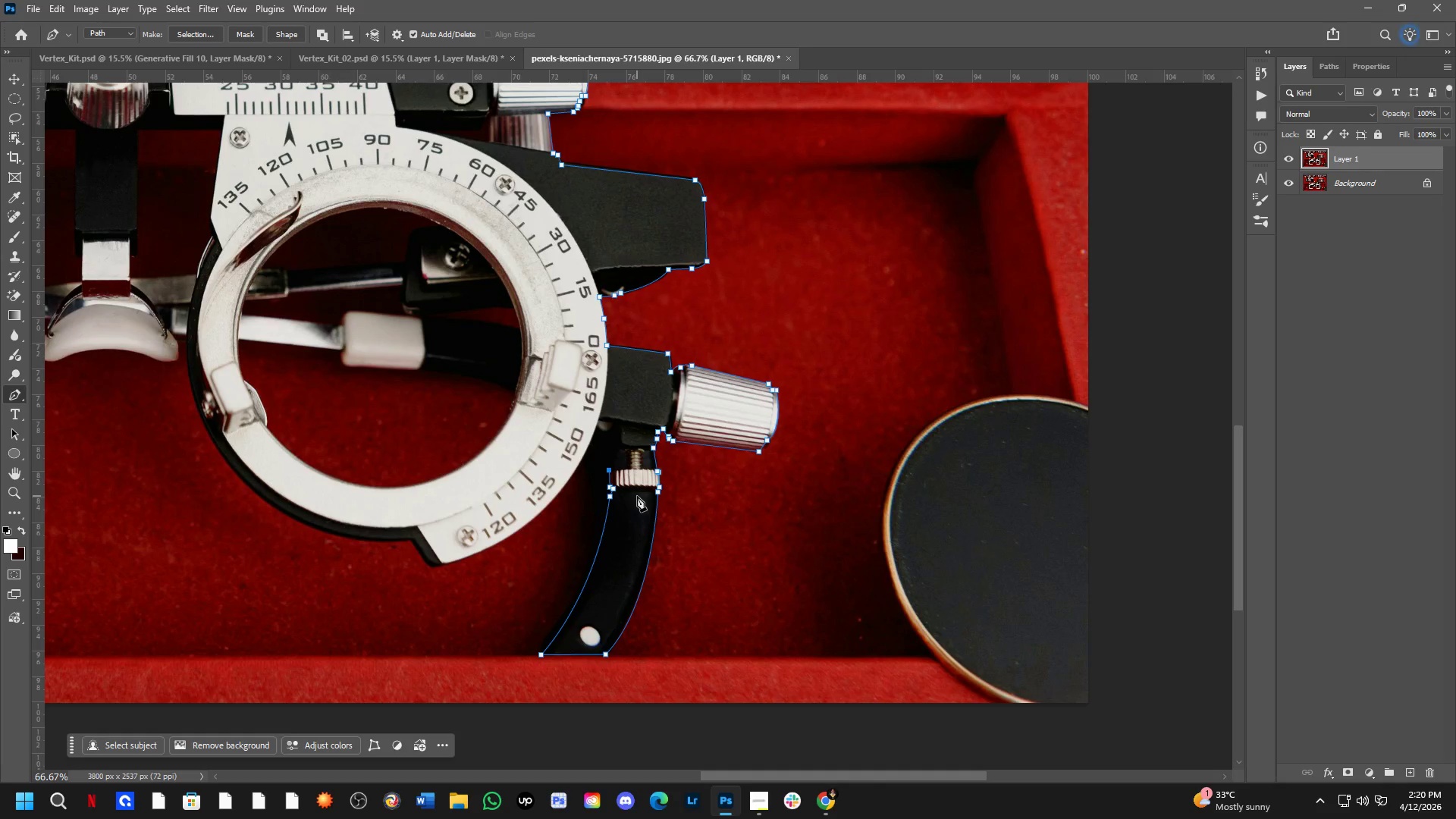 
left_click_drag(start_coordinate=[597, 502], to_coordinate=[645, 556])
 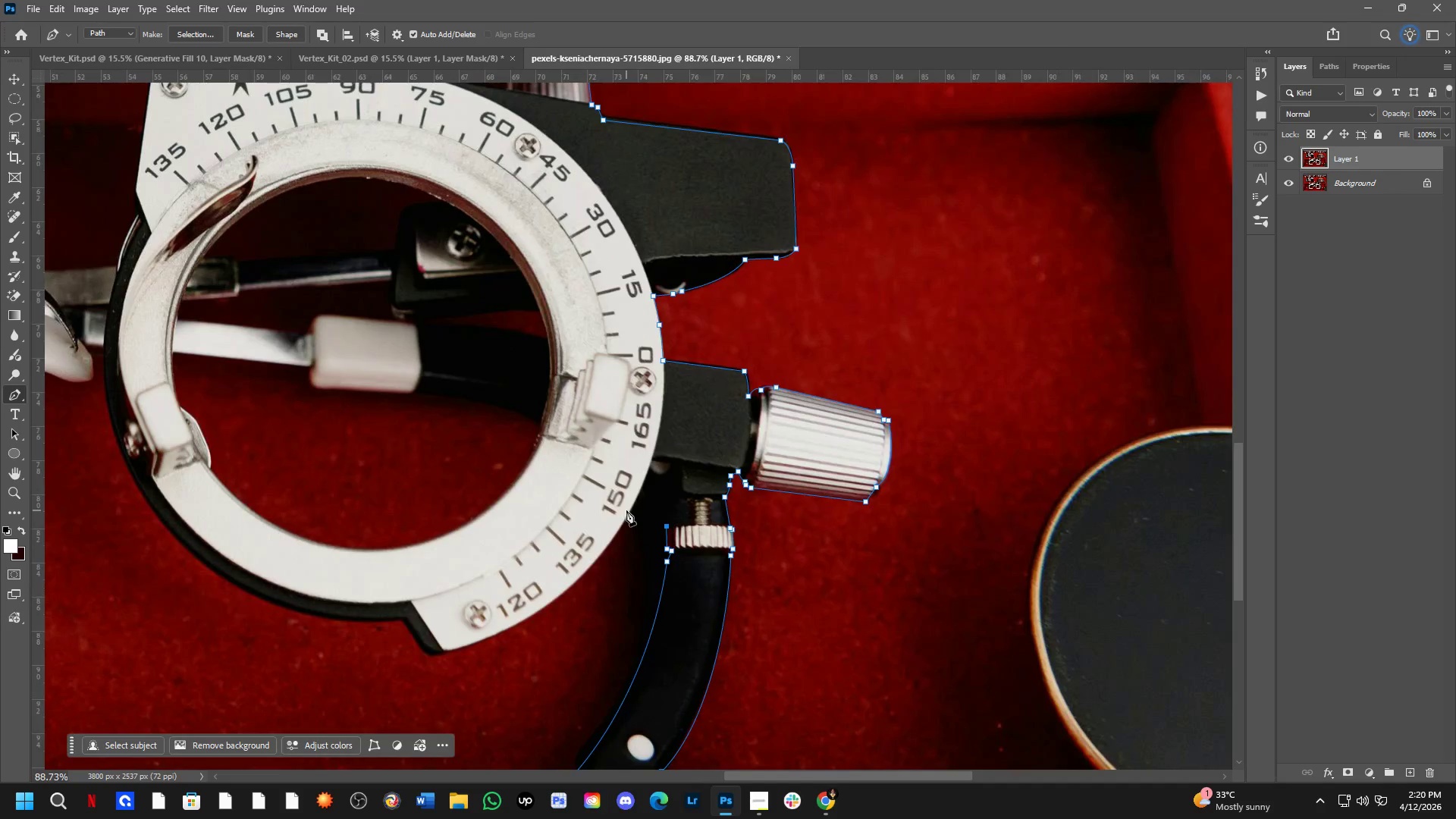 
hold_key(key=Space, duration=1.51)
 